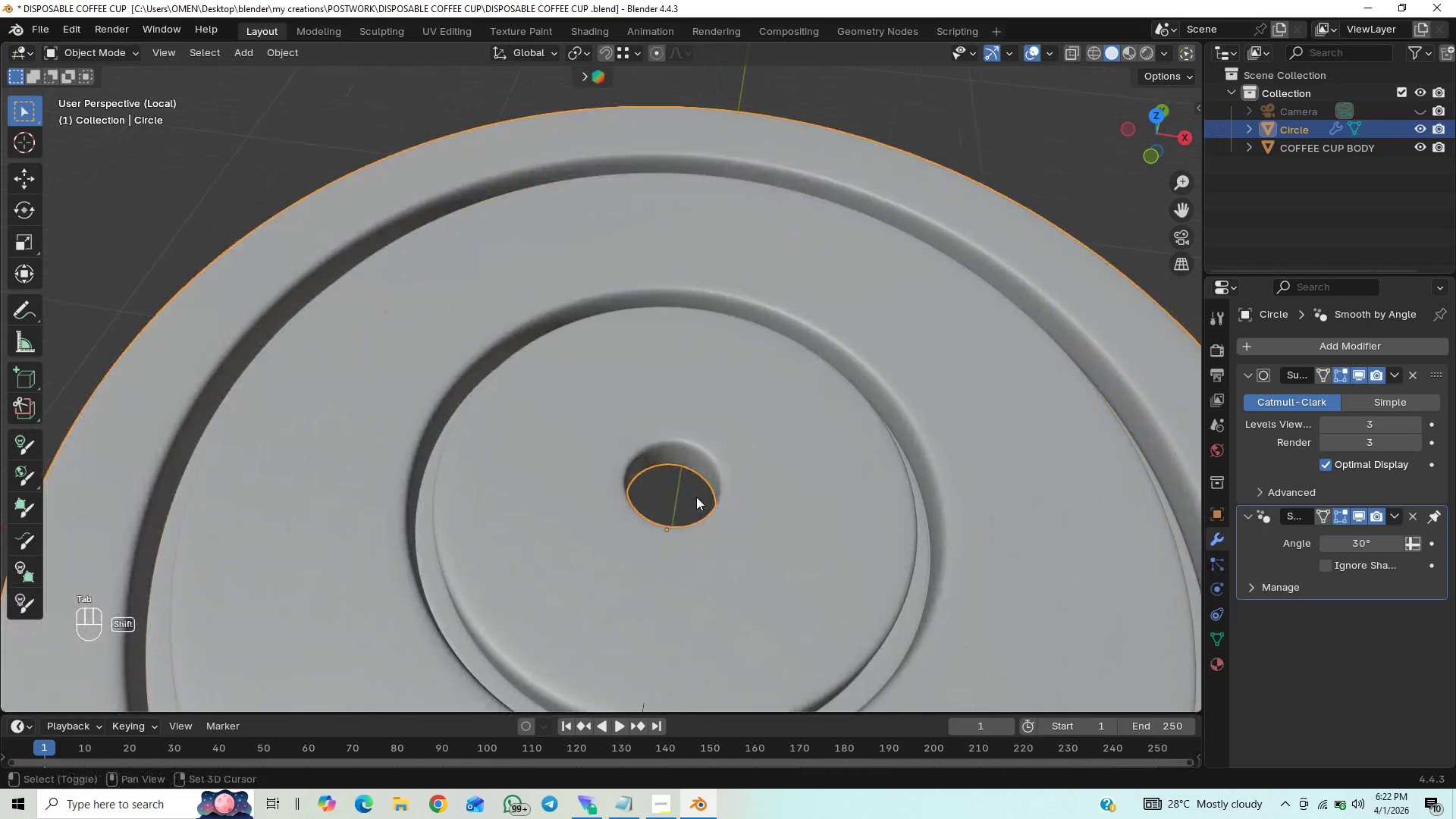 
hold_key(key=ShiftLeft, duration=0.72)
 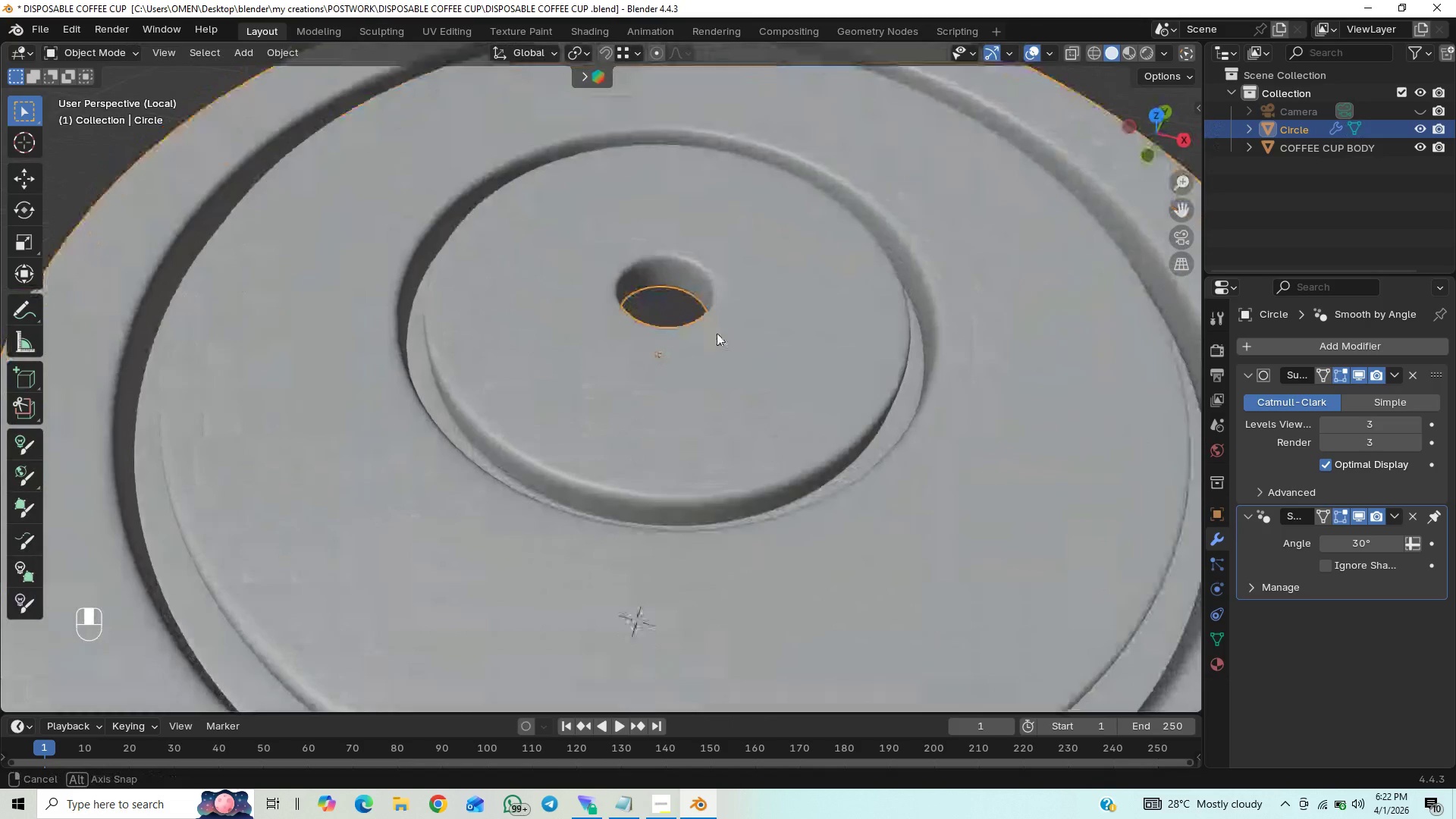 
key(Shift+ShiftLeft)
 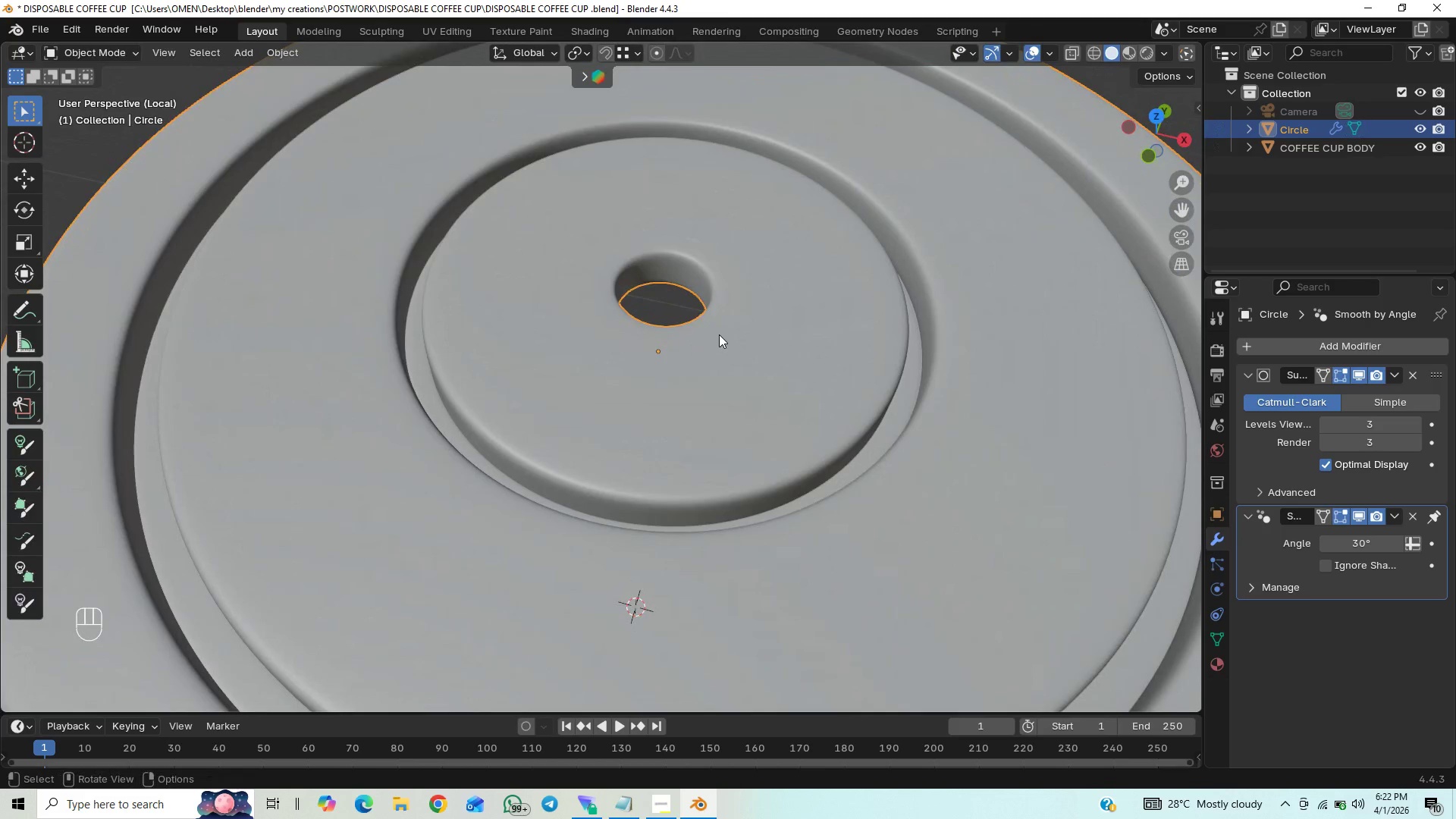 
key(Shift+ShiftLeft)
 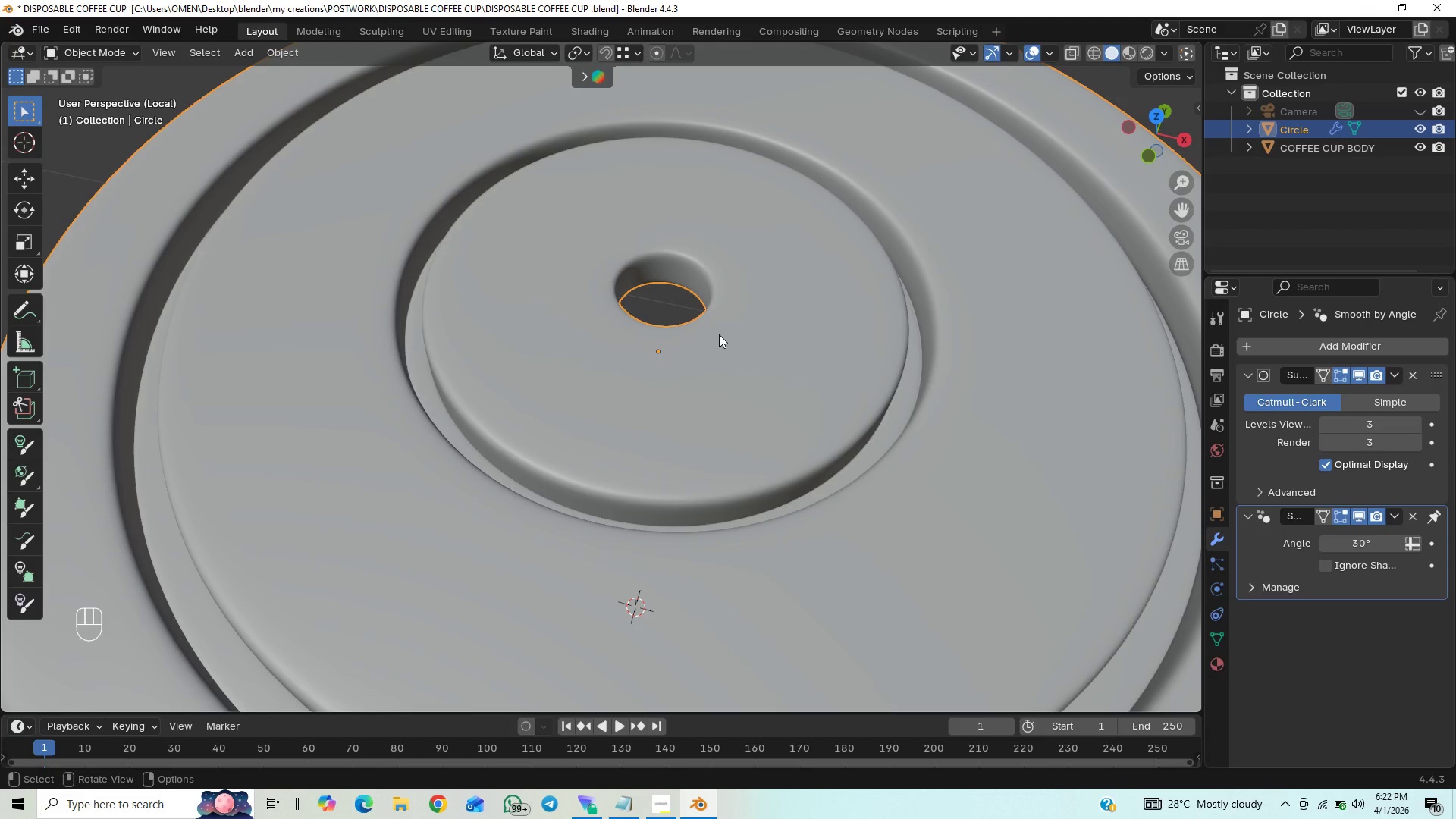 
left_click([719, 334])
 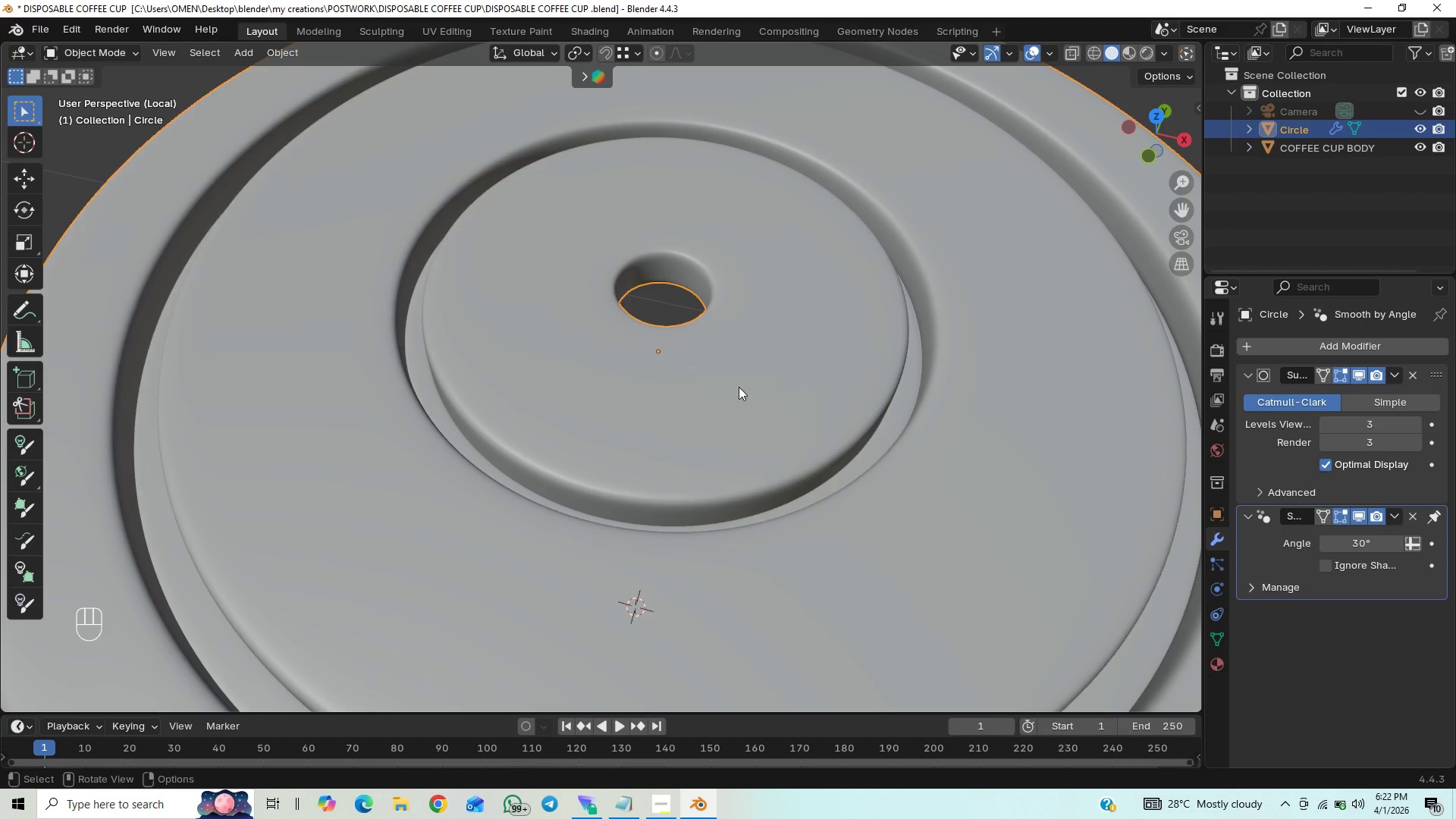 
key(Shift+ShiftLeft)
 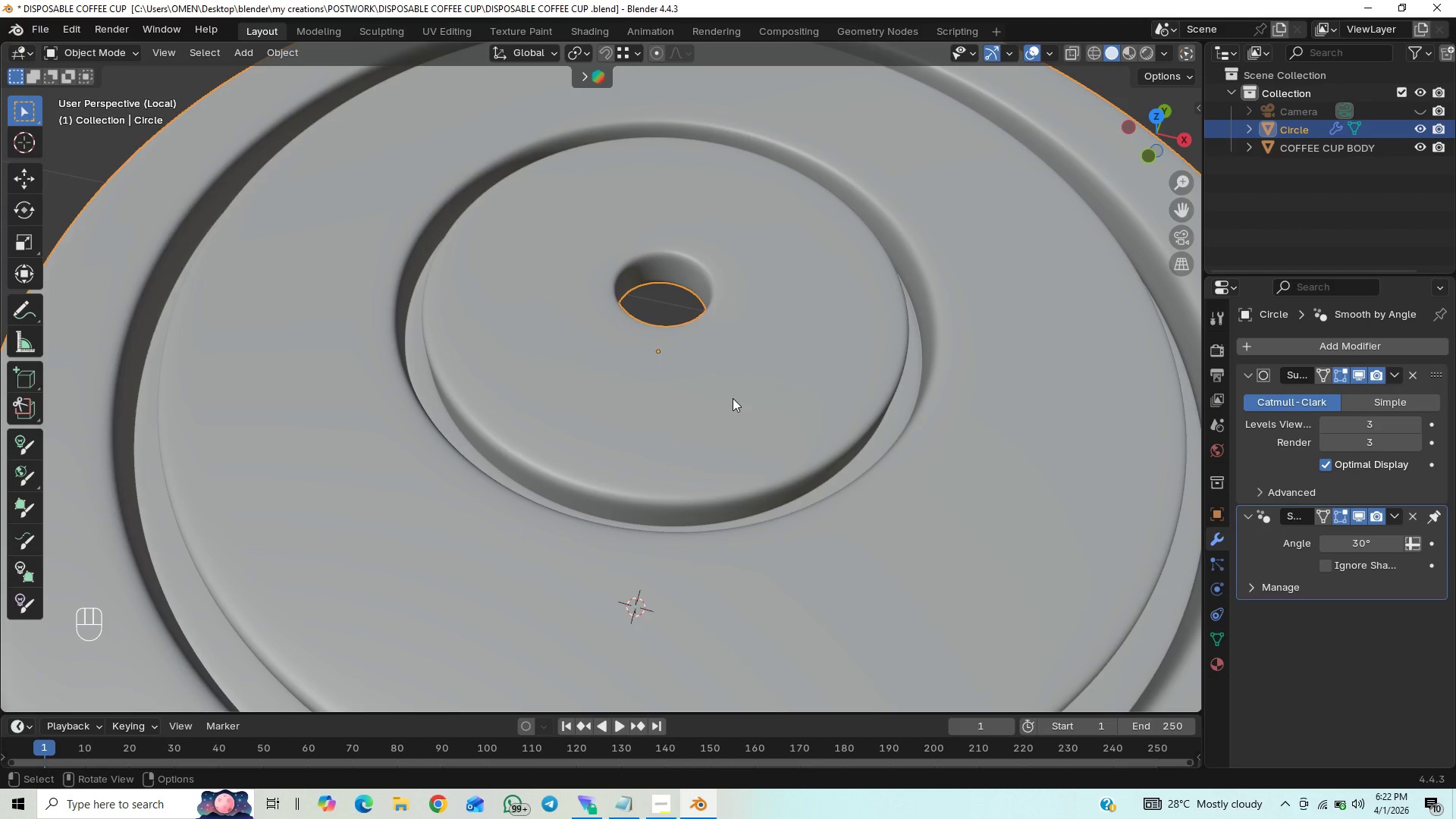 
key(Tab)
 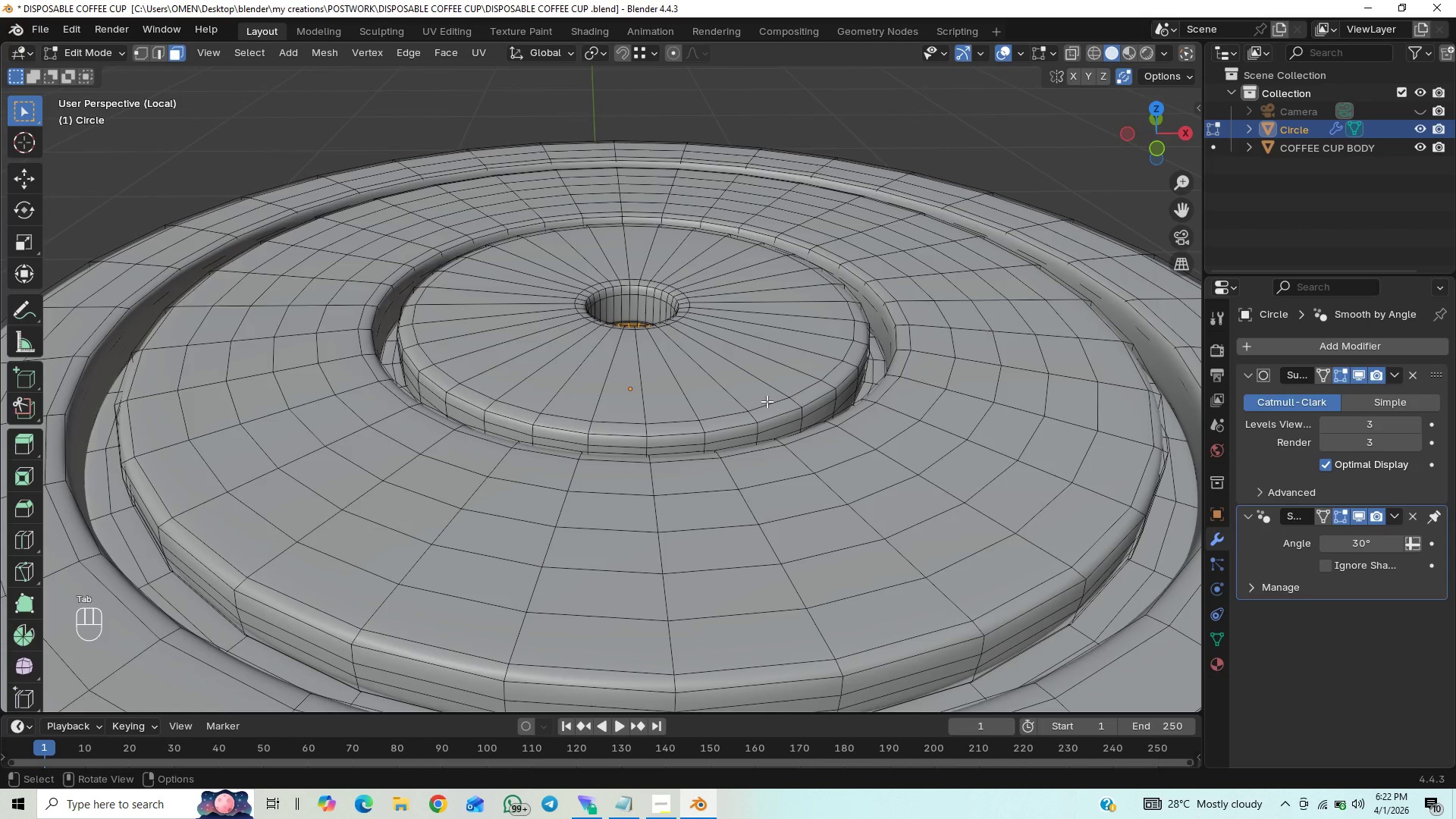 
type(22)
 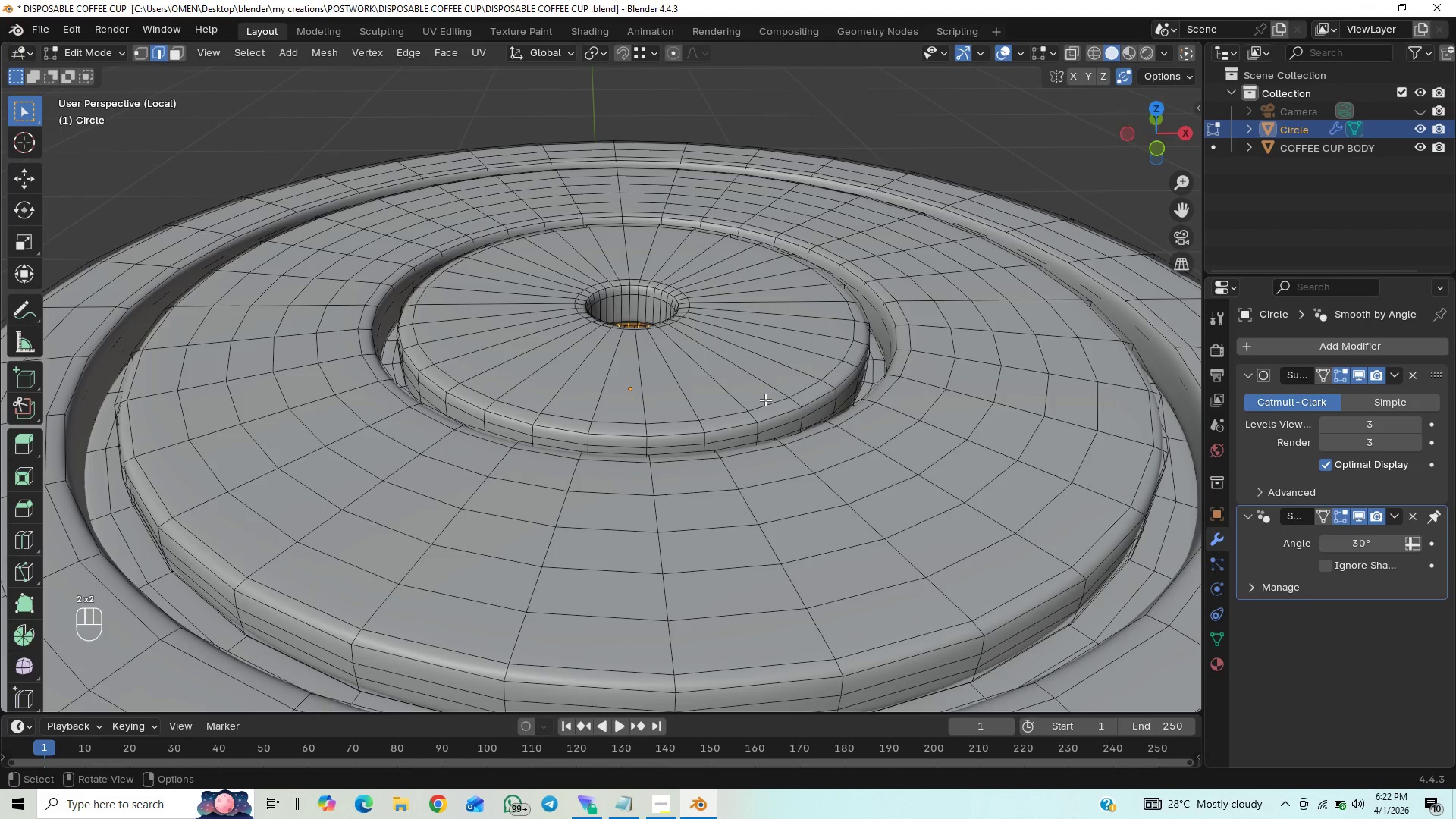 
left_click([765, 400])
 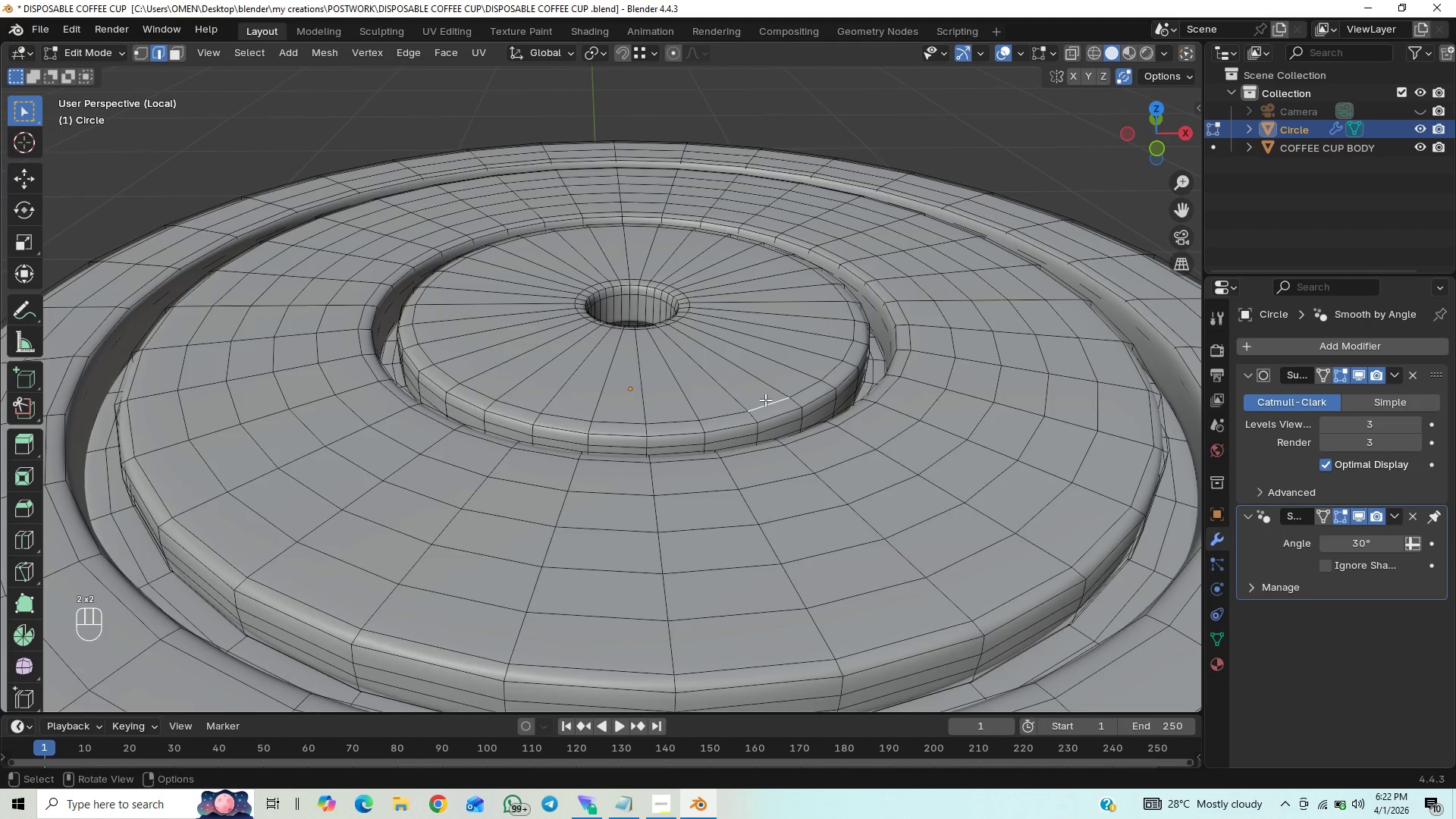 
hold_key(key=AltLeft, duration=0.75)
left_click([765, 400])
 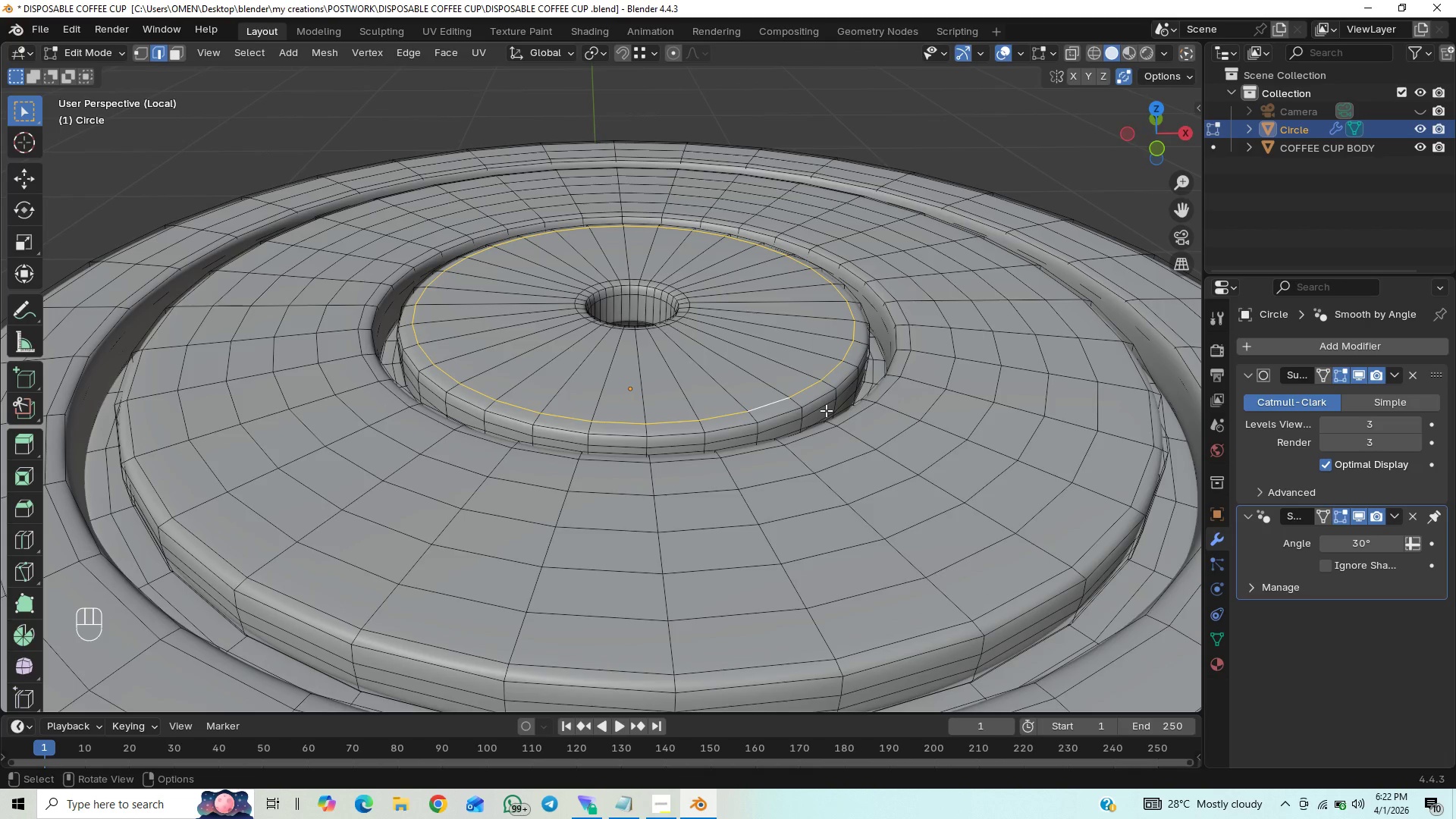 
type(ds)
 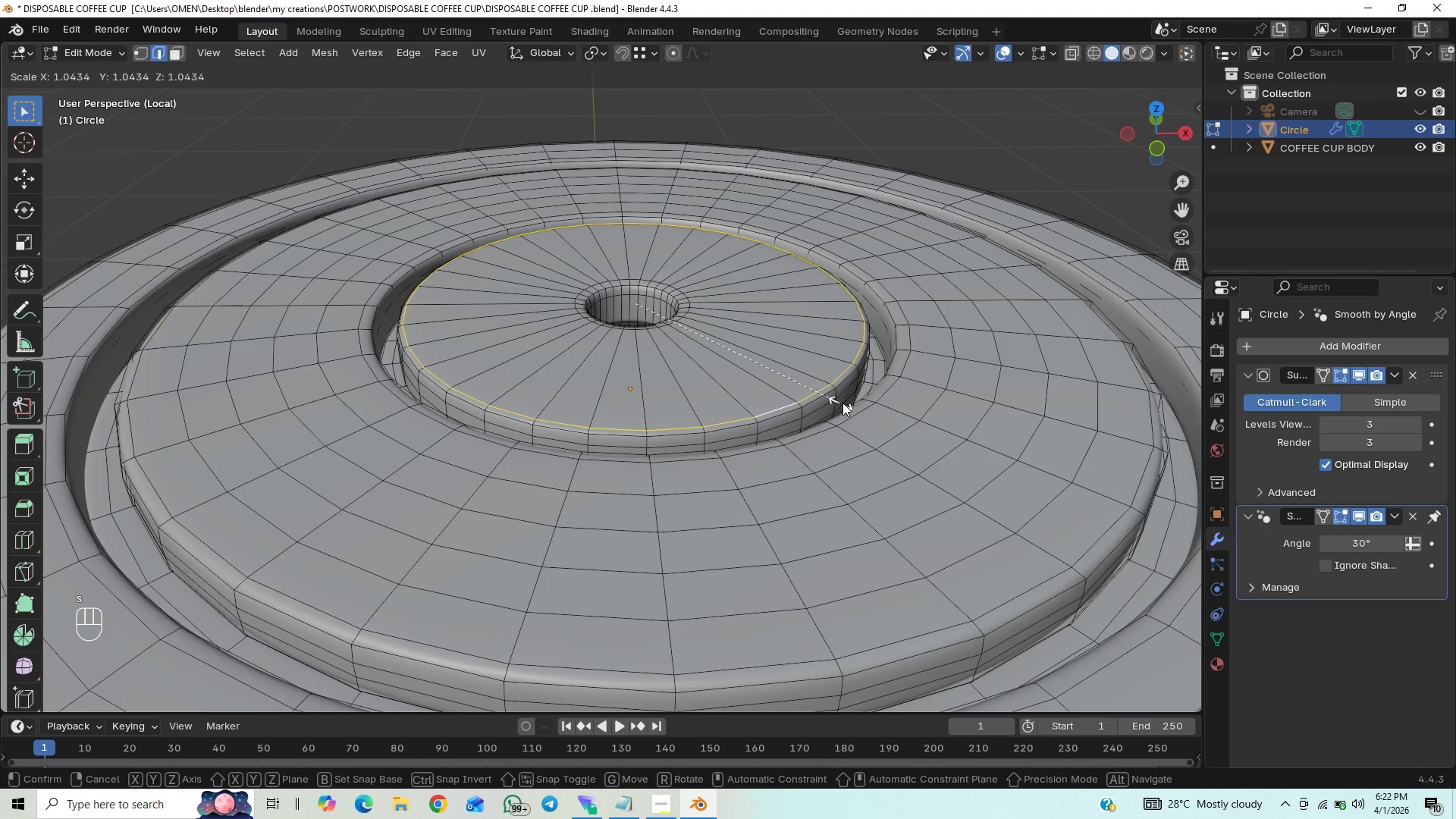 
left_click([843, 403])
 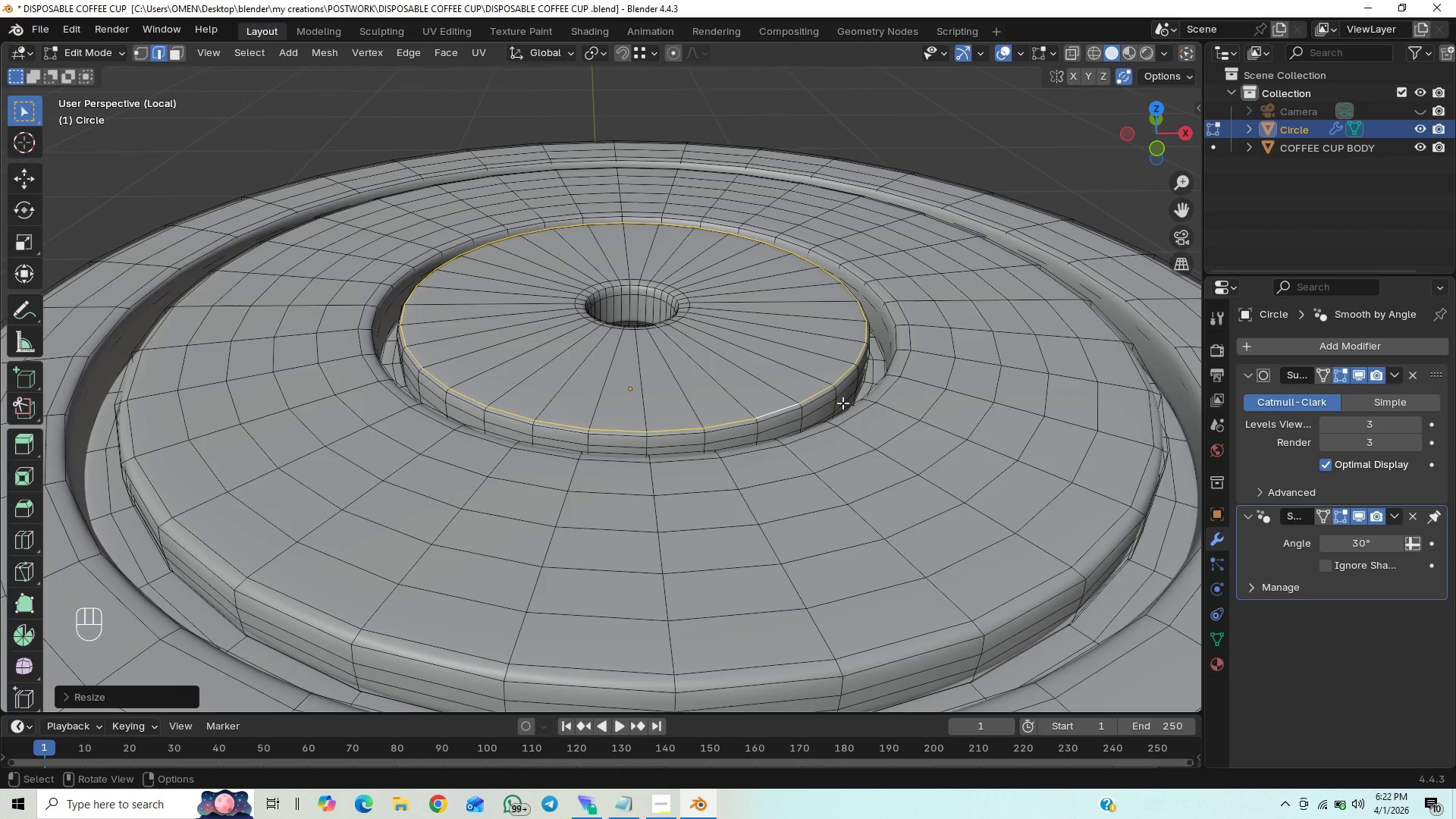 
key(Tab)
 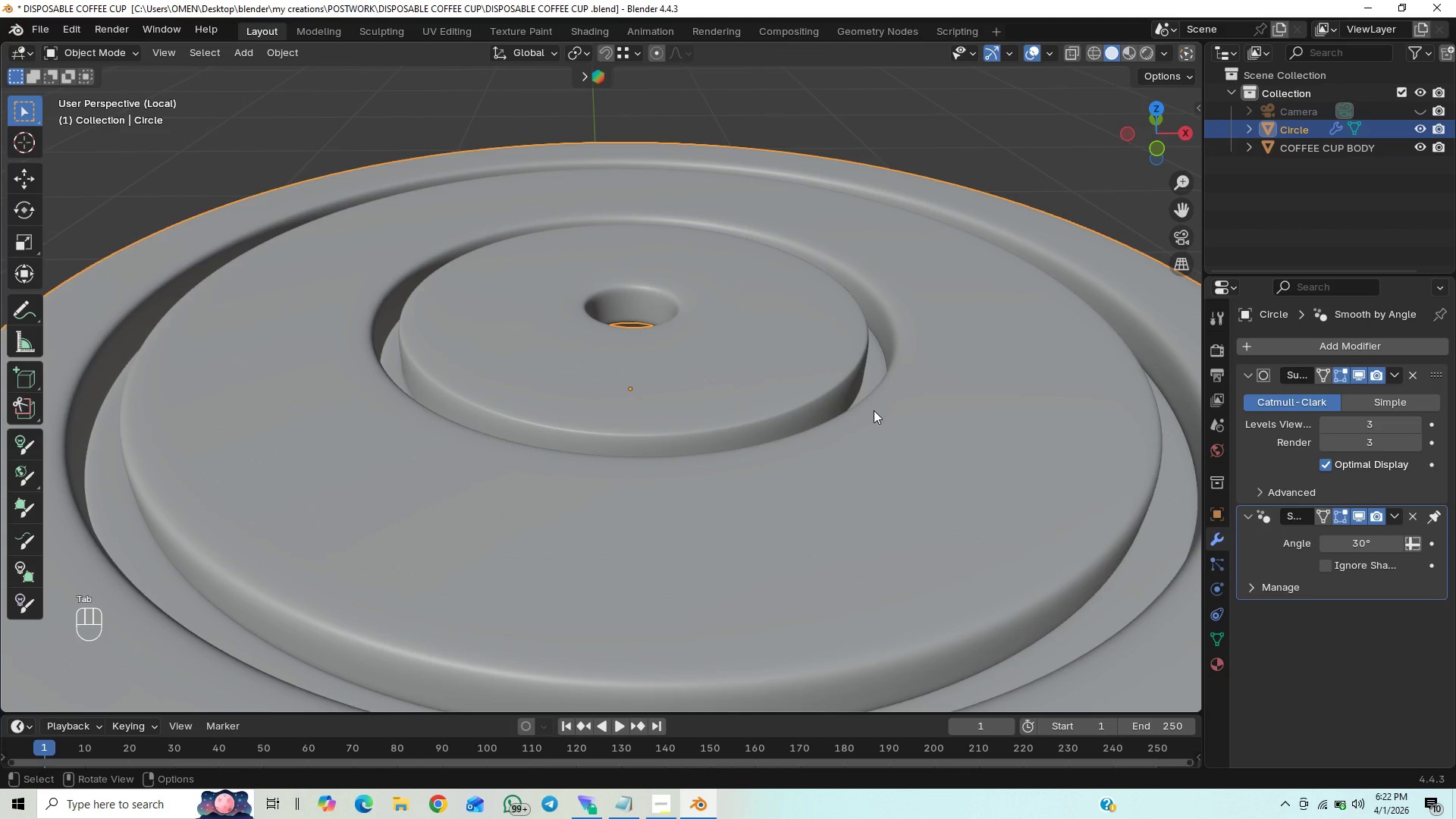 
key(Control+S)
 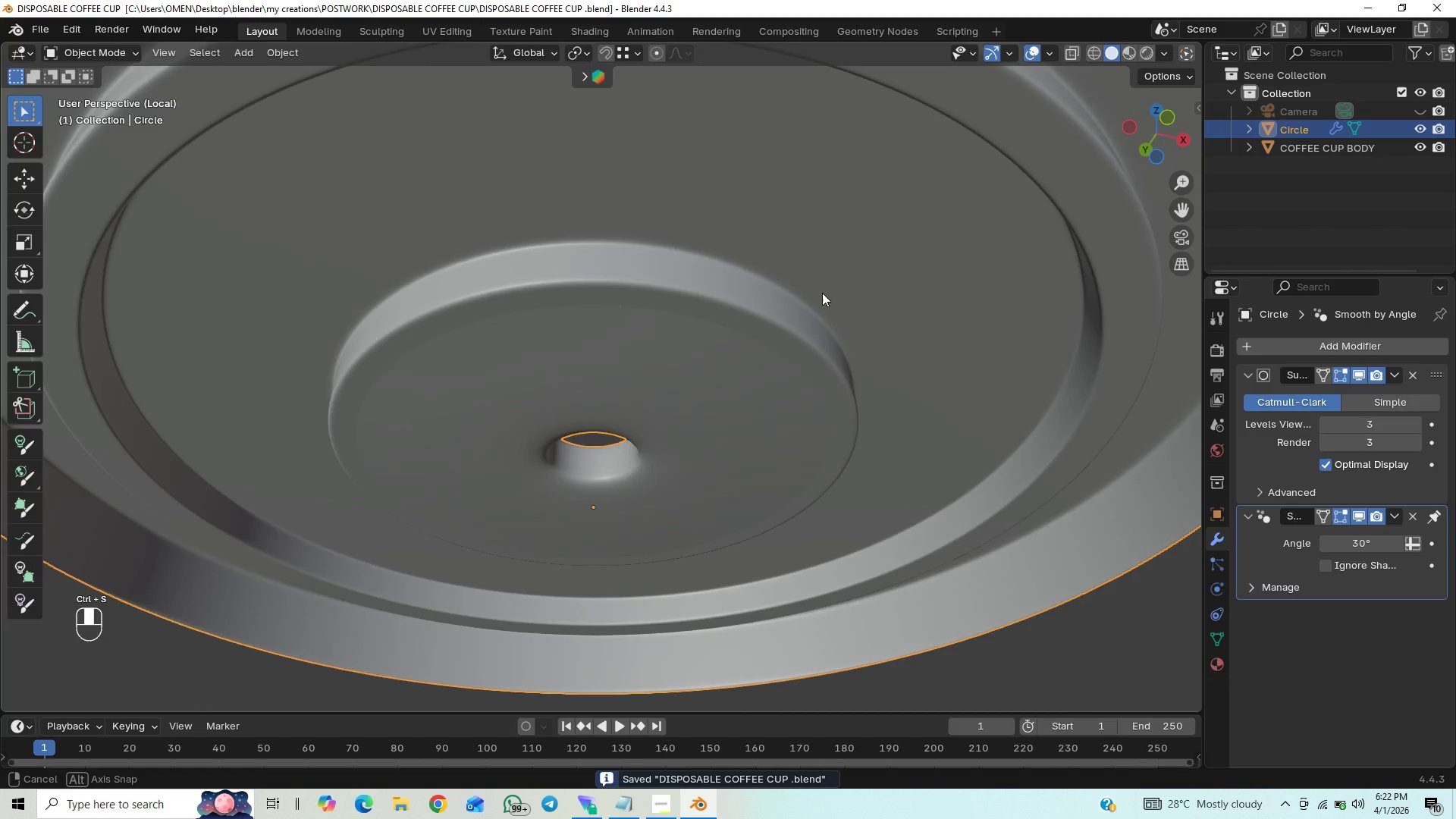 
hold_key(key=ShiftLeft, duration=0.55)
 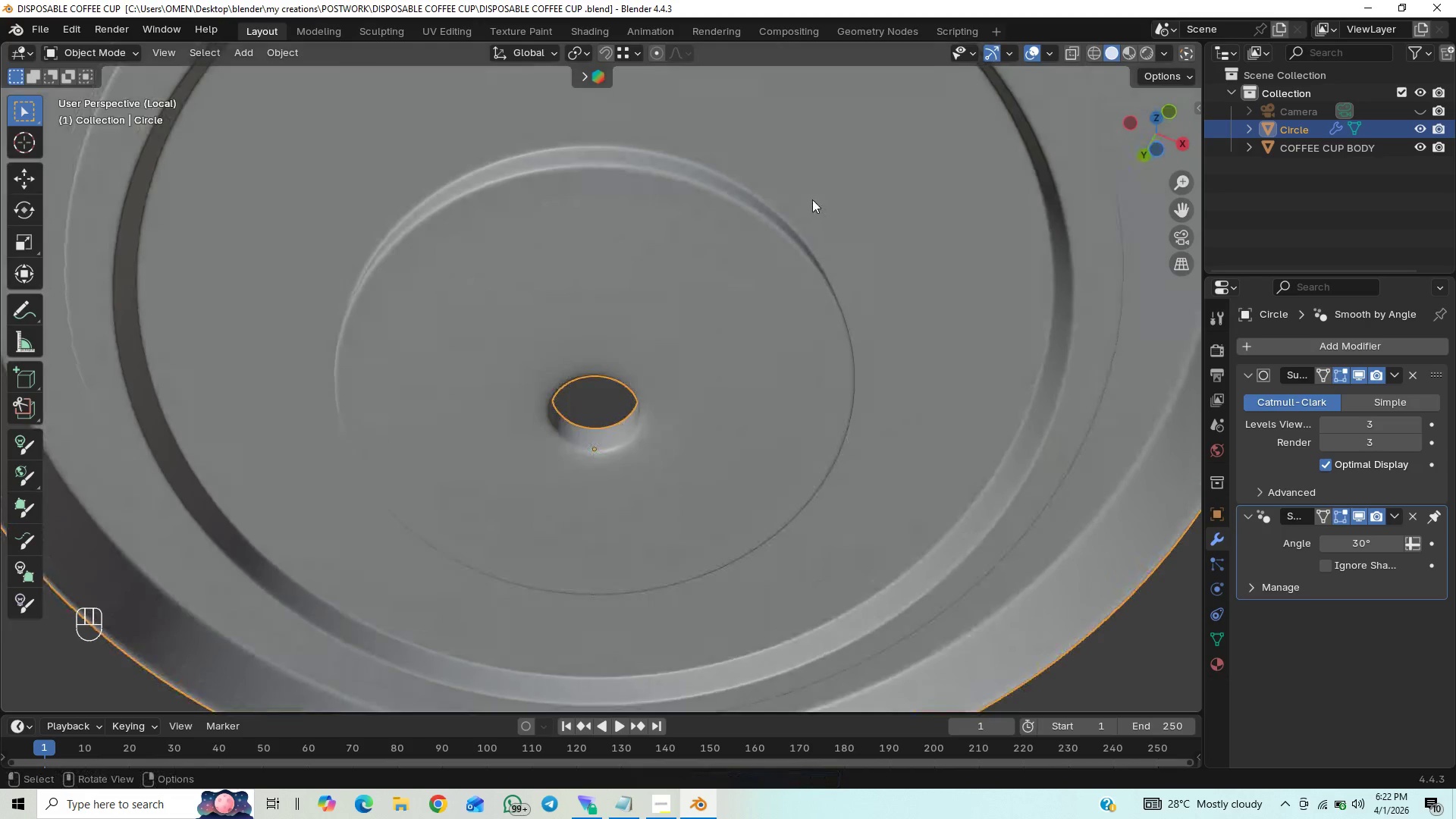 
key(Tab)
 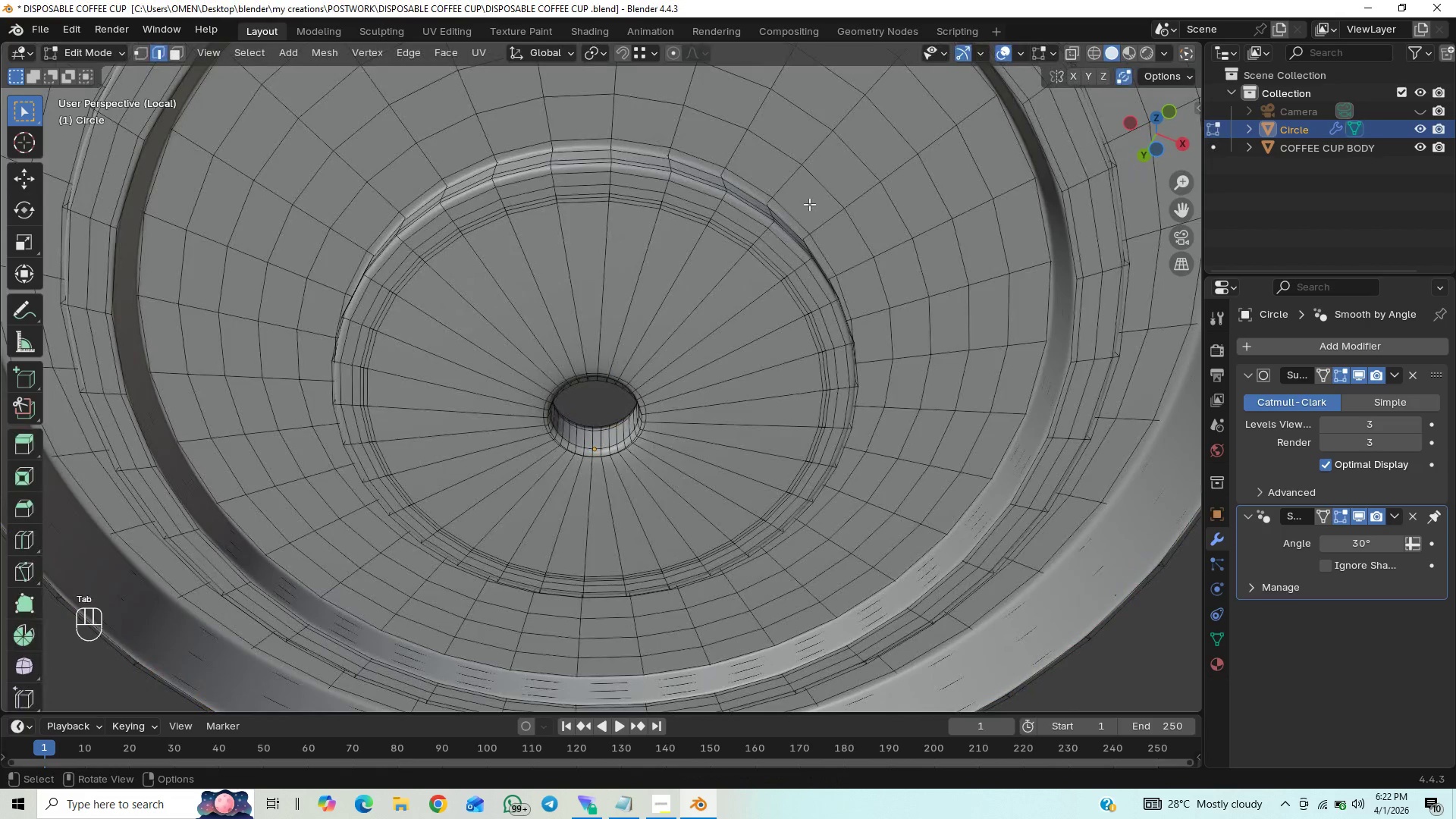 
key(Tab)
 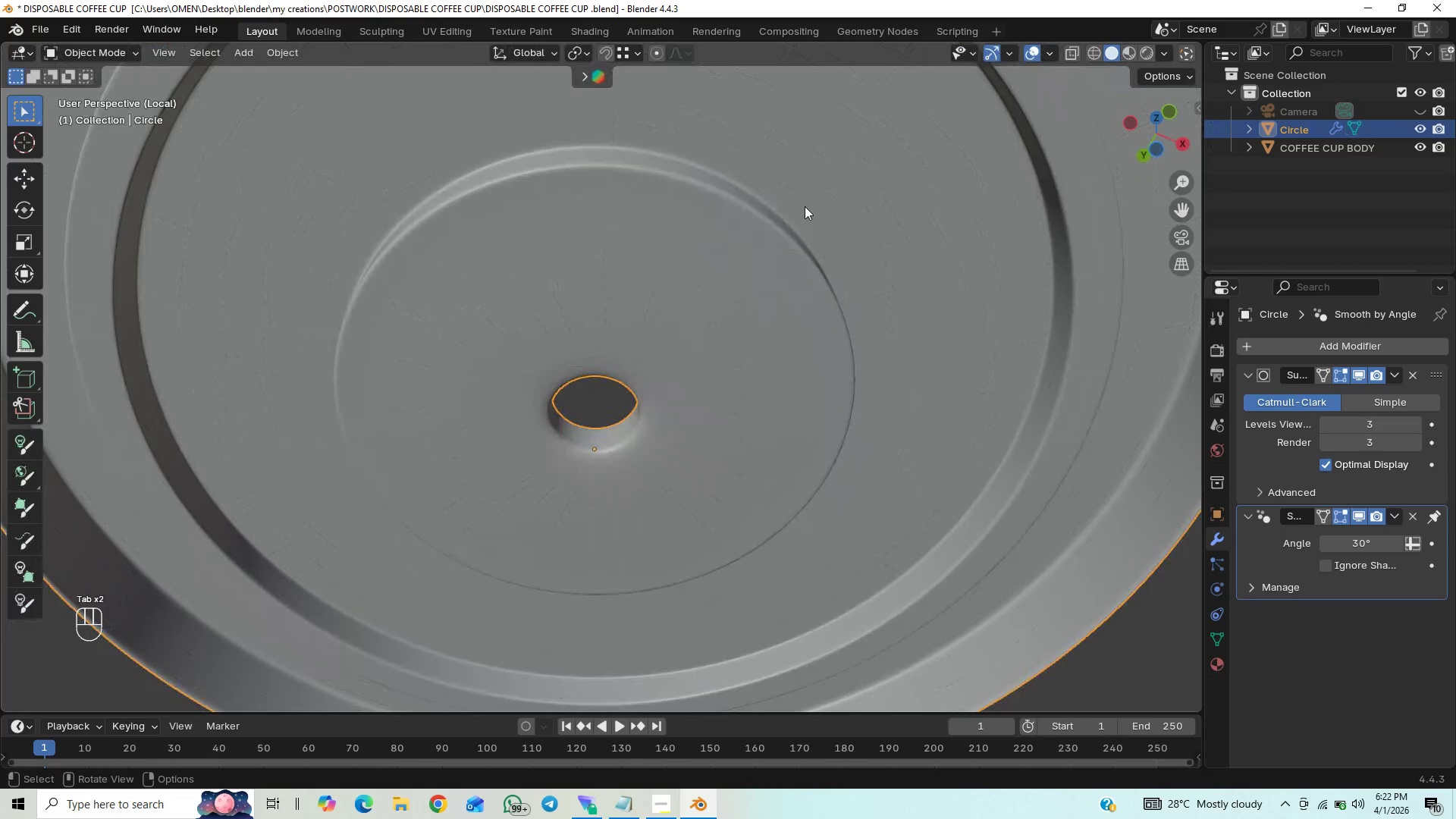 
key(Tab)
 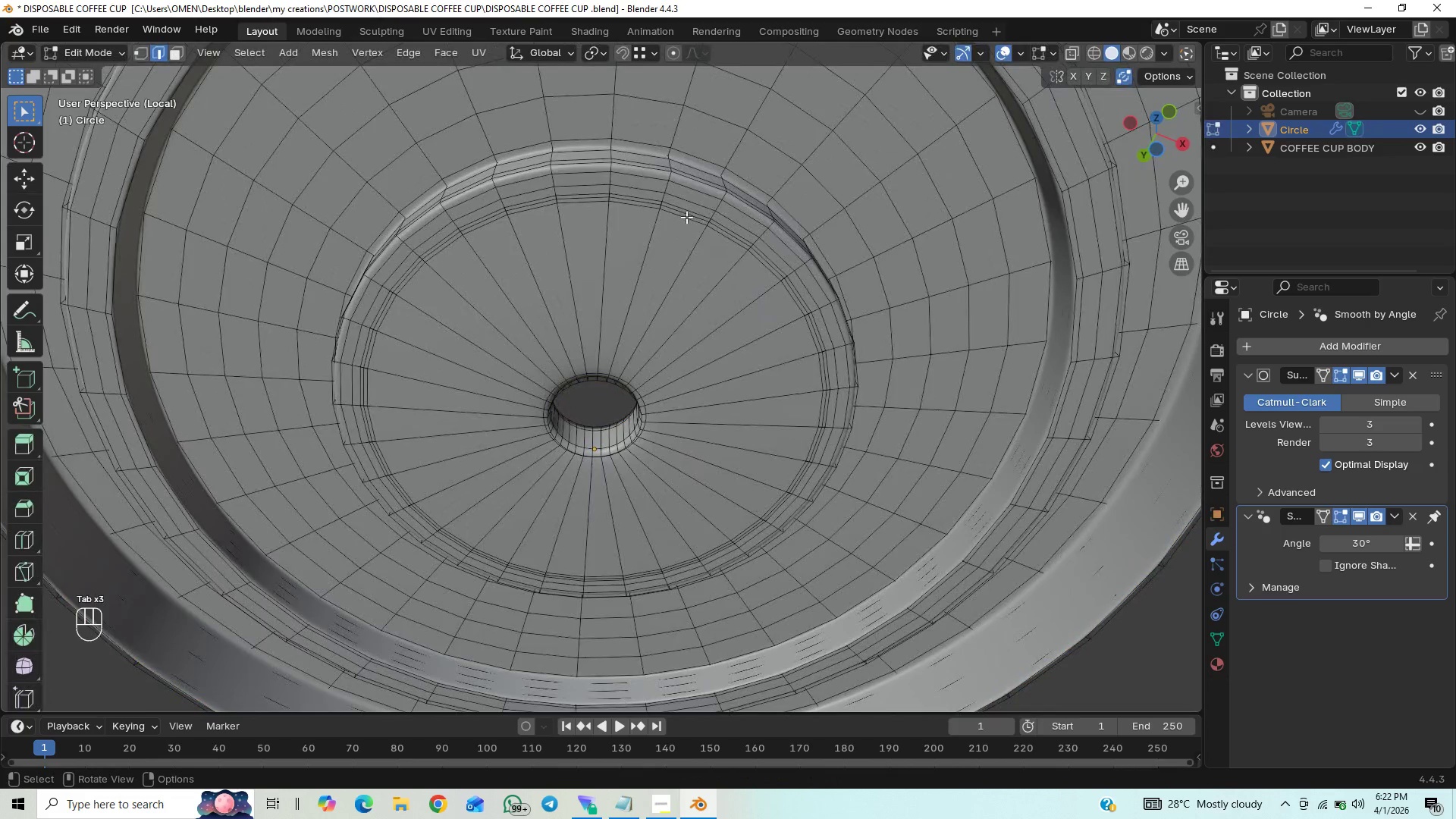 
left_click([686, 214])
 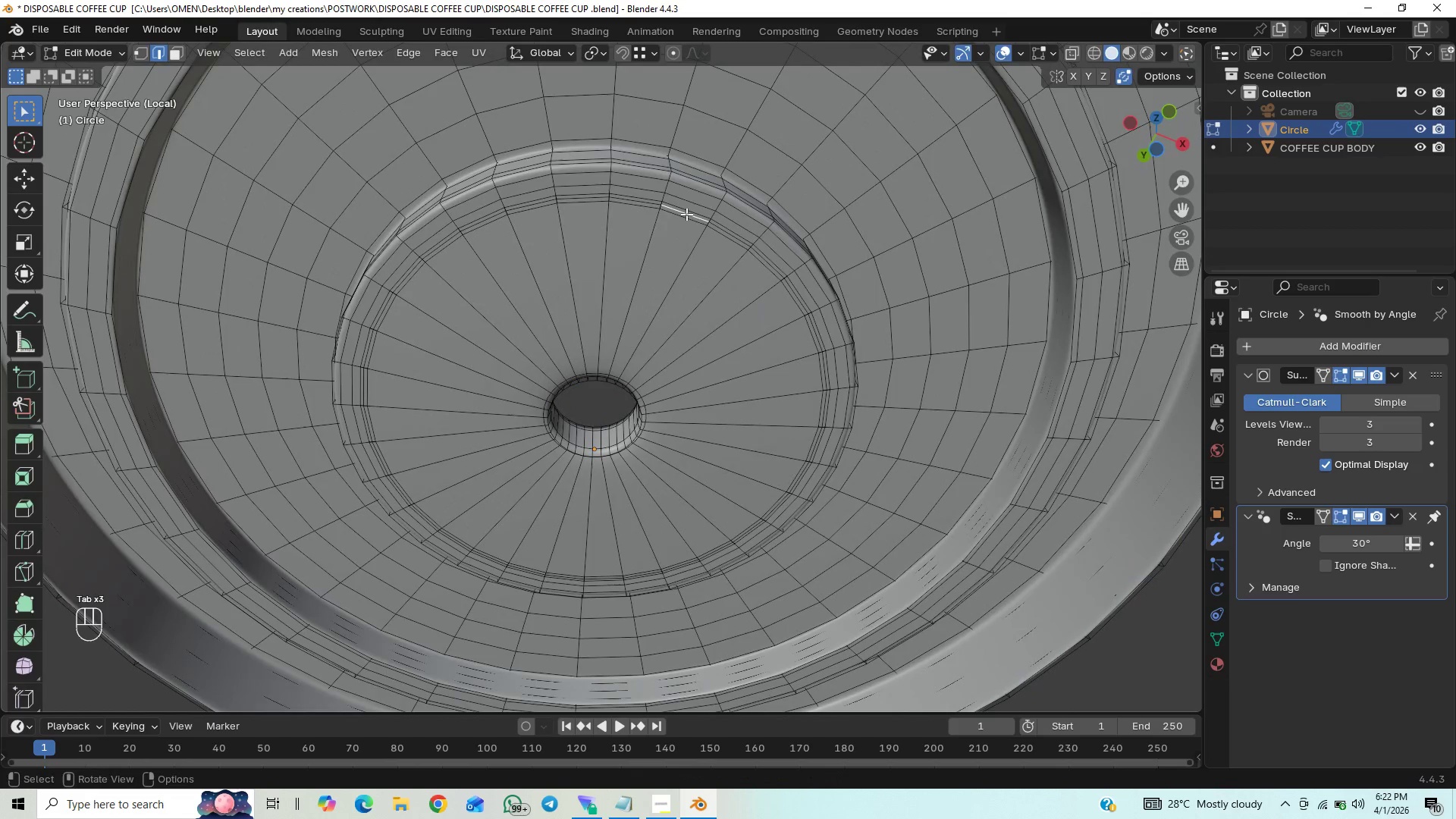 
hold_key(key=AltLeft, duration=0.53)
left_click([686, 214])
 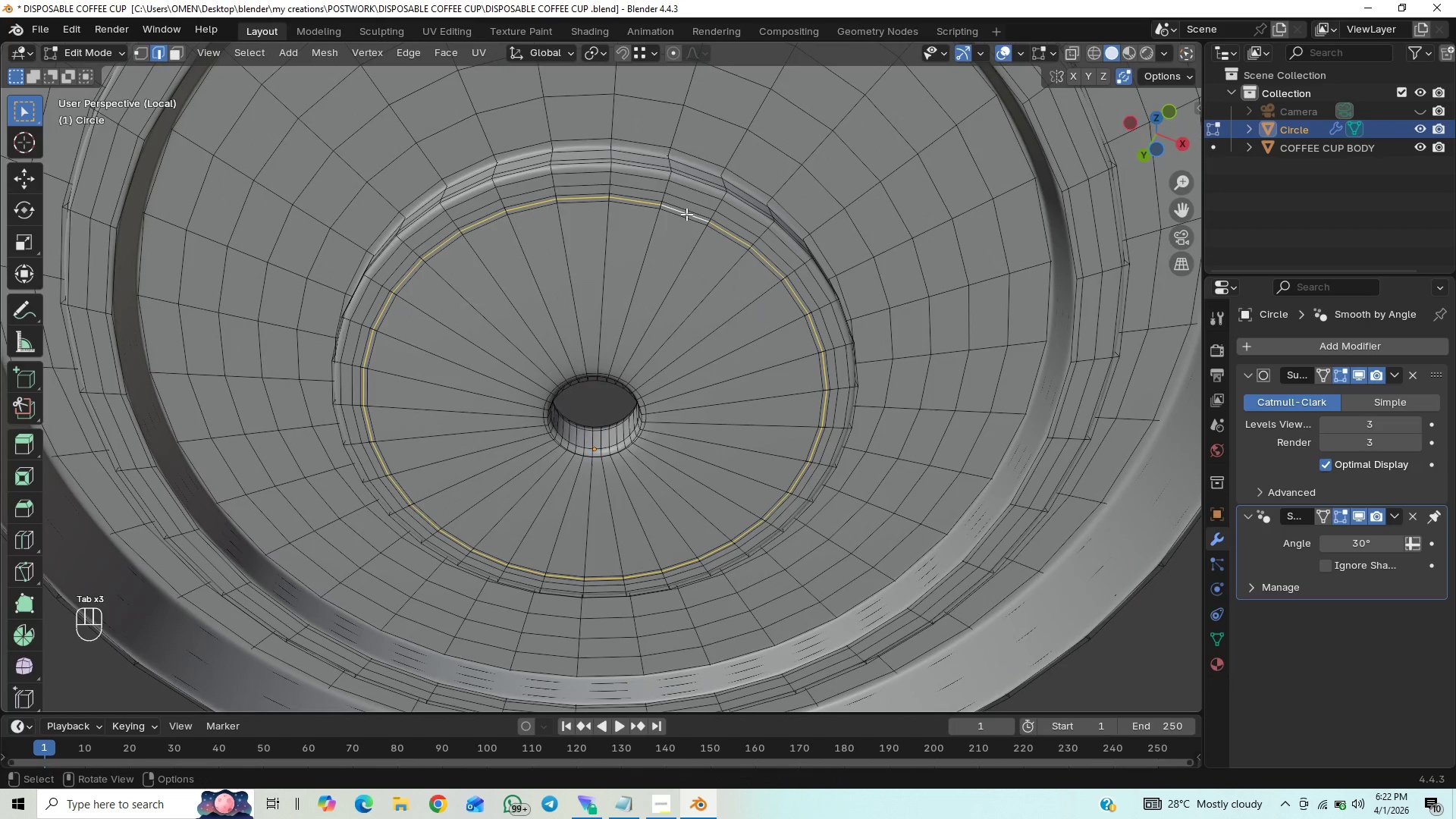 
key(Control+X)
 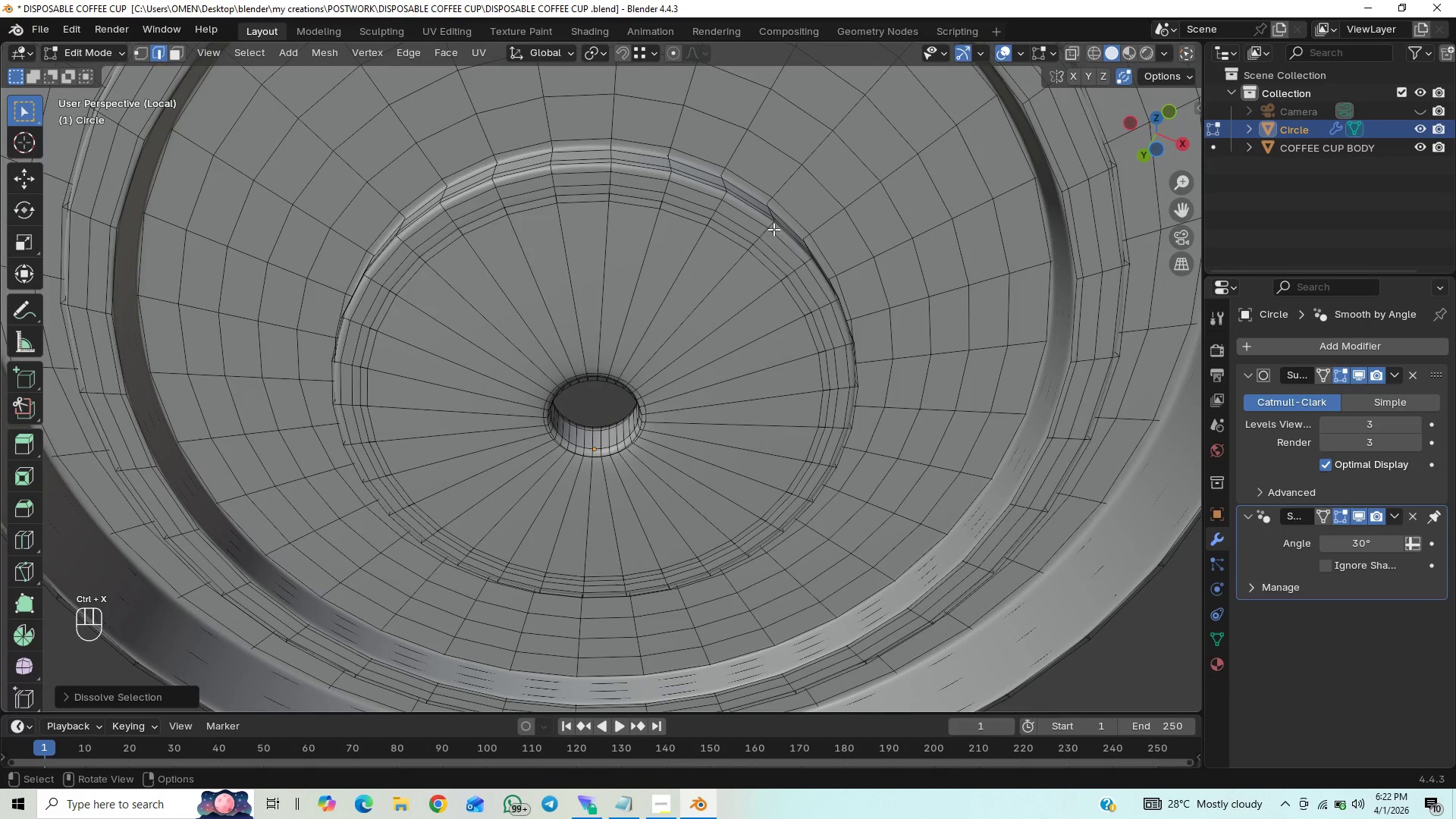 
key(Tab)
 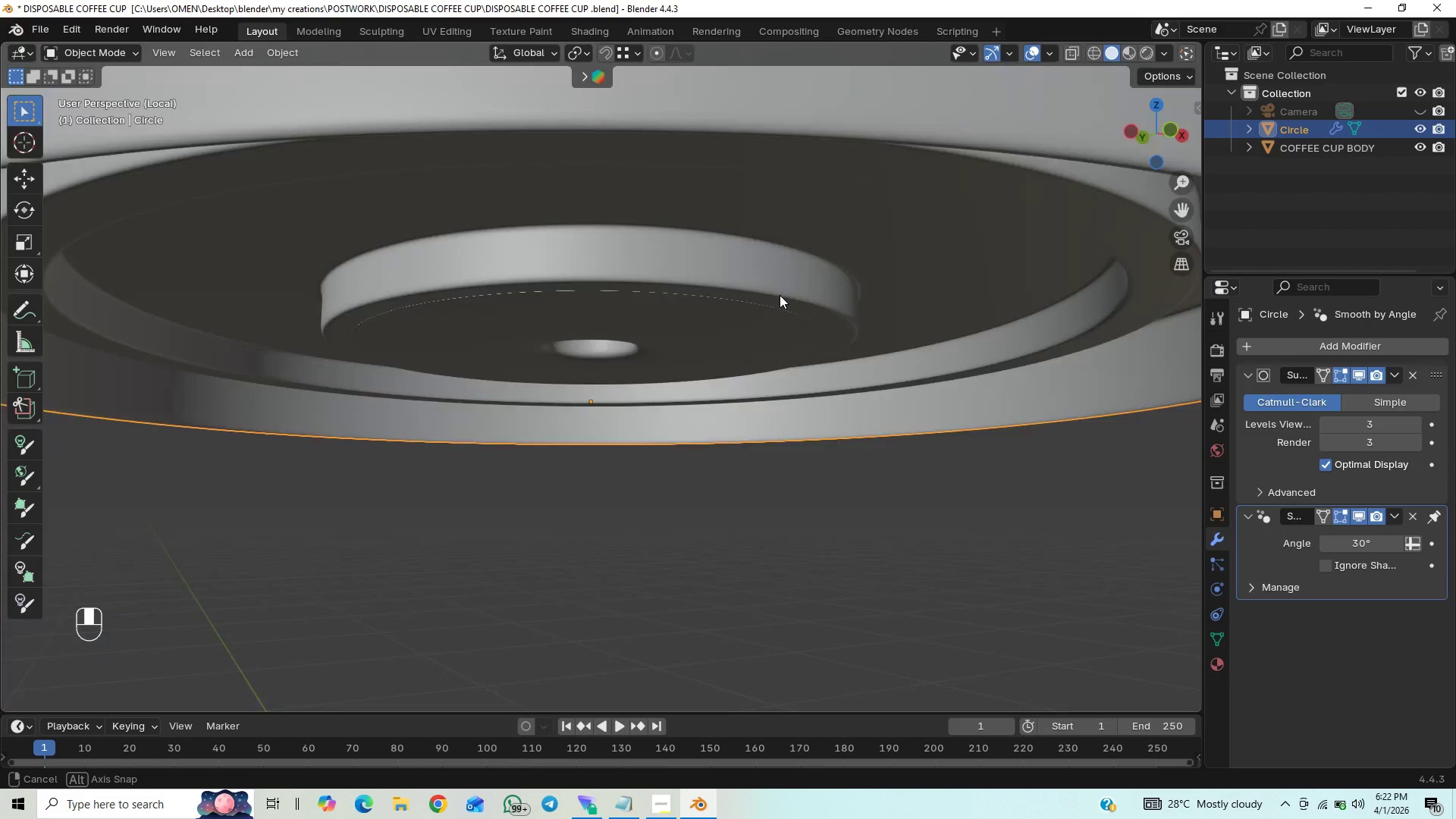 
wait(5.06)
 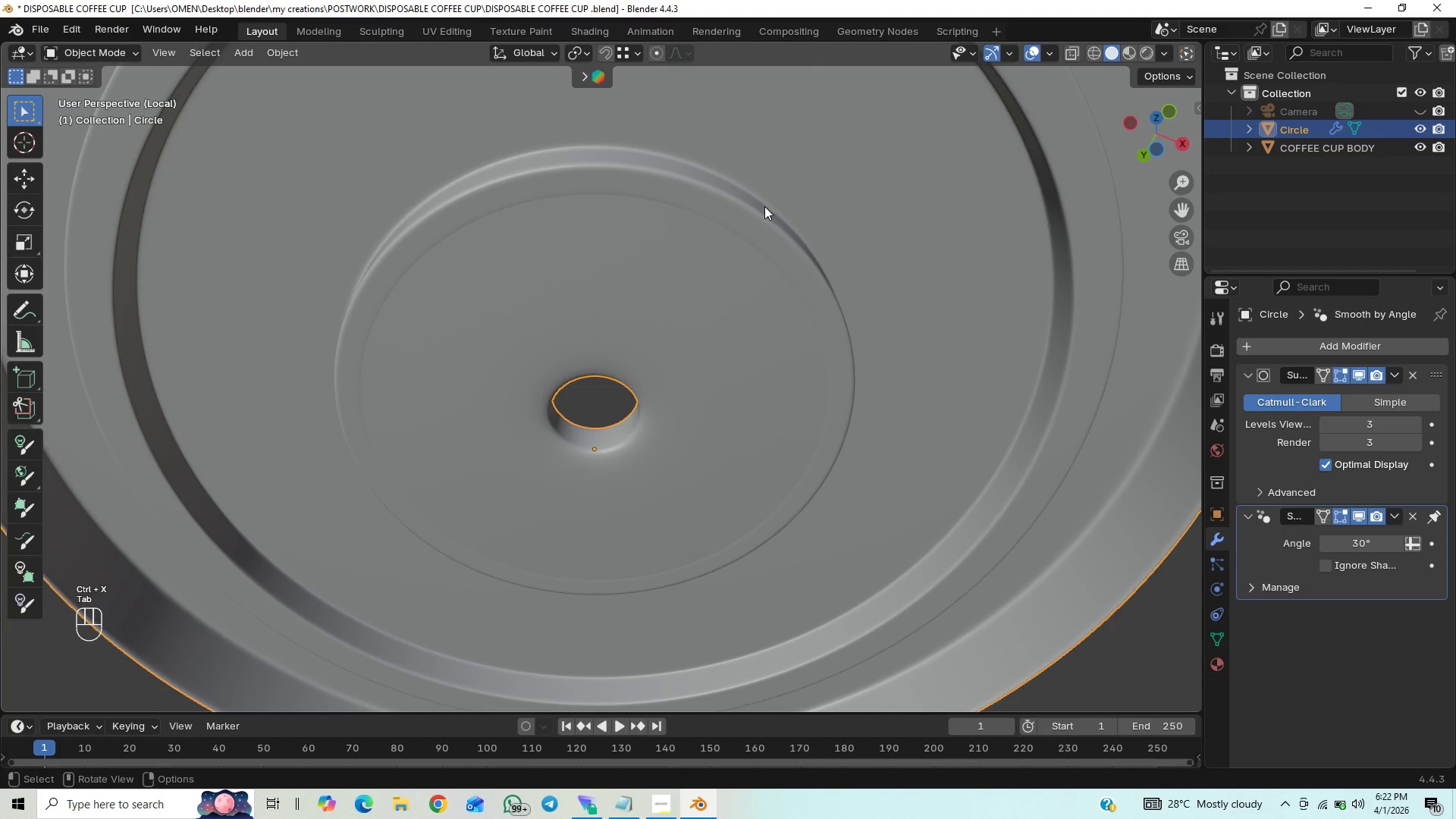 
key(Control+Z)
 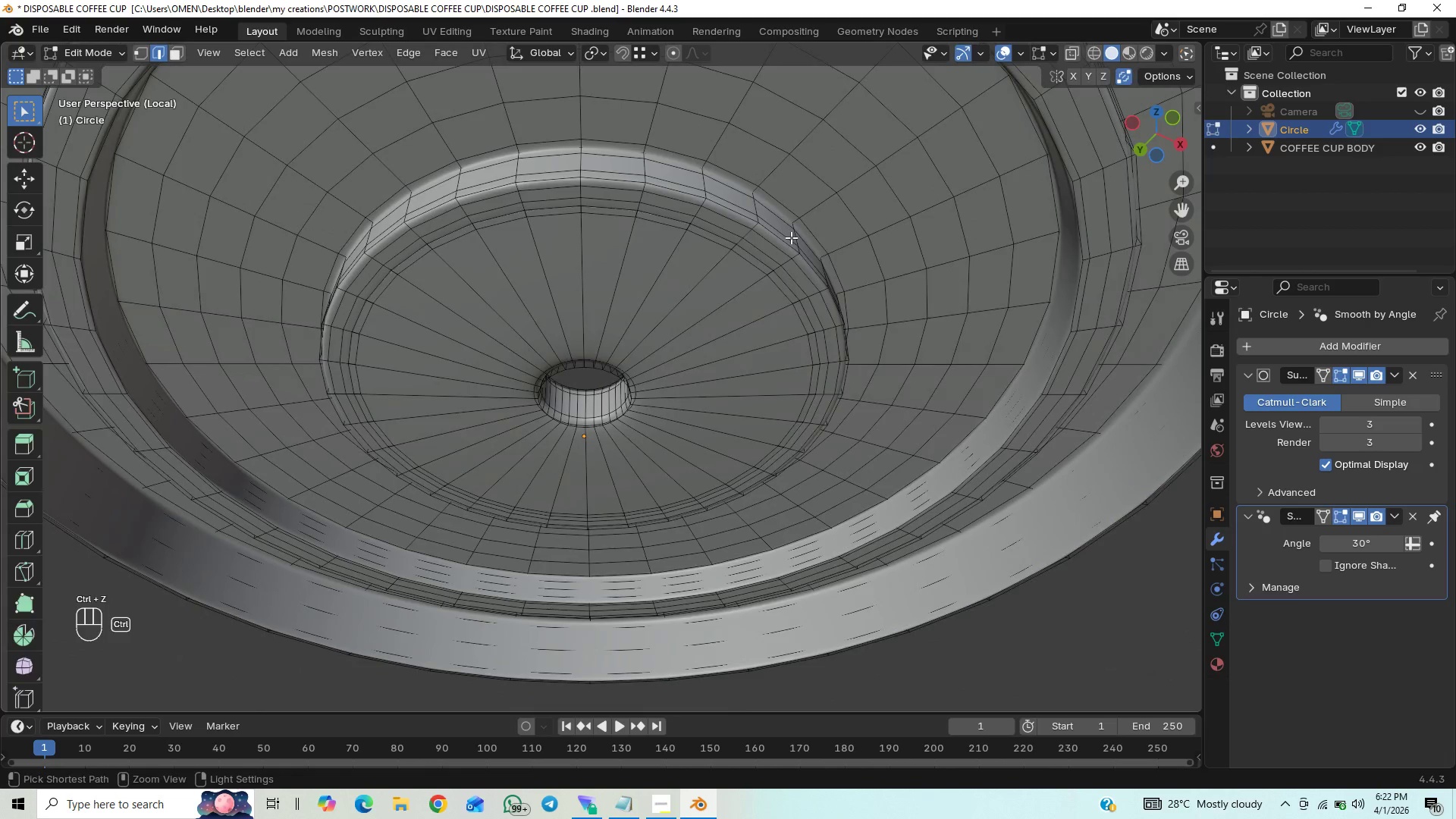 
key(Control+Z)
 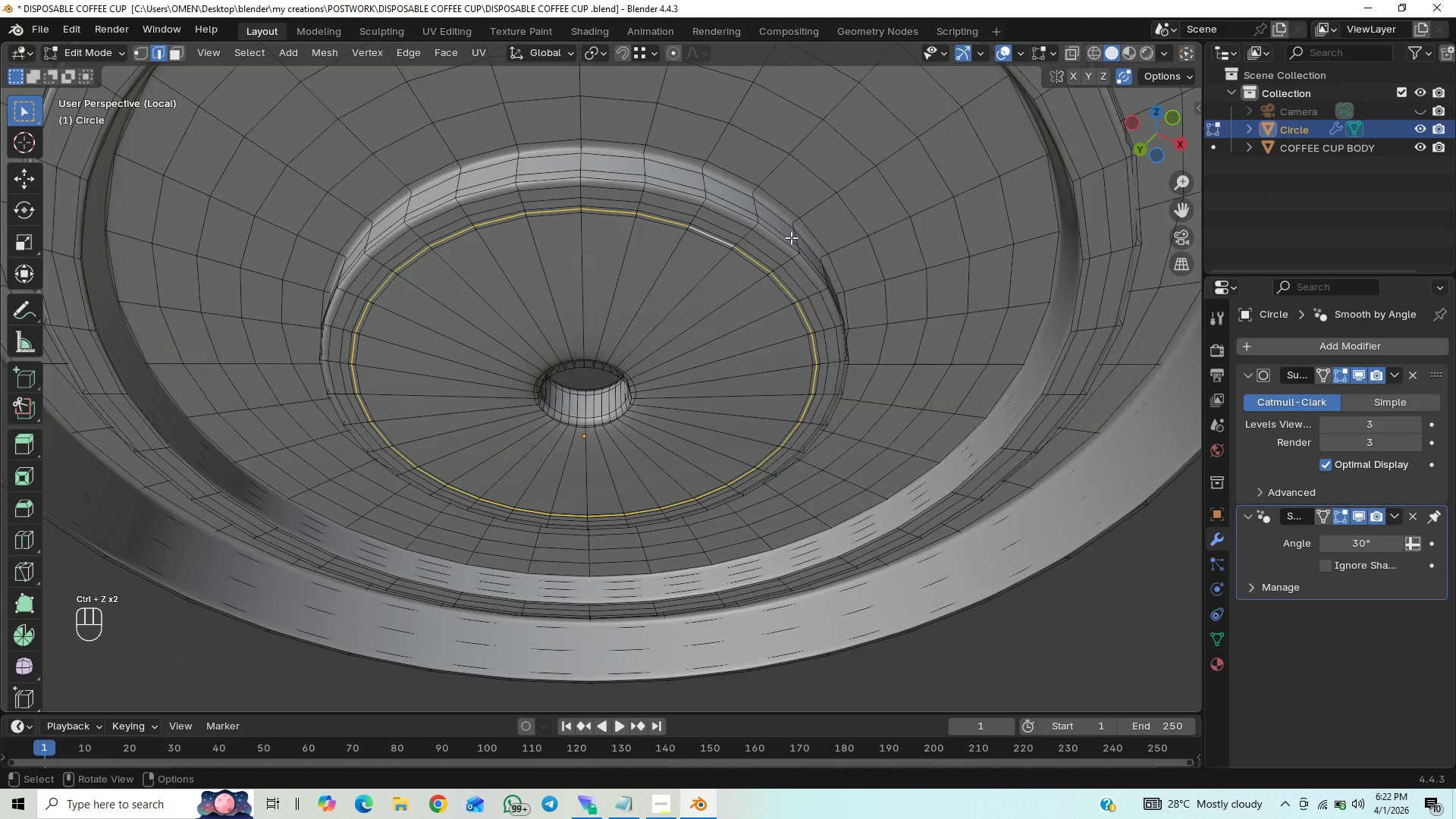 
key(Tab)
 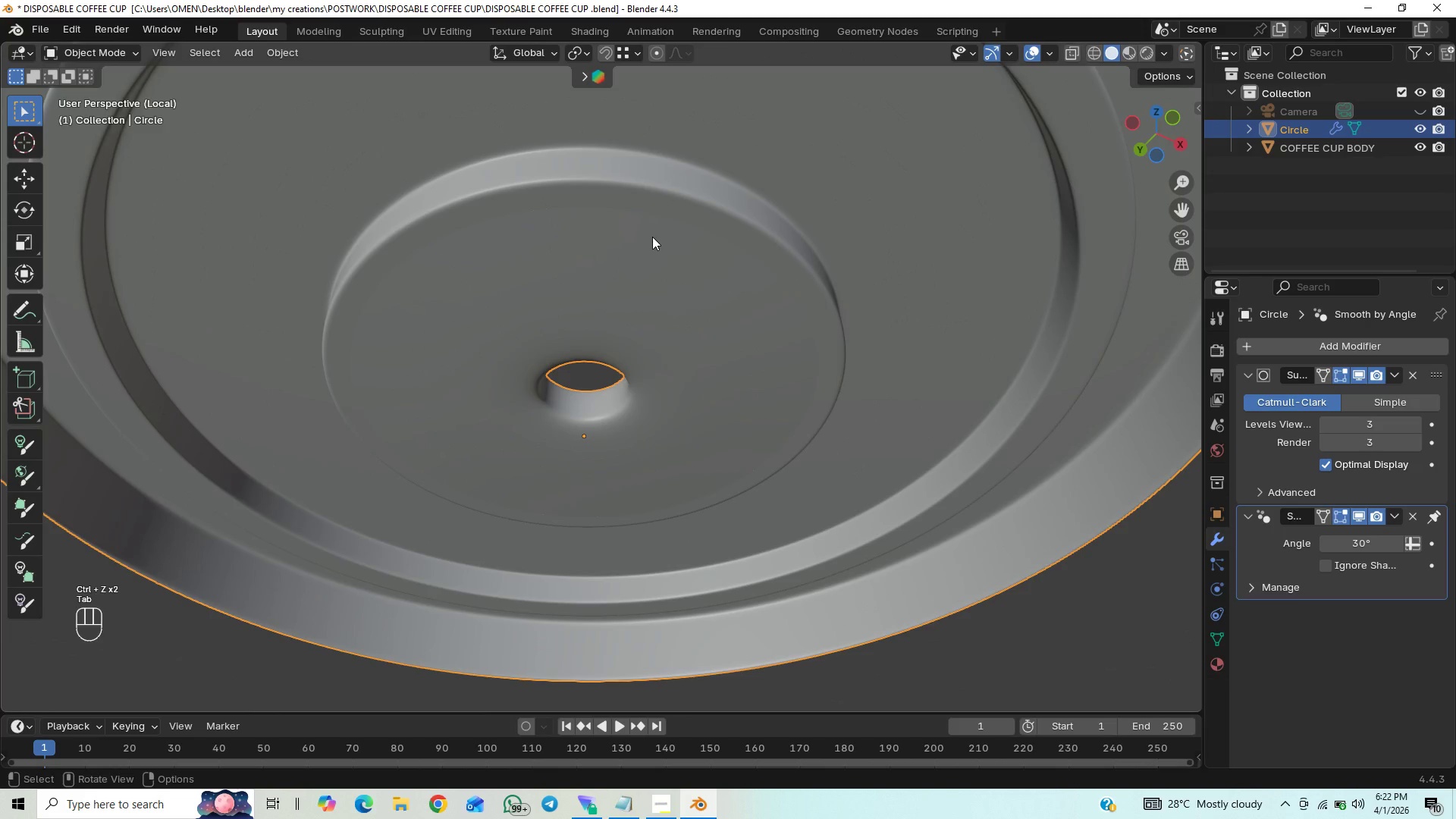 
scroll: coordinate [612, 237], scroll_direction: down, amount: 1.0
 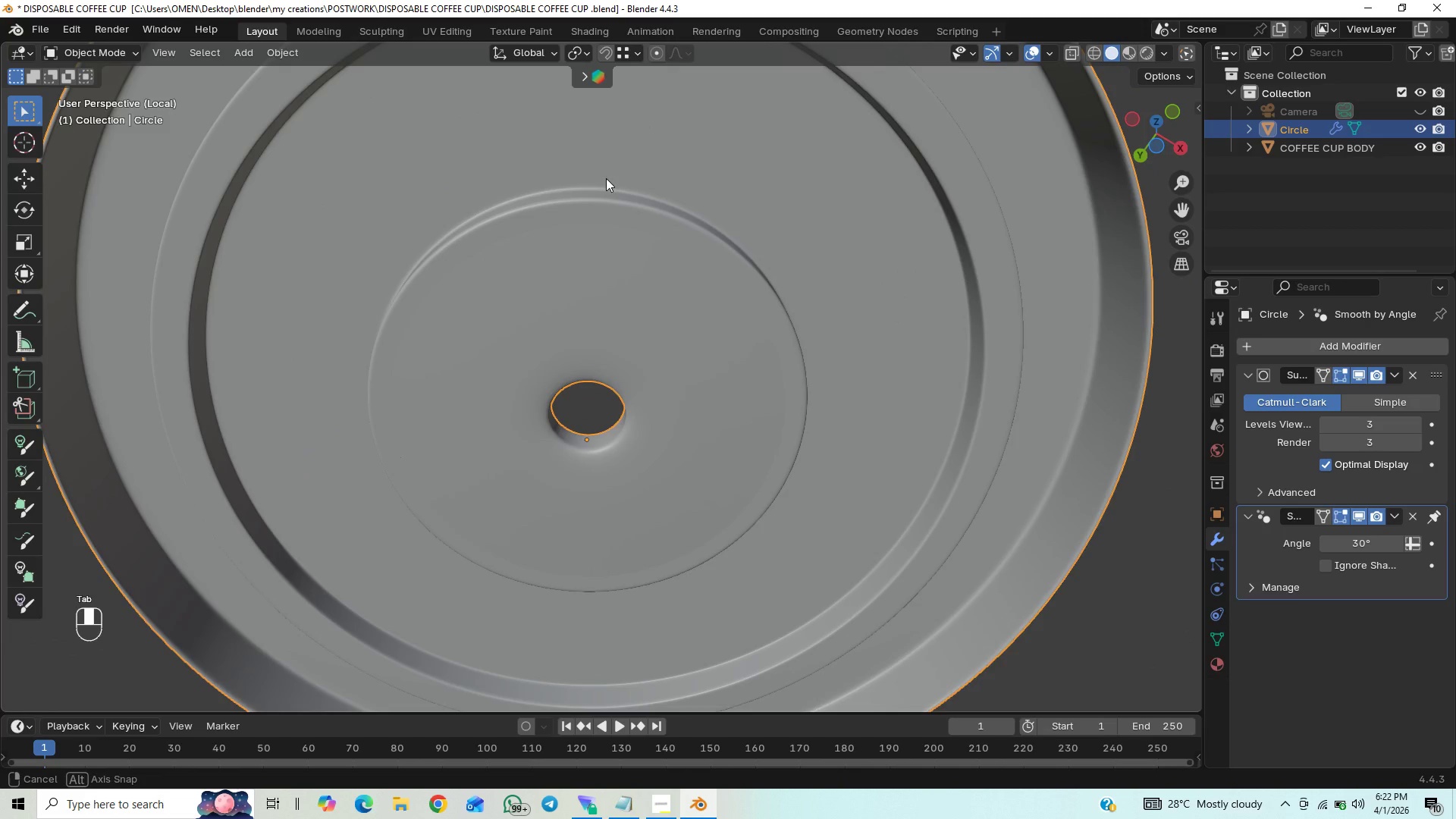 
key(Tab)
 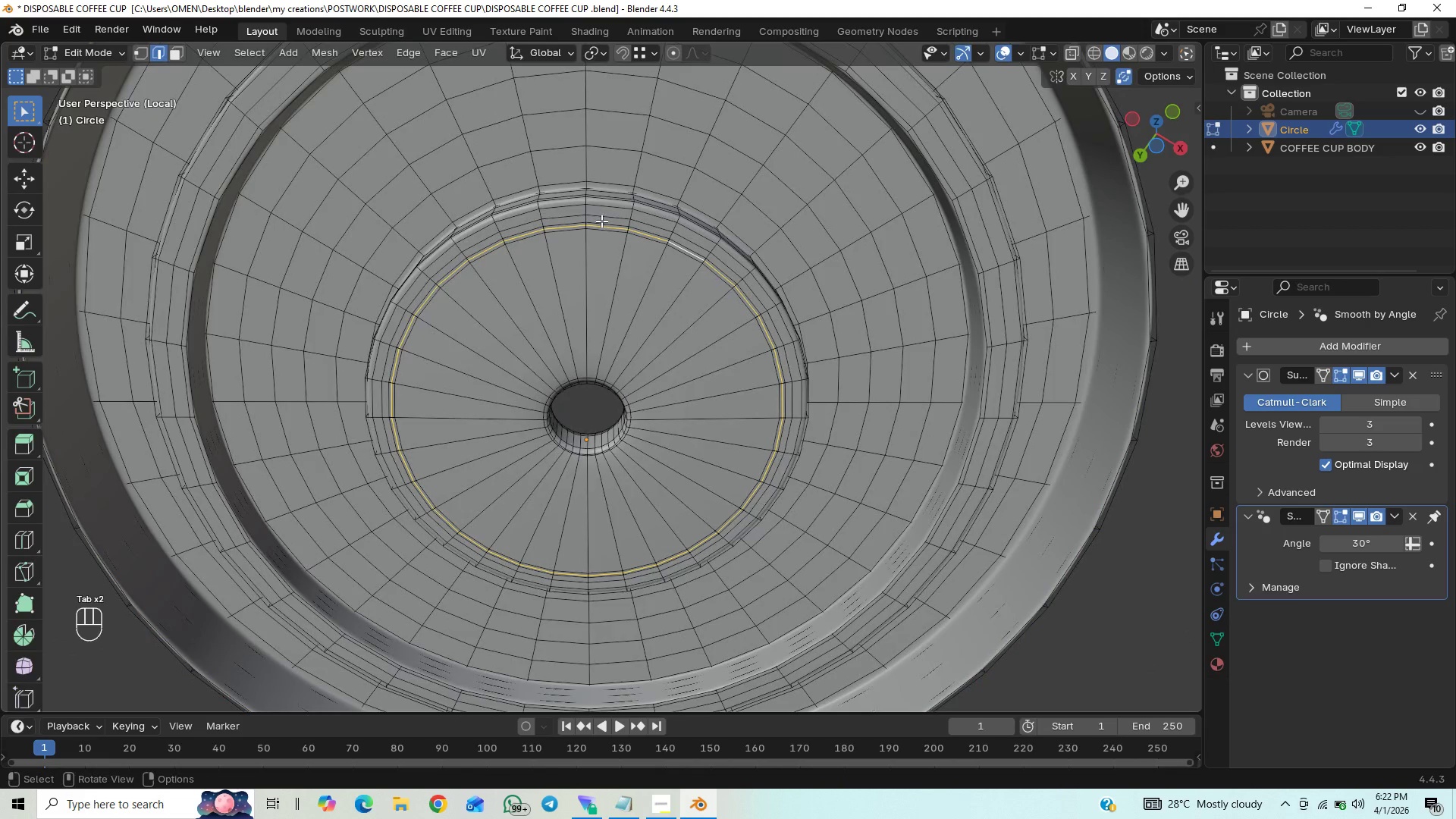 
left_click([601, 221])
 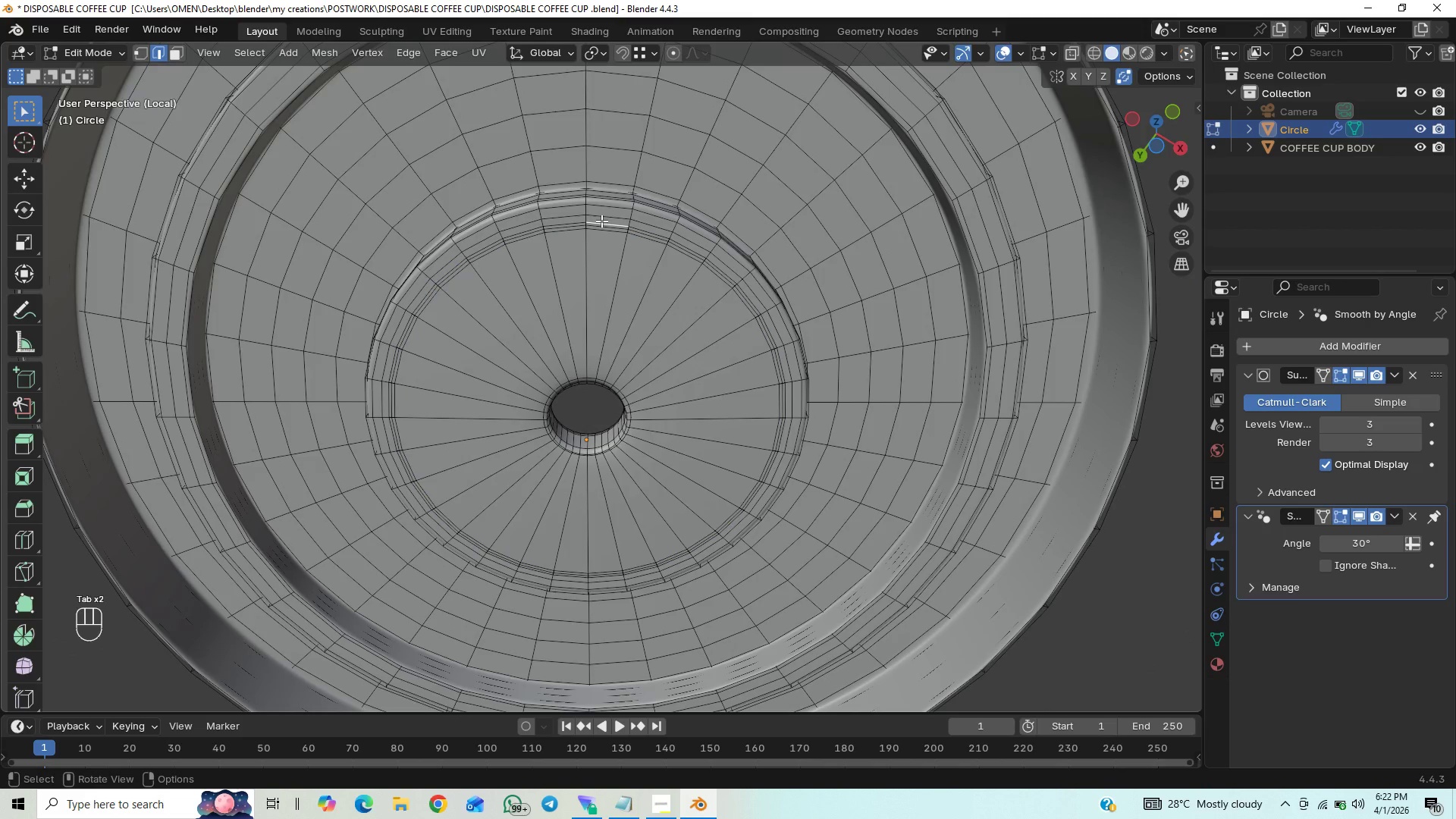 
hold_key(key=AltLeft, duration=0.48)
left_click([601, 221])
 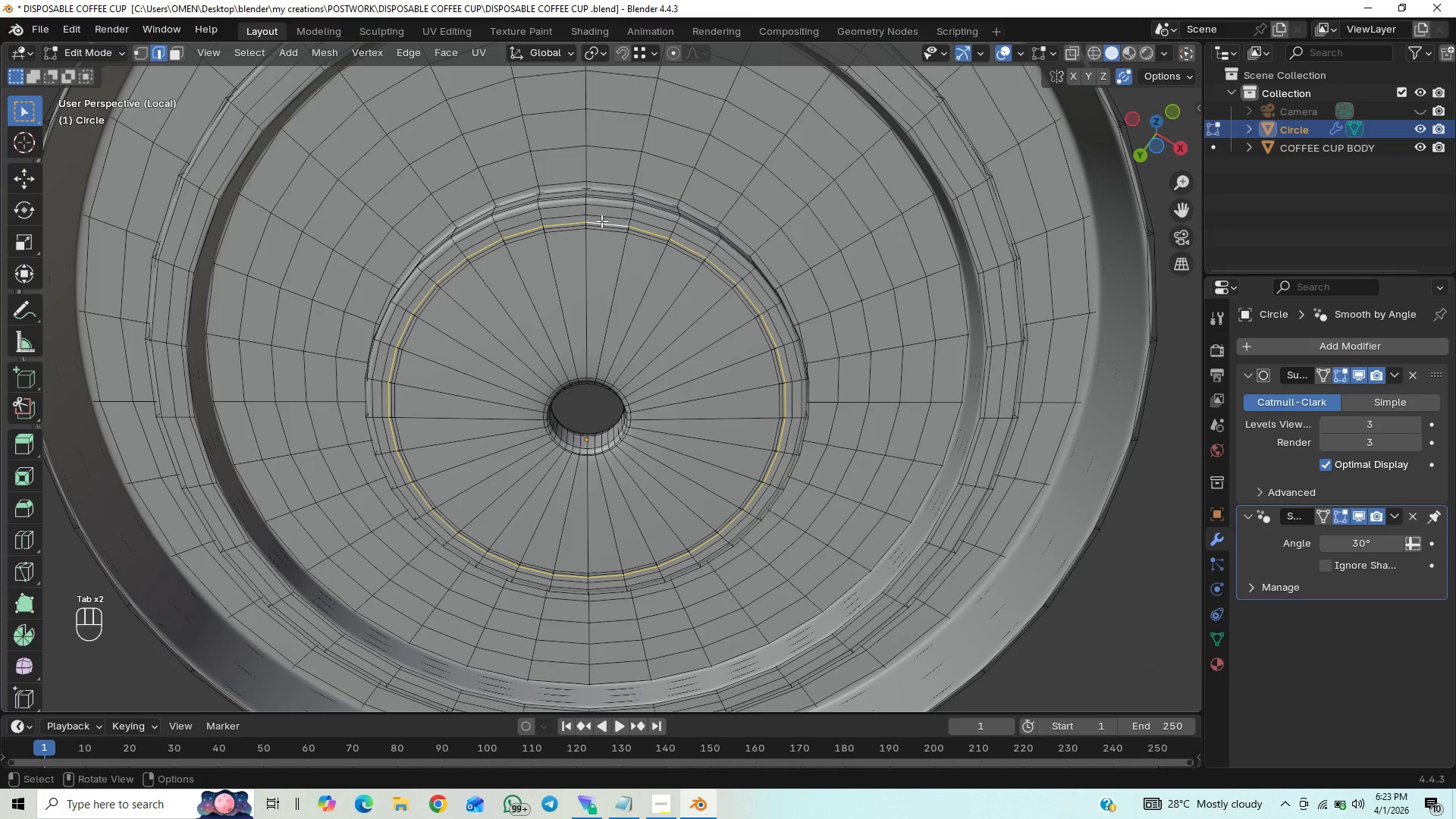 
key(Control+X)
 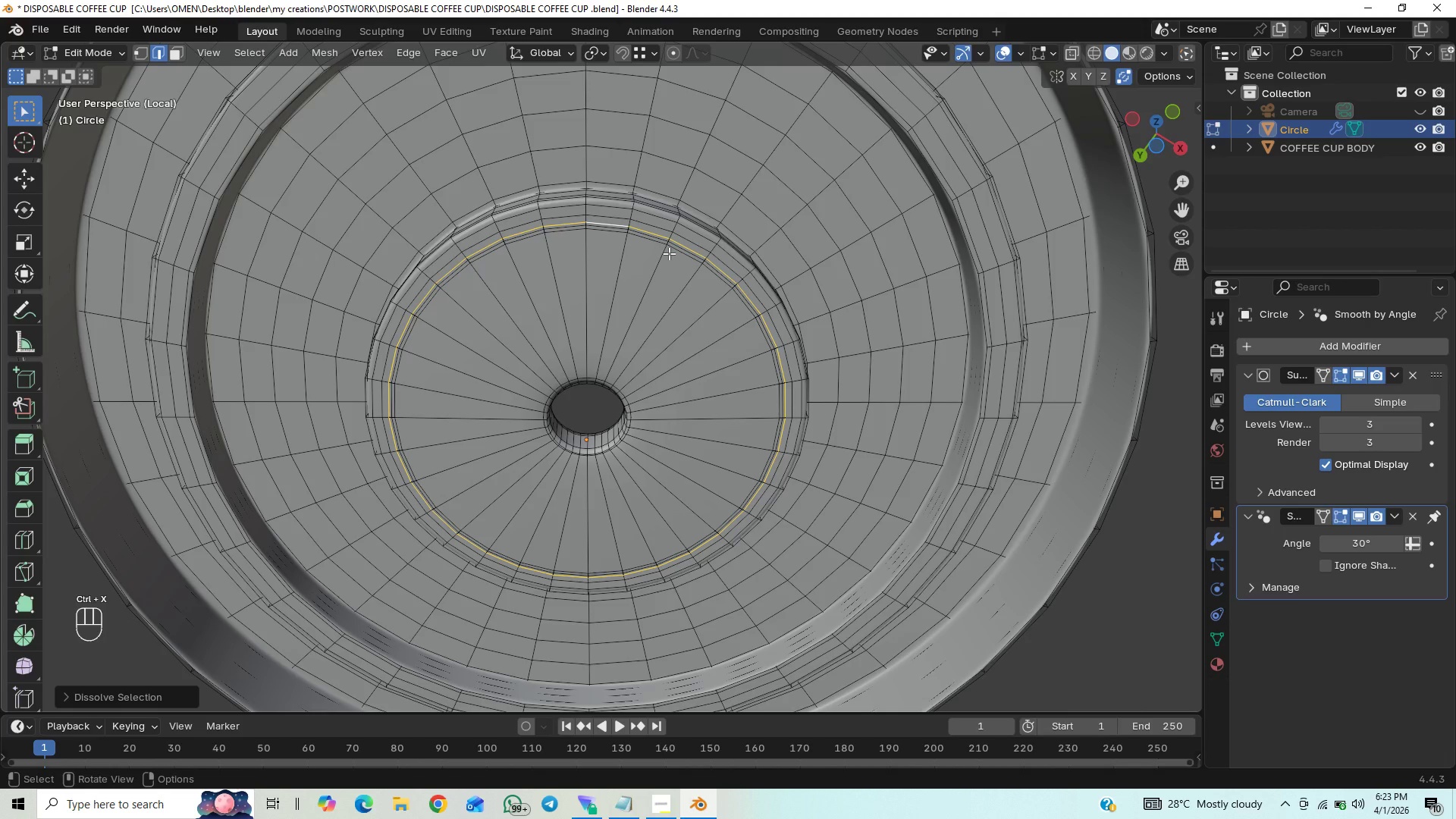 
key(Tab)
 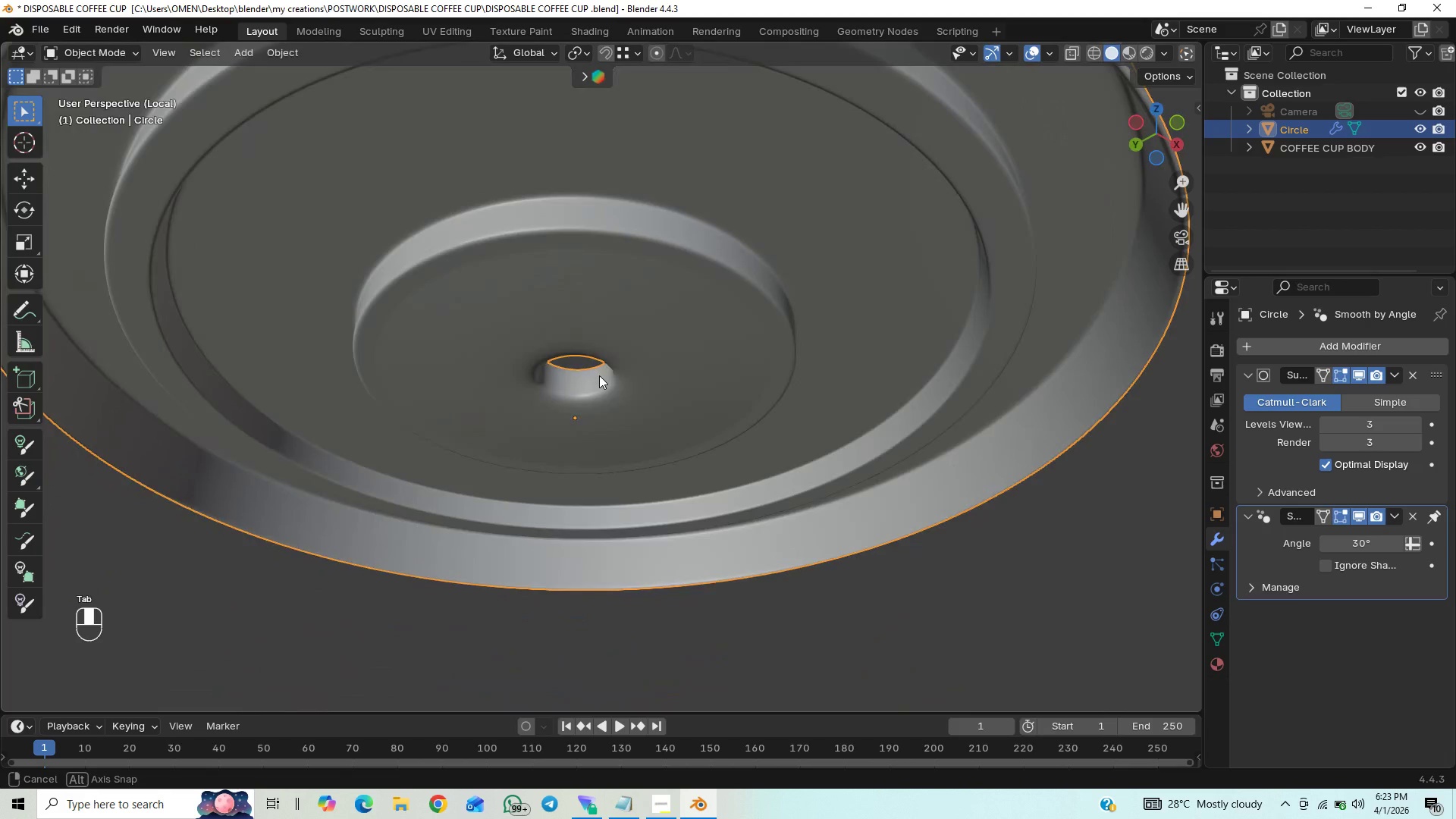 
scroll: coordinate [599, 375], scroll_direction: down, amount: 23.0
 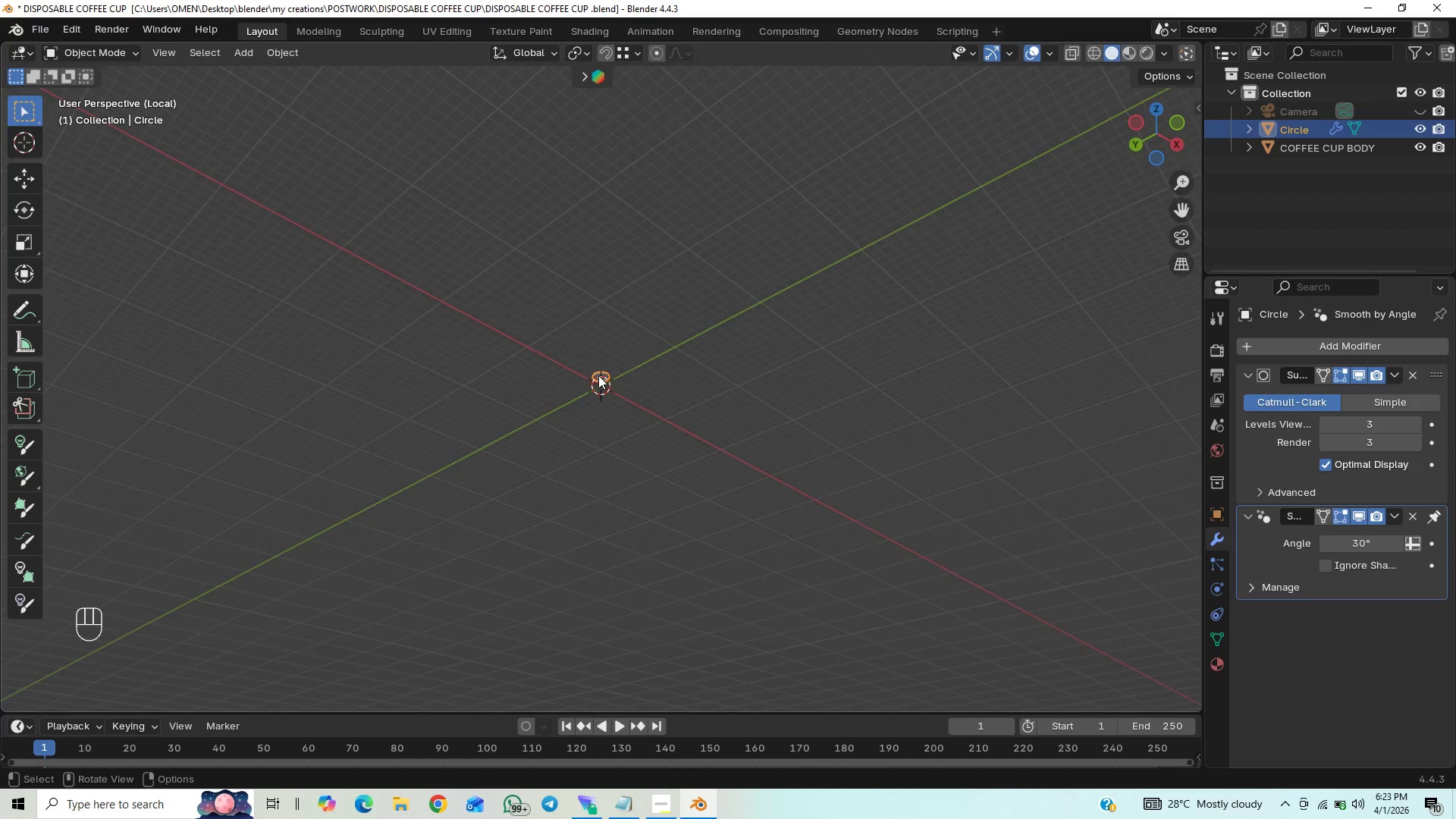 
scroll: coordinate [612, 378], scroll_direction: up, amount: 69.0
 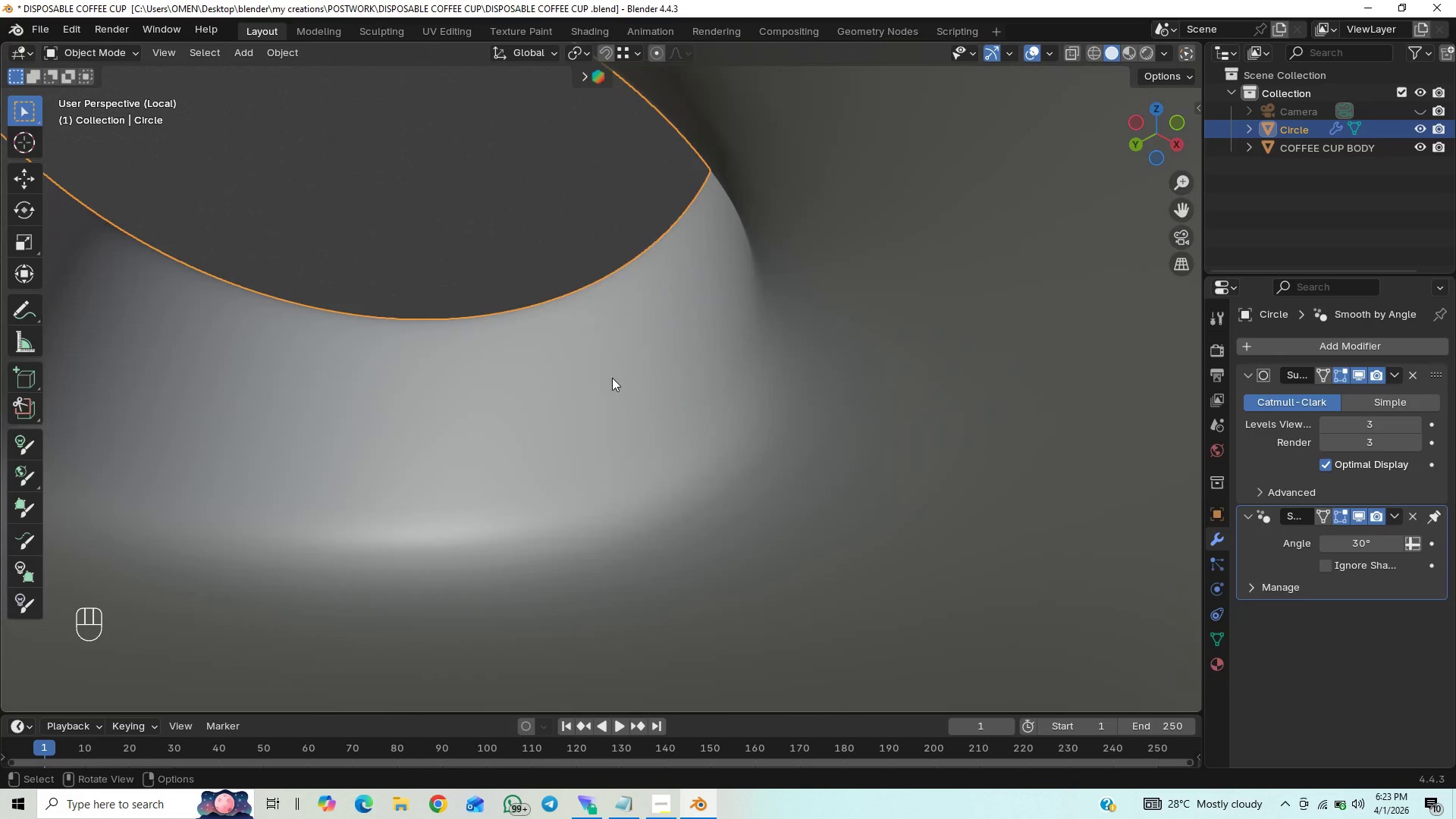 
scroll: coordinate [613, 379], scroll_direction: down, amount: 44.0
 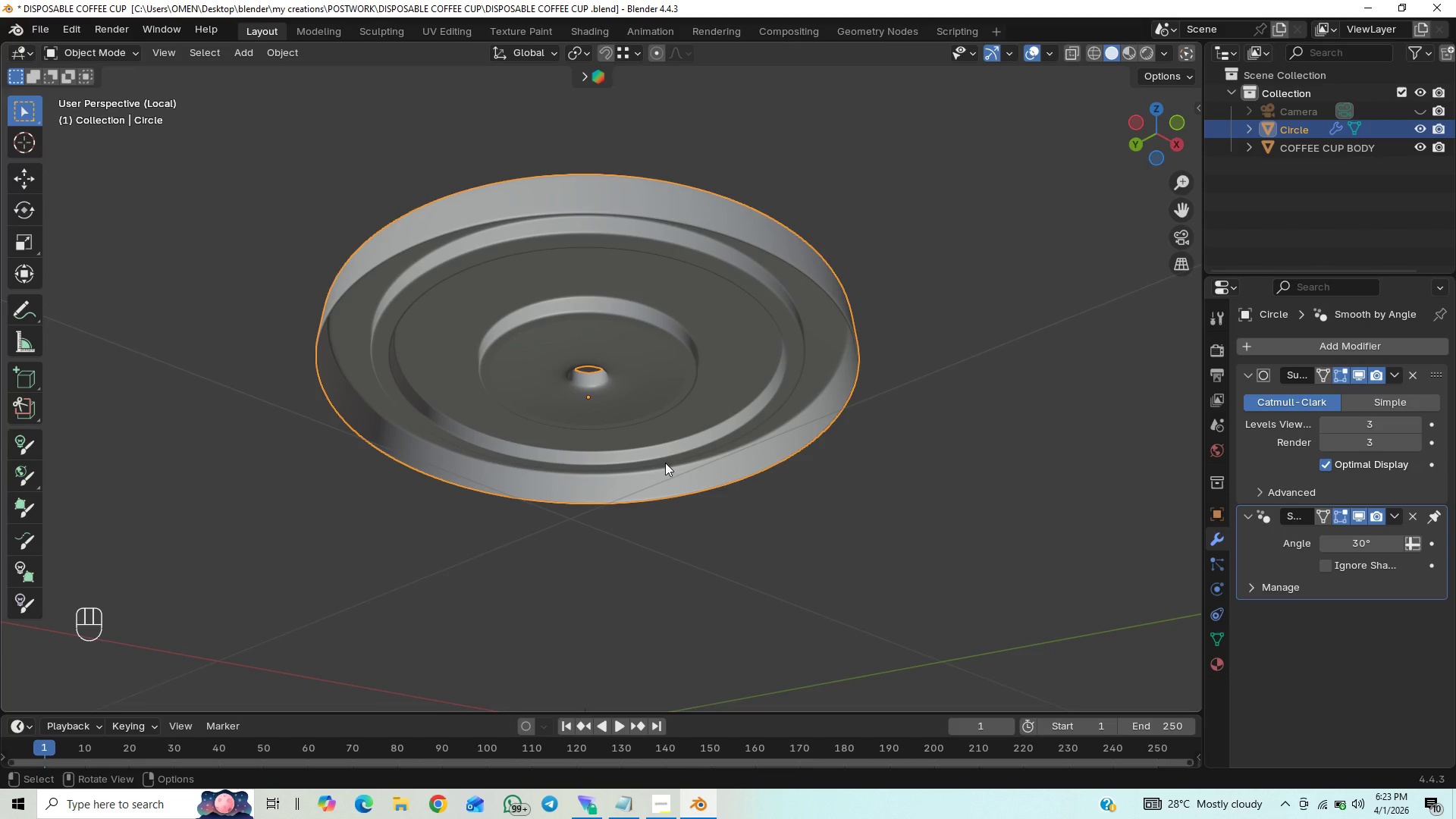 
wait(7.31)
 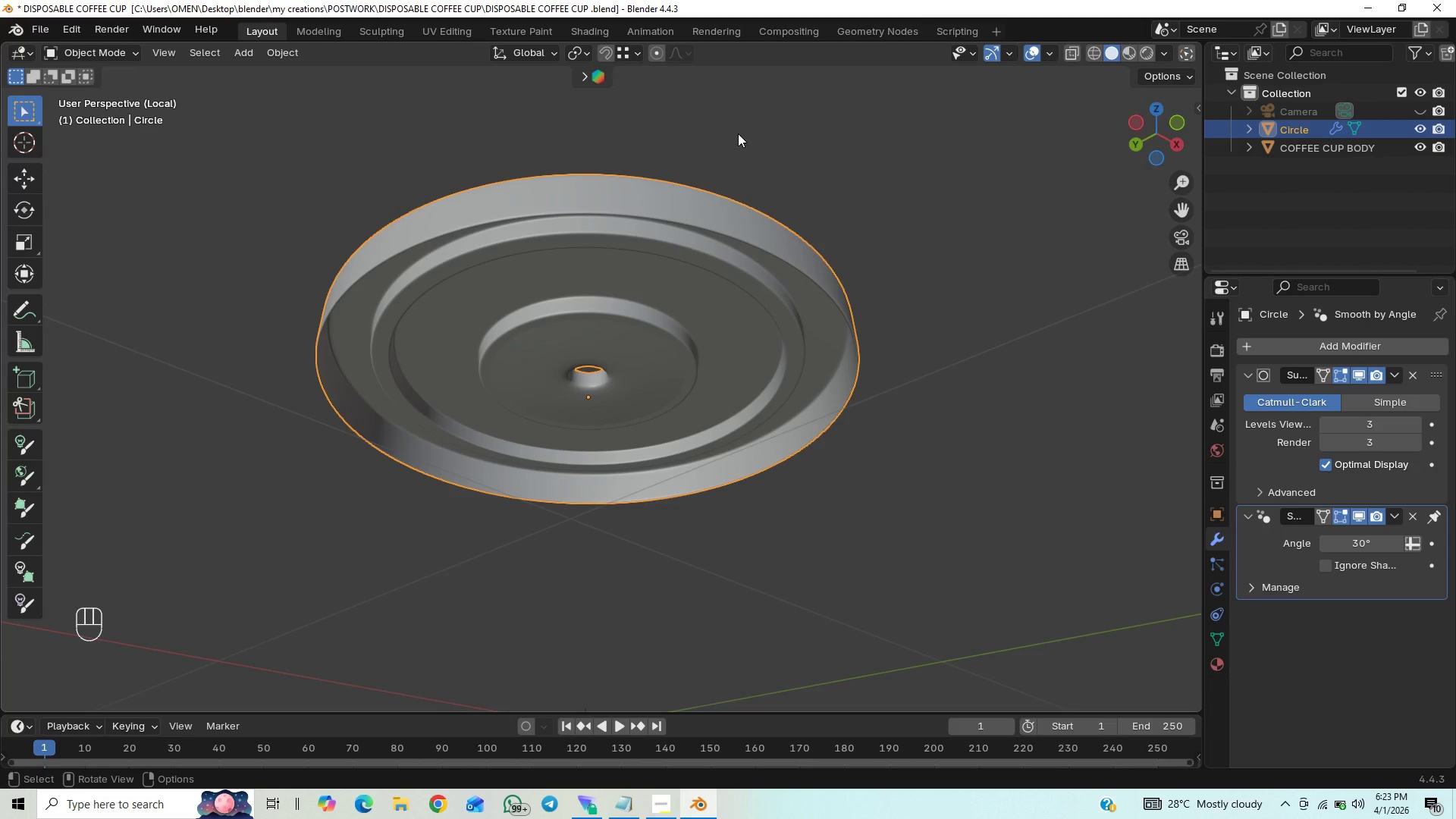 
hold_key(key=ControlLeft, duration=0.88)
 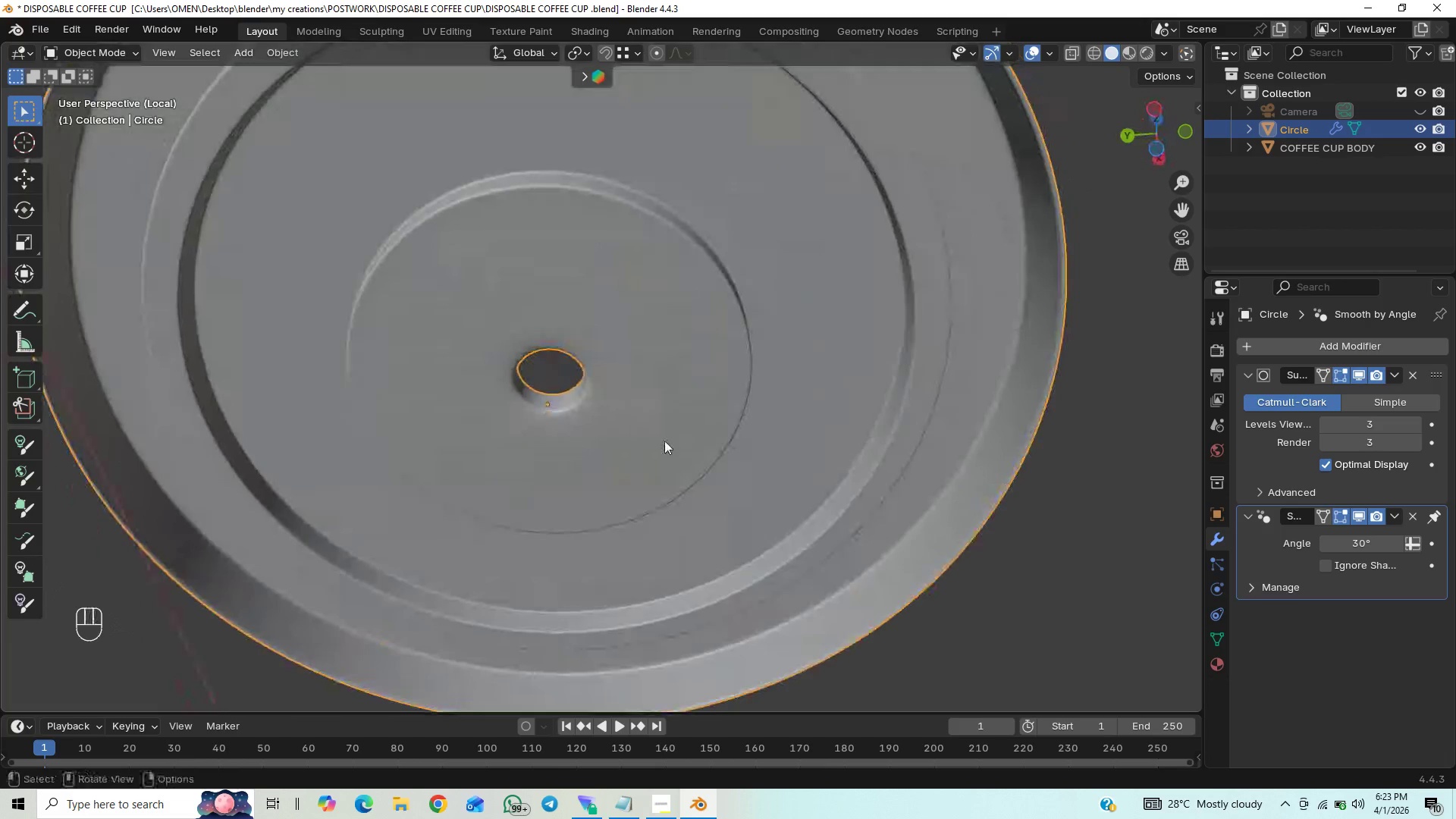 
hold_key(key=ShiftLeft, duration=0.8)
 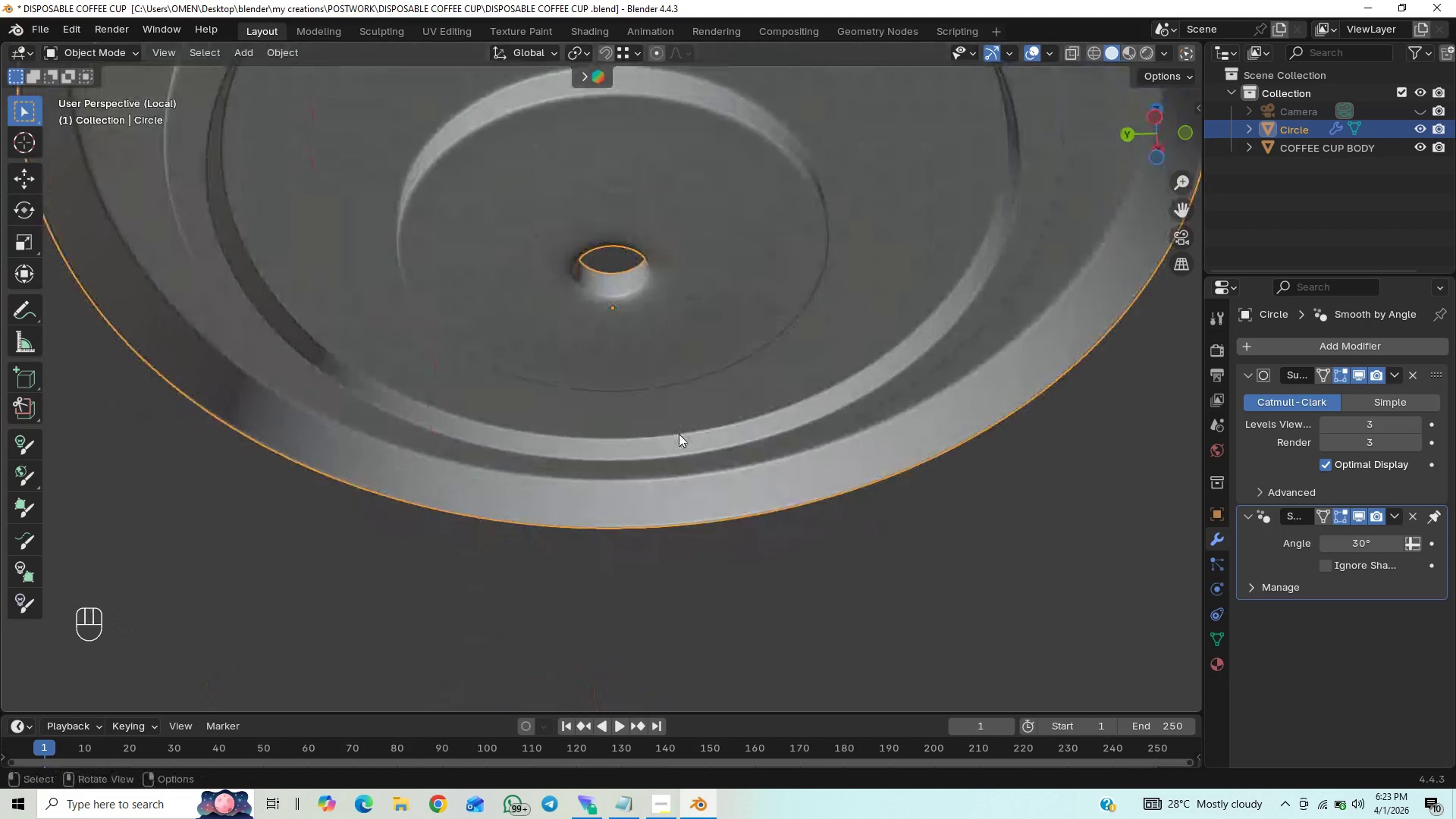 
hold_key(key=ShiftLeft, duration=0.77)
 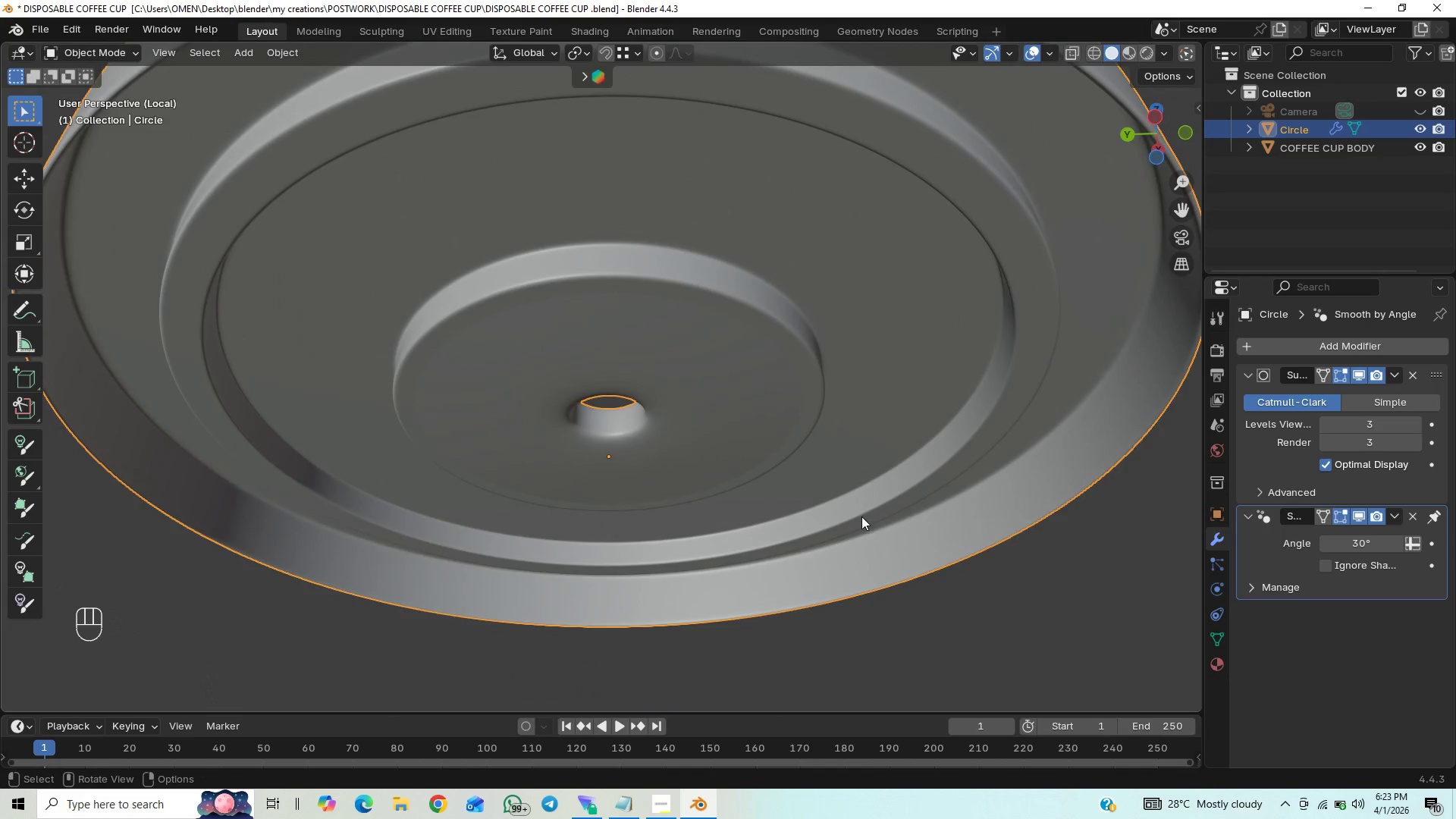 
scroll: coordinate [833, 450], scroll_direction: down, amount: 1.0
 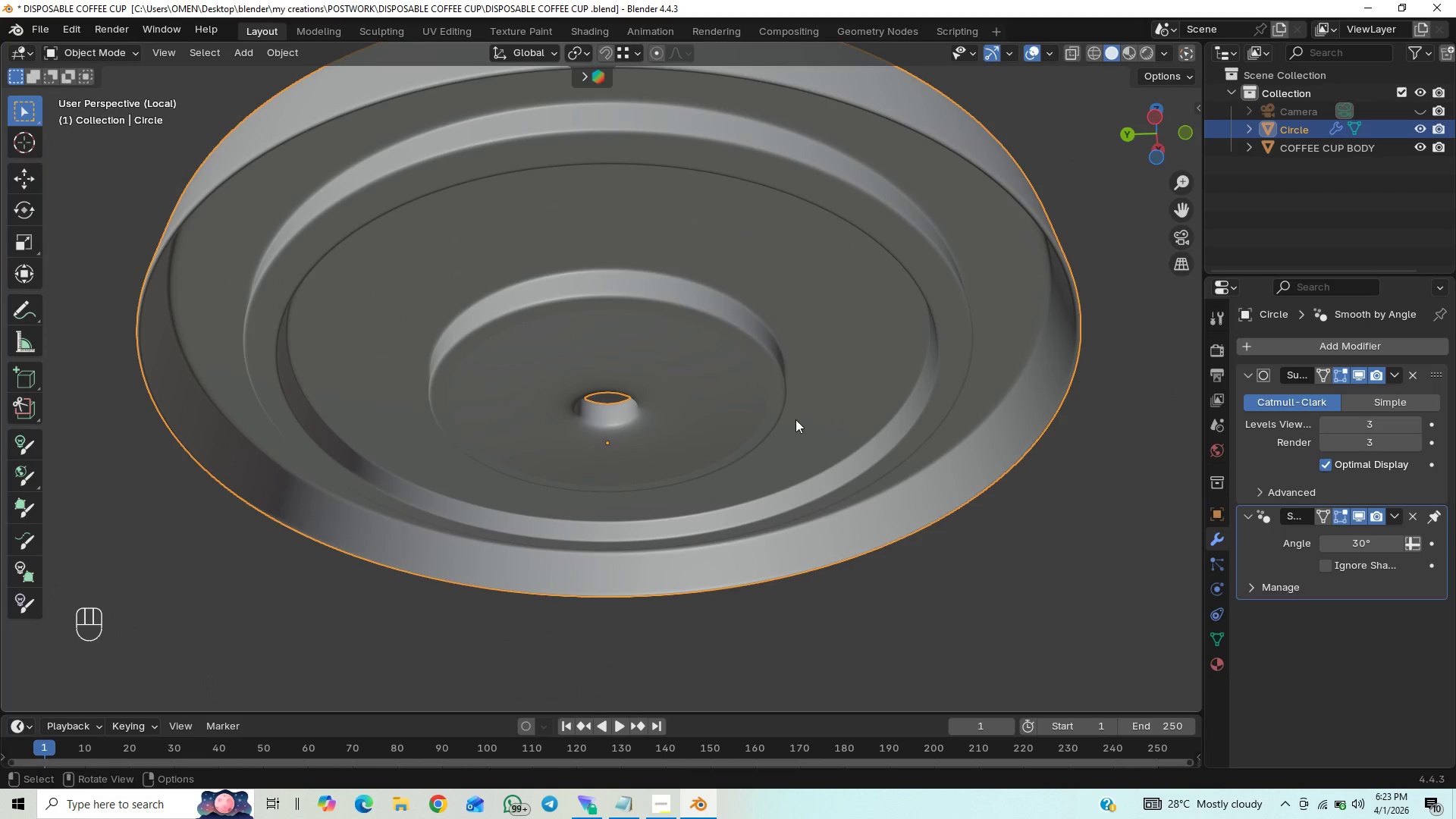 
hold_key(key=ShiftLeft, duration=0.48)
 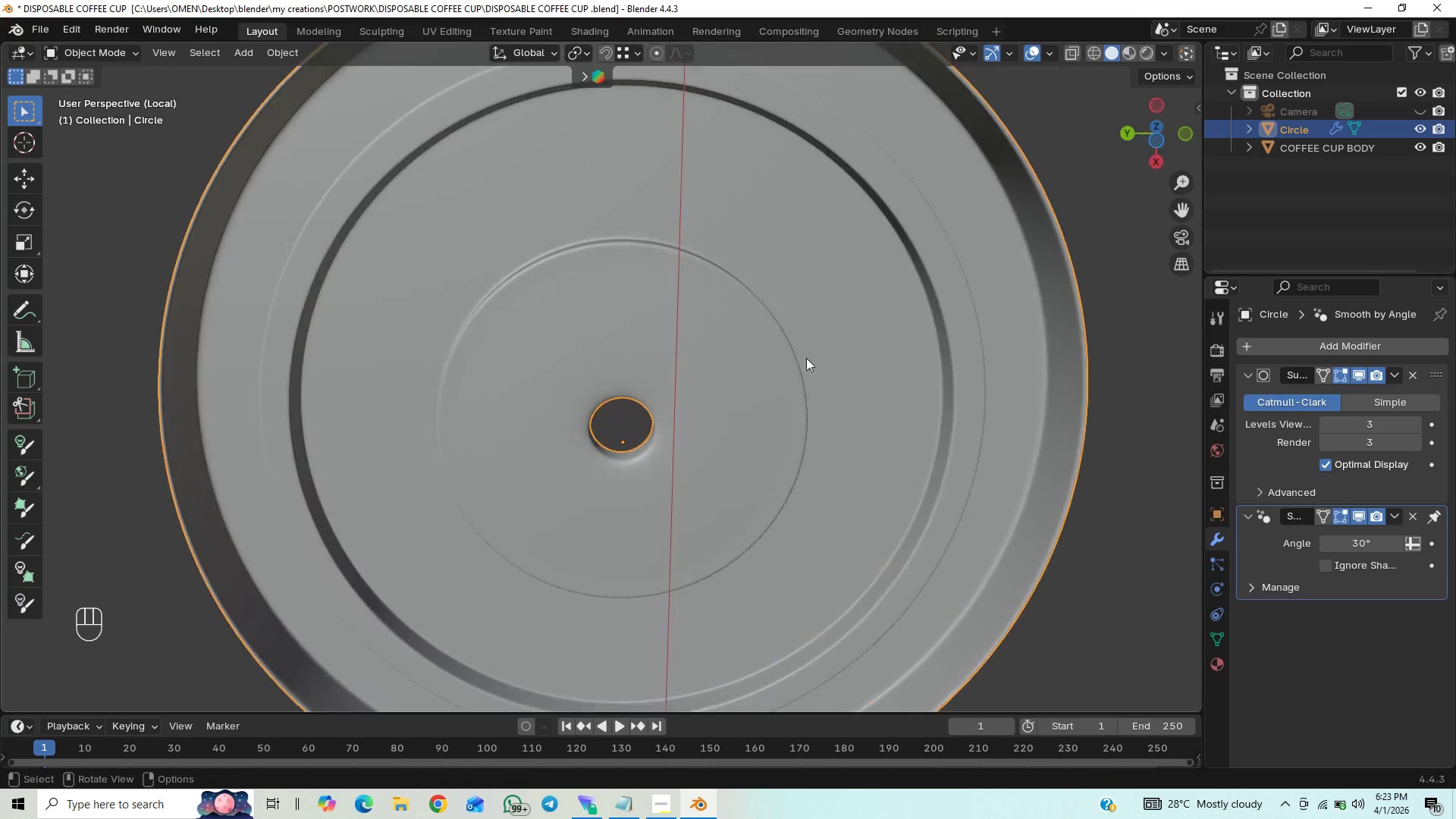 
hold_key(key=ControlLeft, duration=0.39)
 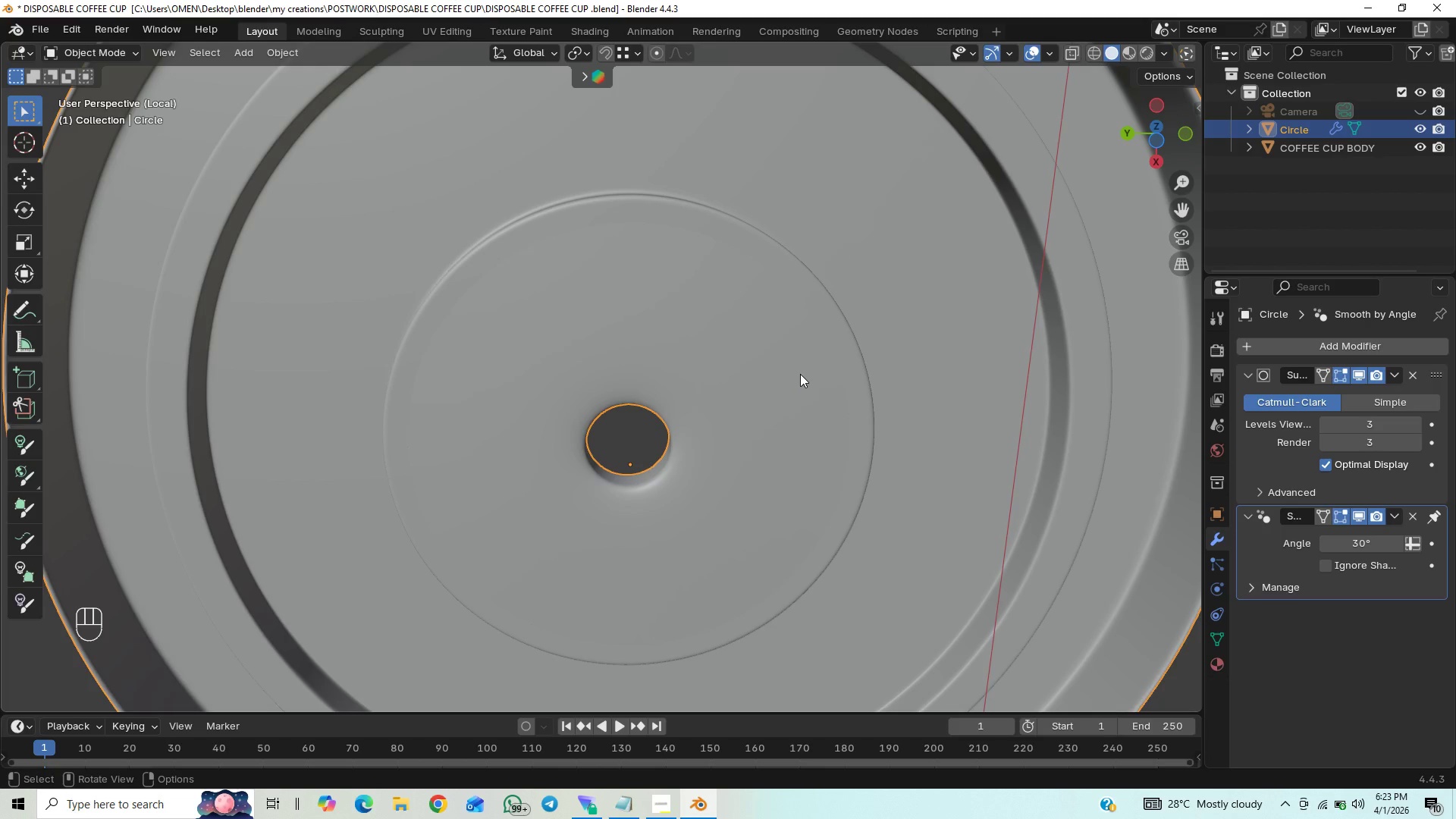 
scroll: coordinate [800, 374], scroll_direction: down, amount: 1.0
 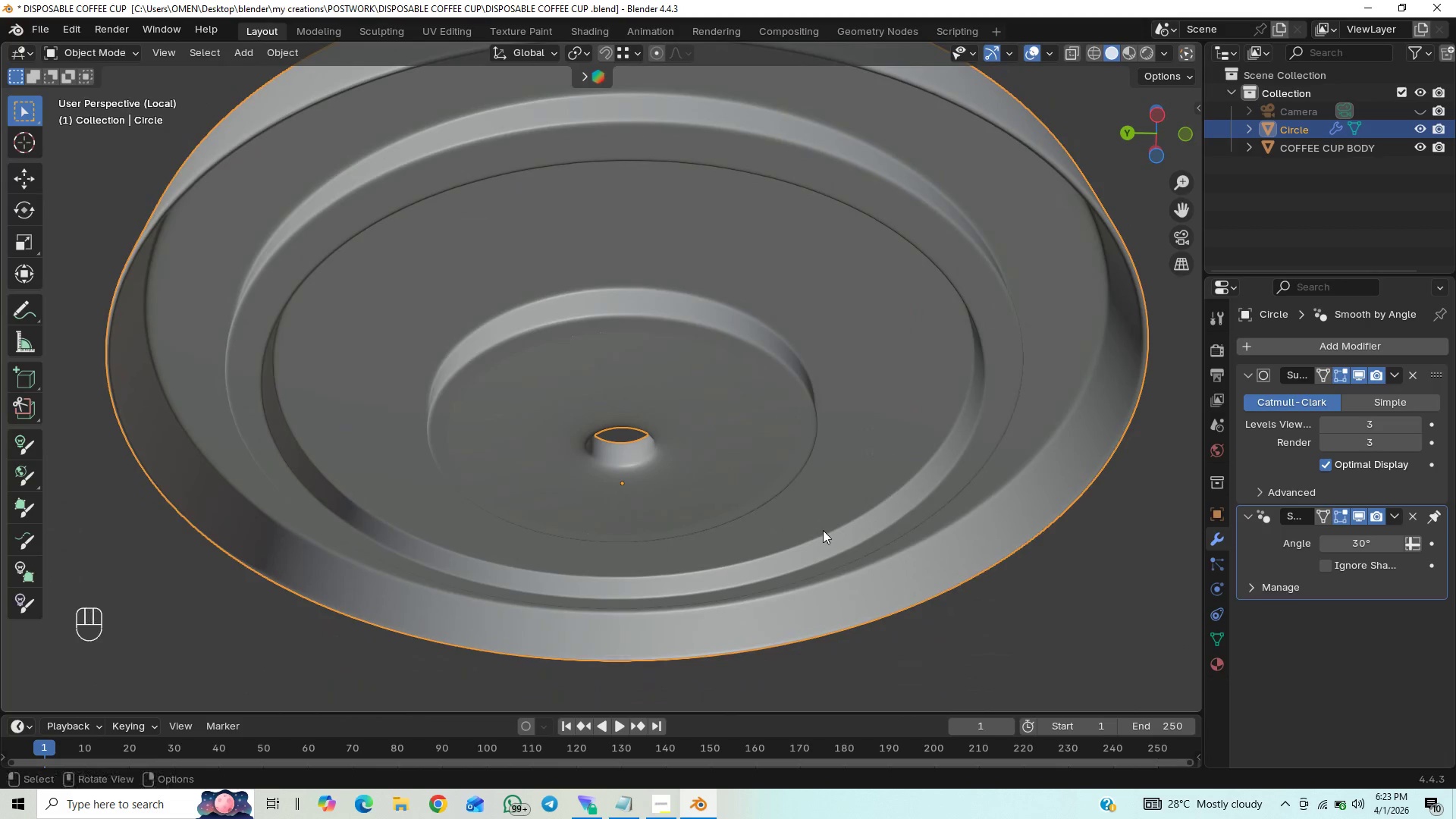 
key(Tab)
 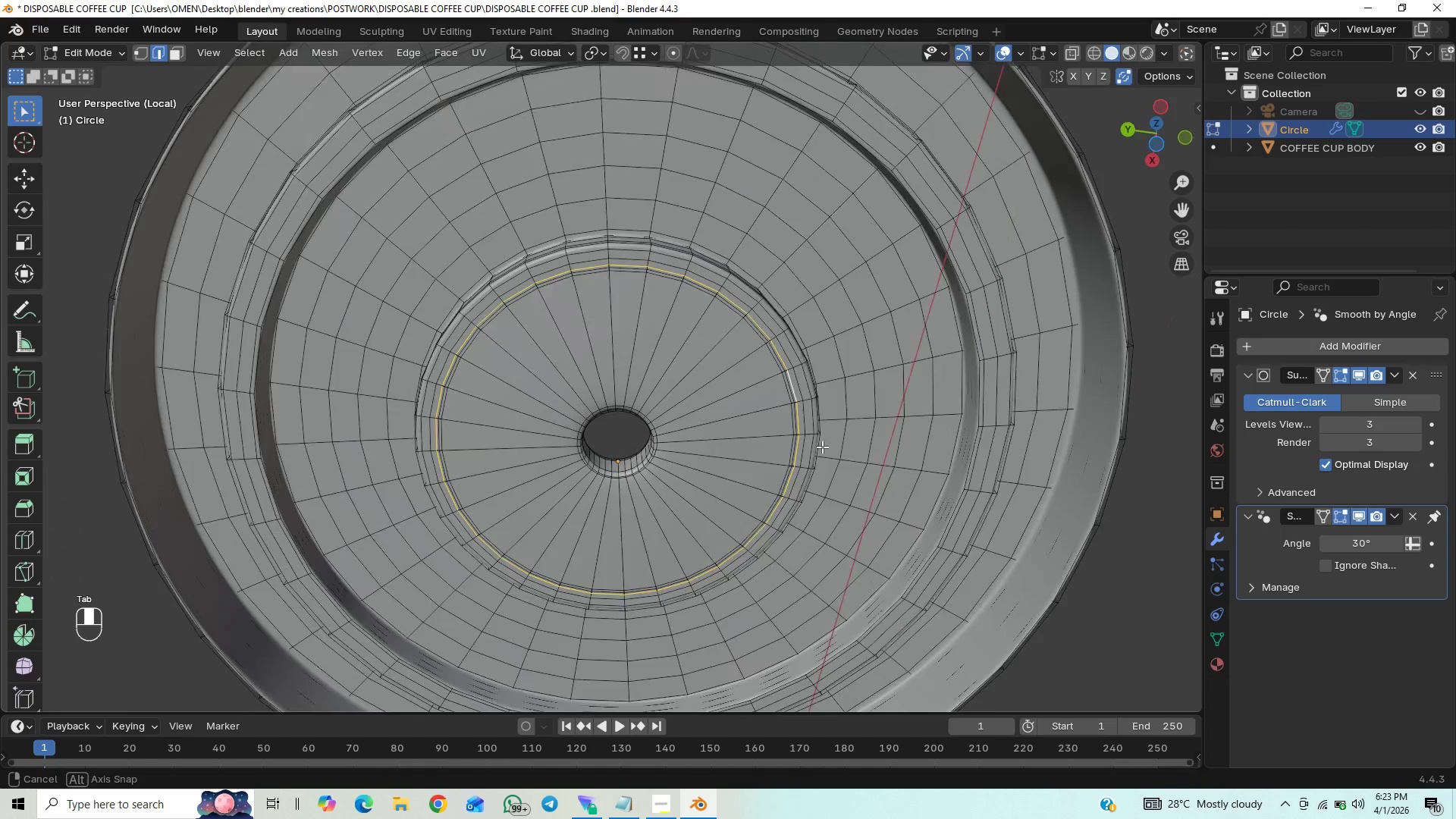 
key(Tab)
 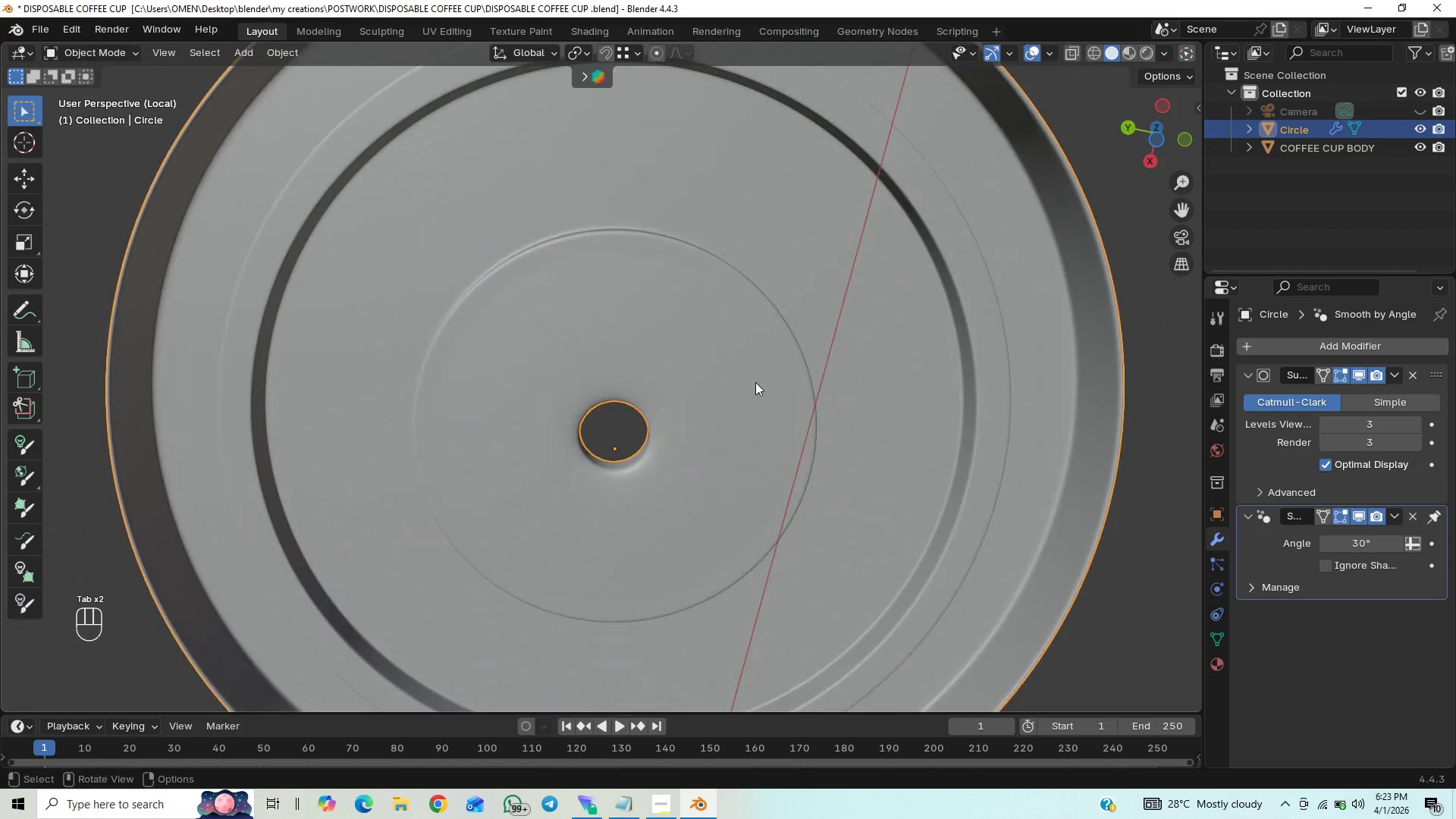 
scroll: coordinate [755, 382], scroll_direction: up, amount: 1.0
 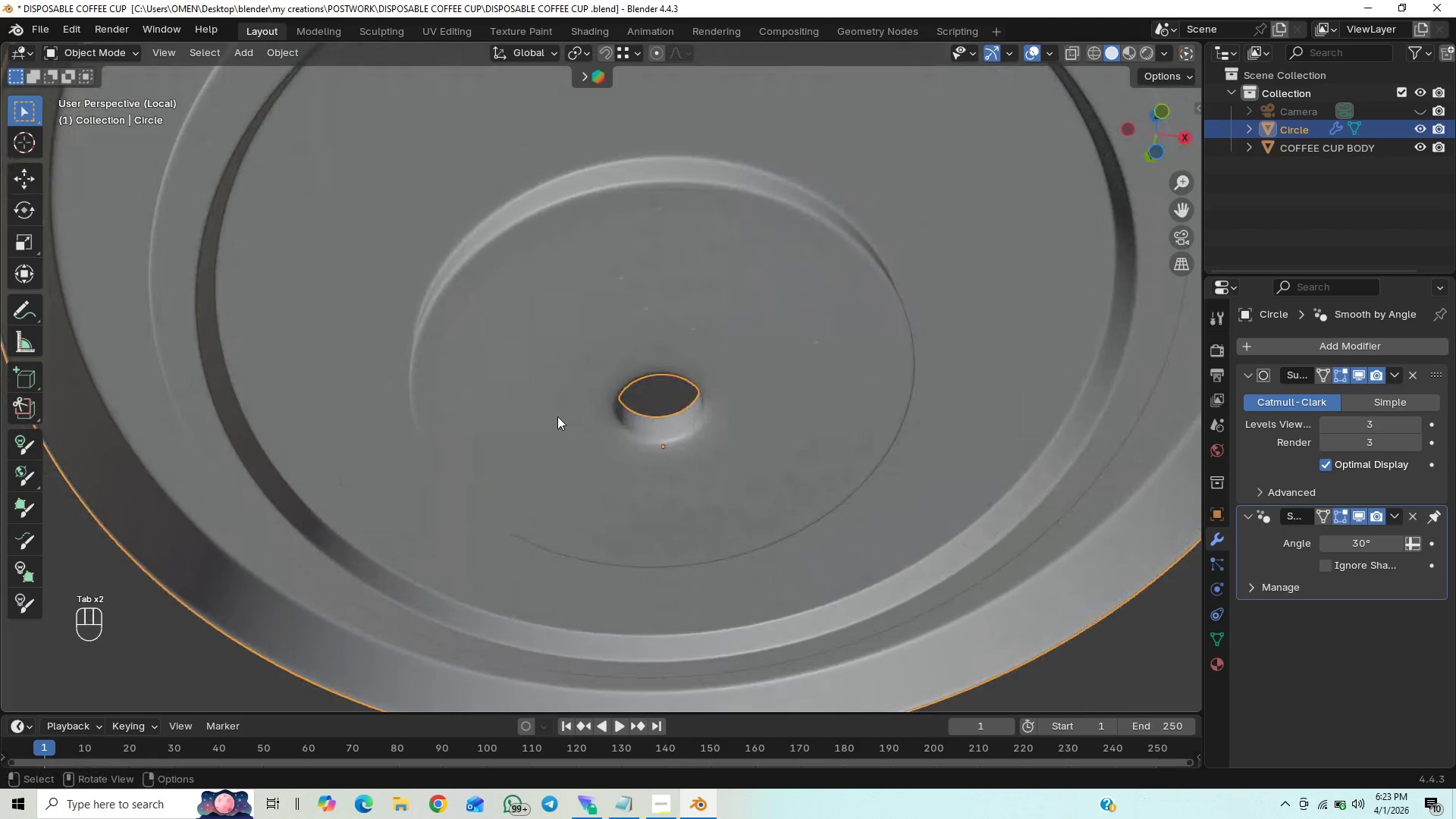 
key(Shift+ShiftLeft)
 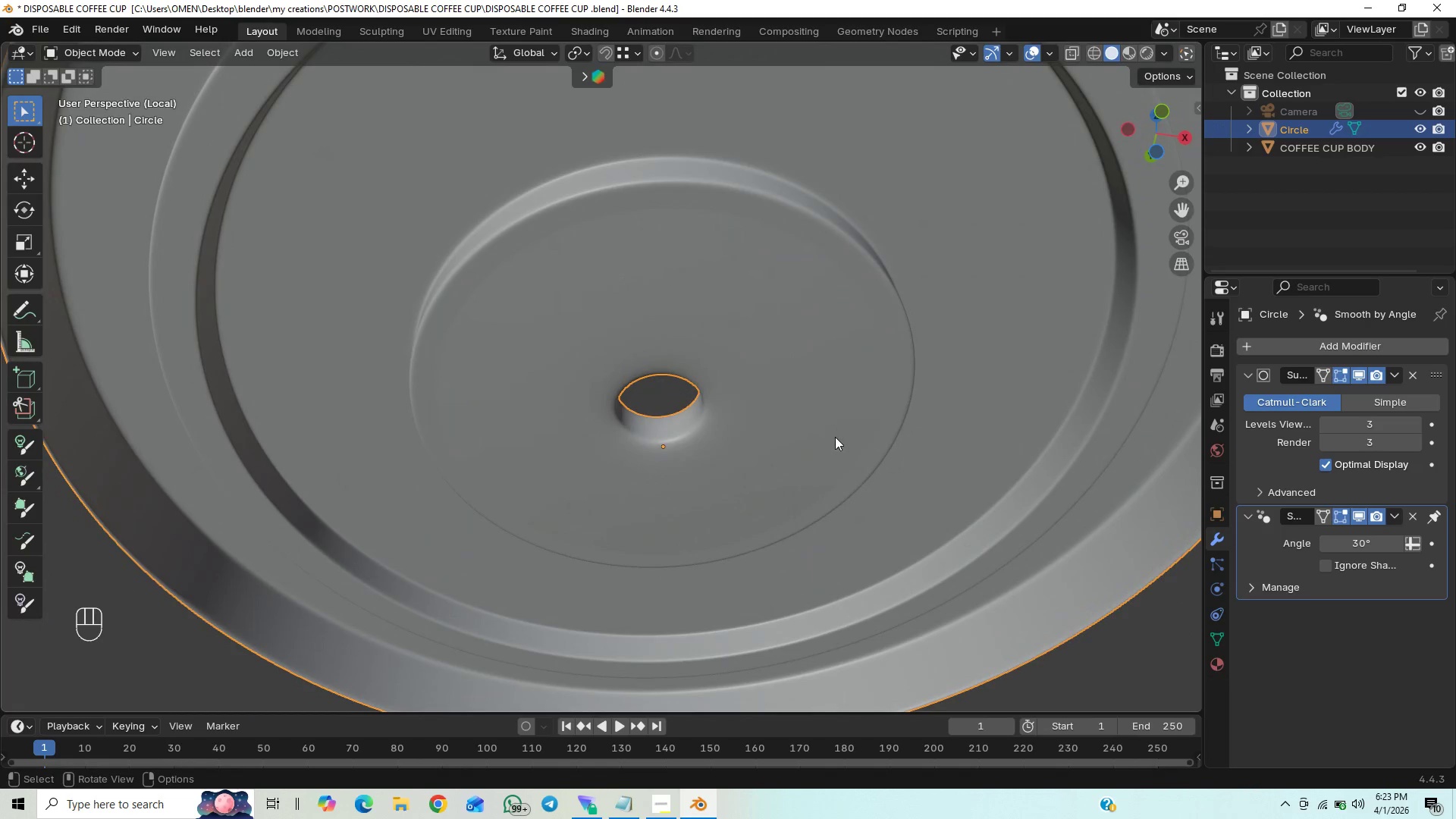 
hold_key(key=ControlLeft, duration=0.36)
 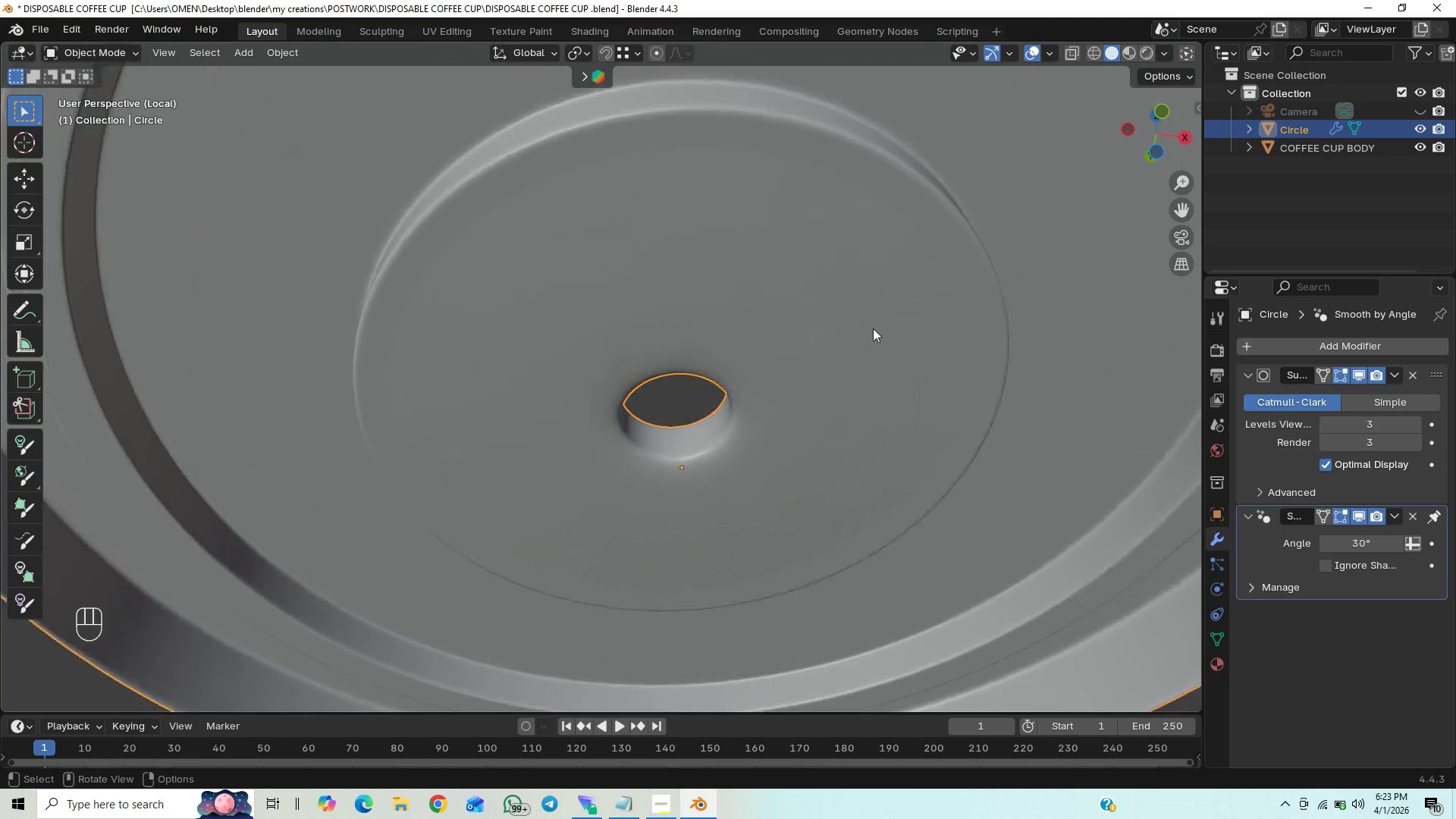 
hold_key(key=ShiftLeft, duration=0.5)
scroll: coordinate [873, 329], scroll_direction: up, amount: 1.0
 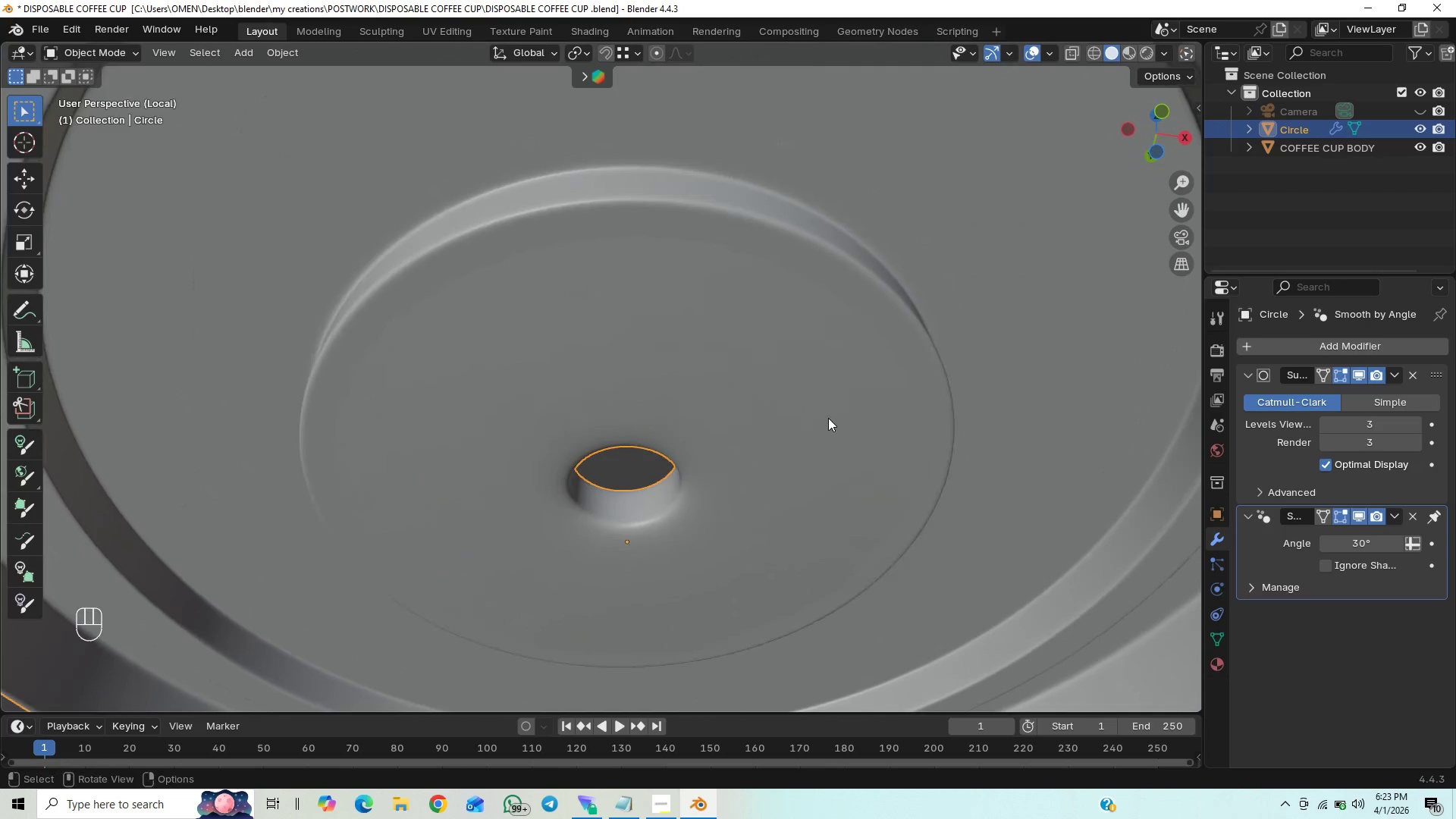 
key(Tab)
 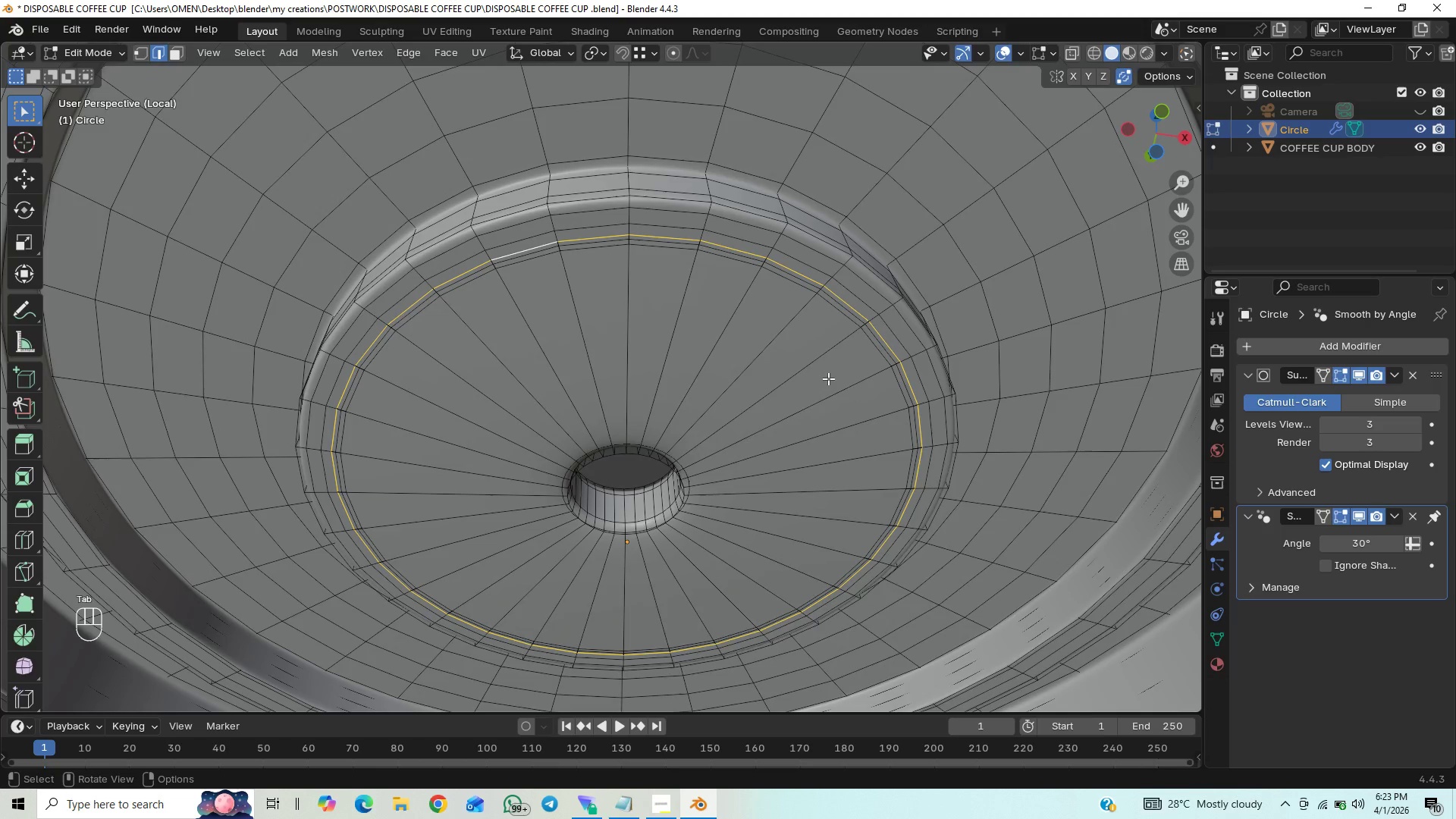 
key(Tab)
 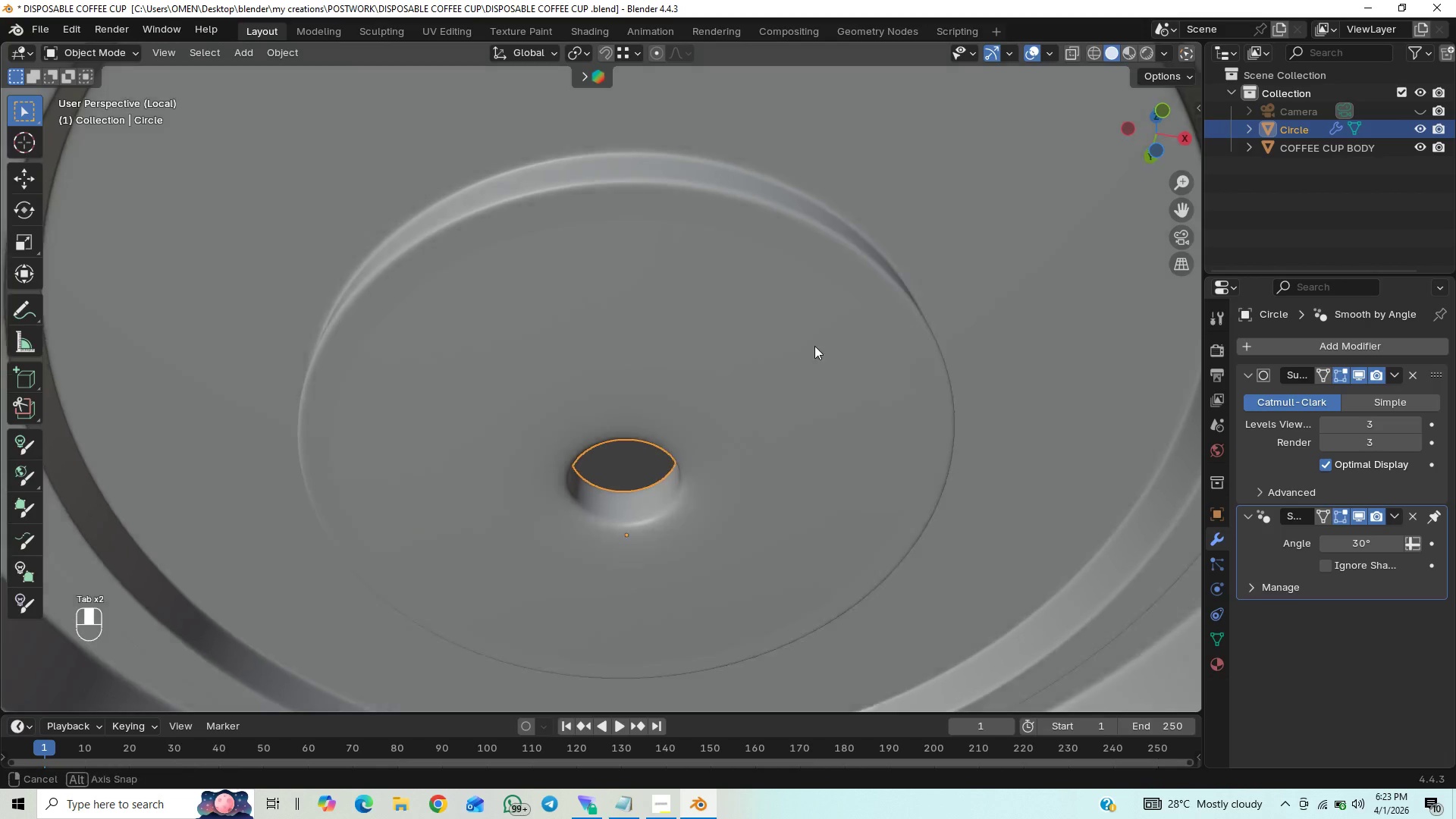 
key(Tab)
 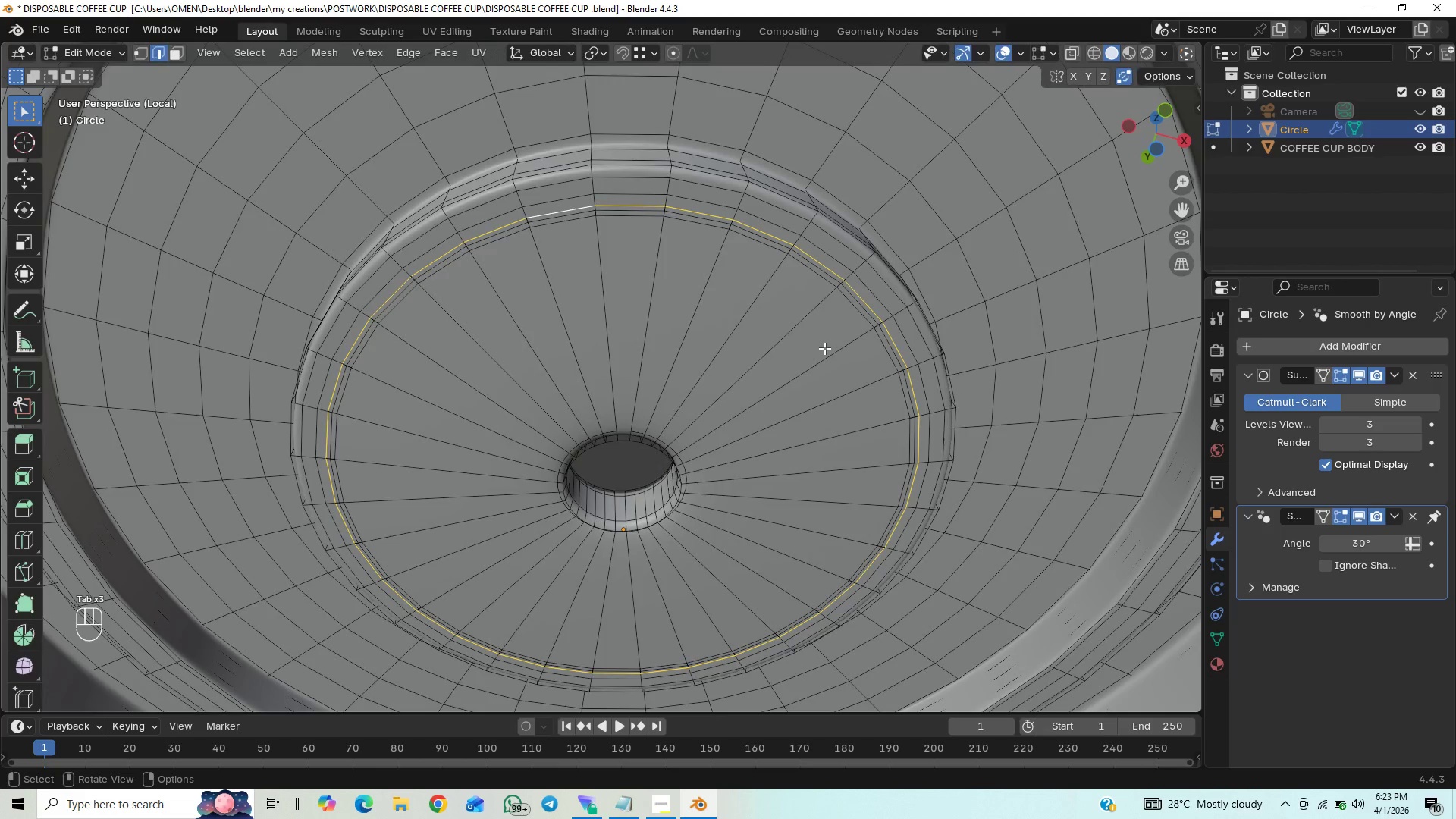 
key(Tab)
 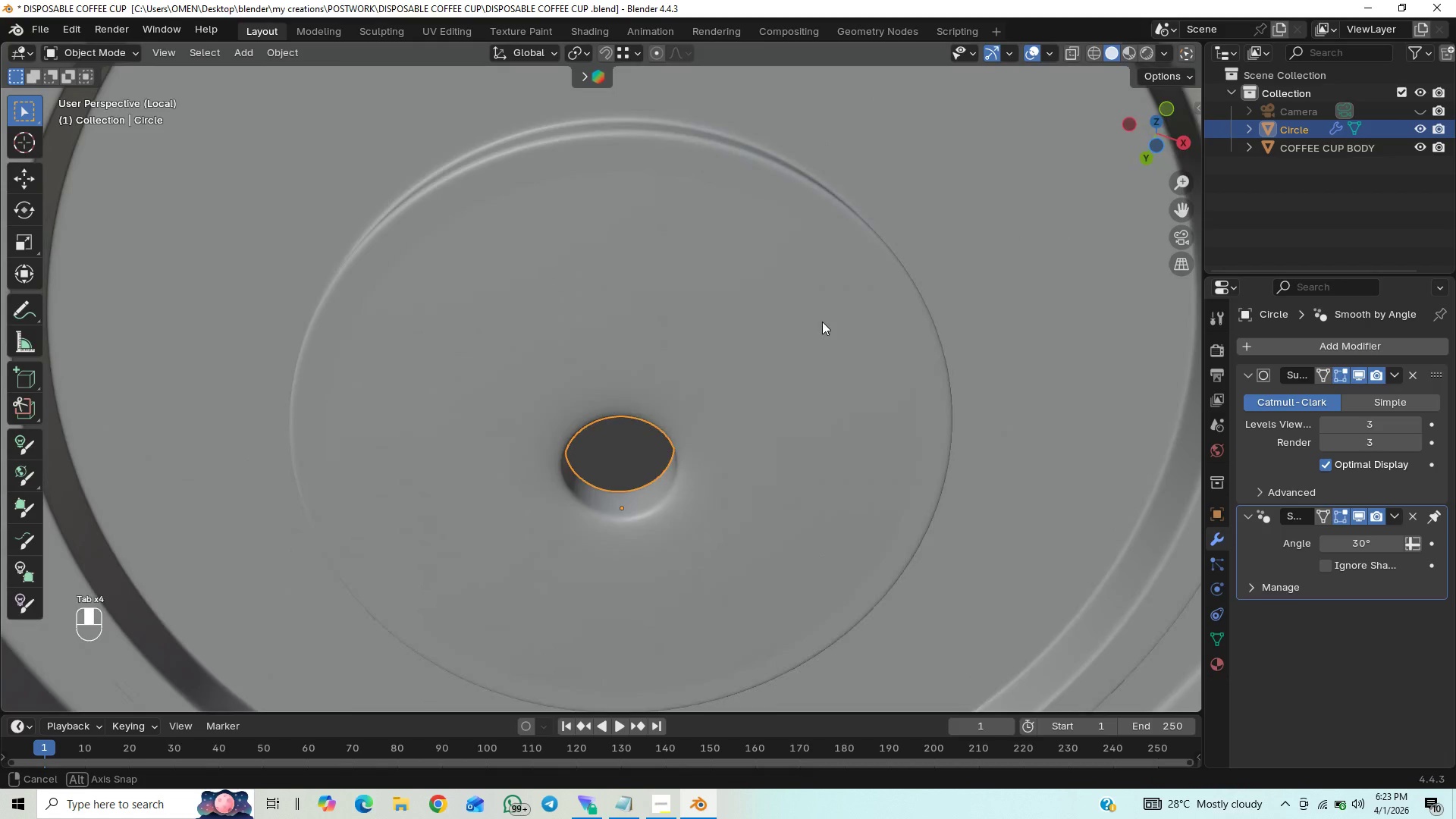 
key(Tab)
 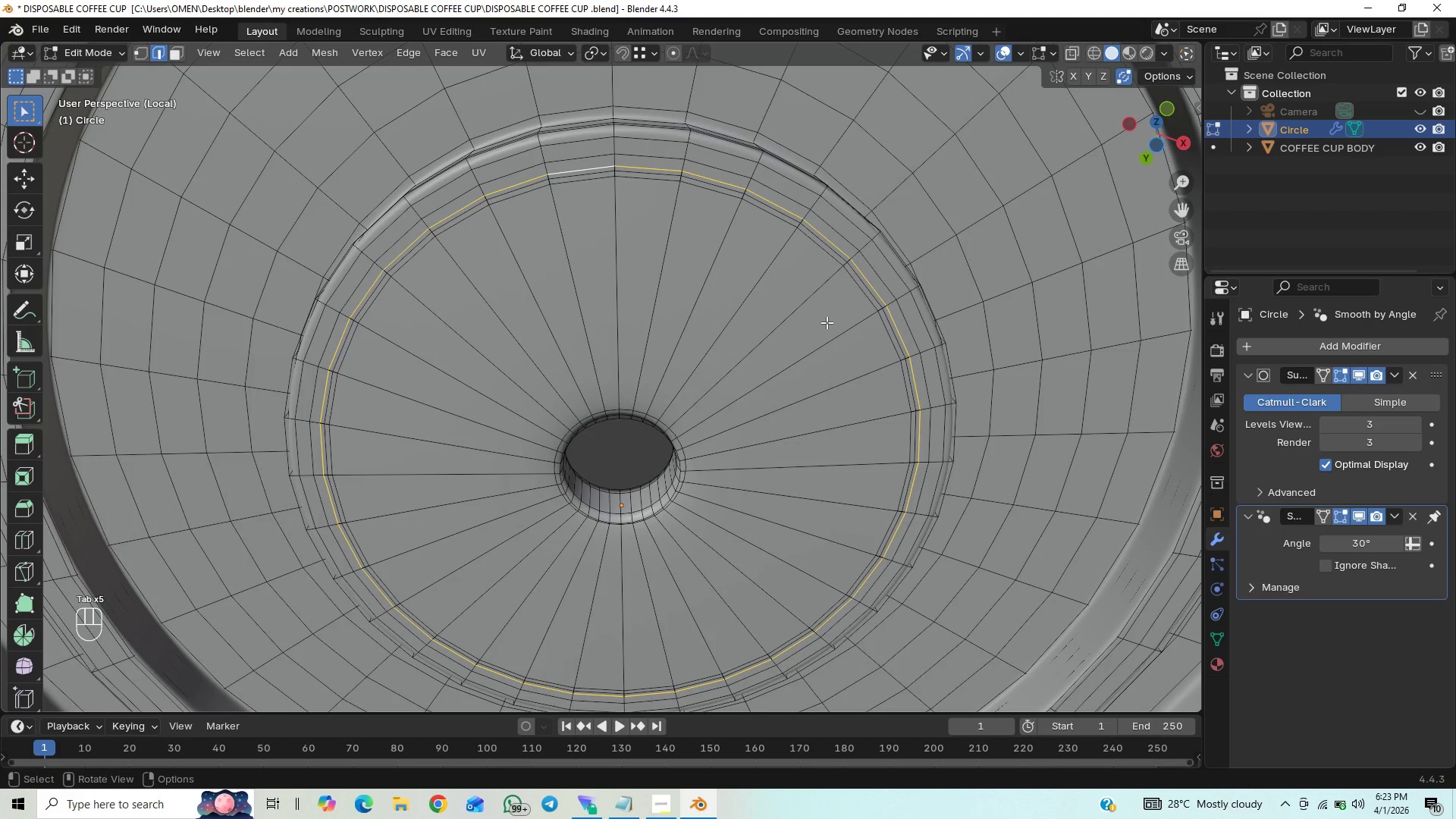 
key(S)
 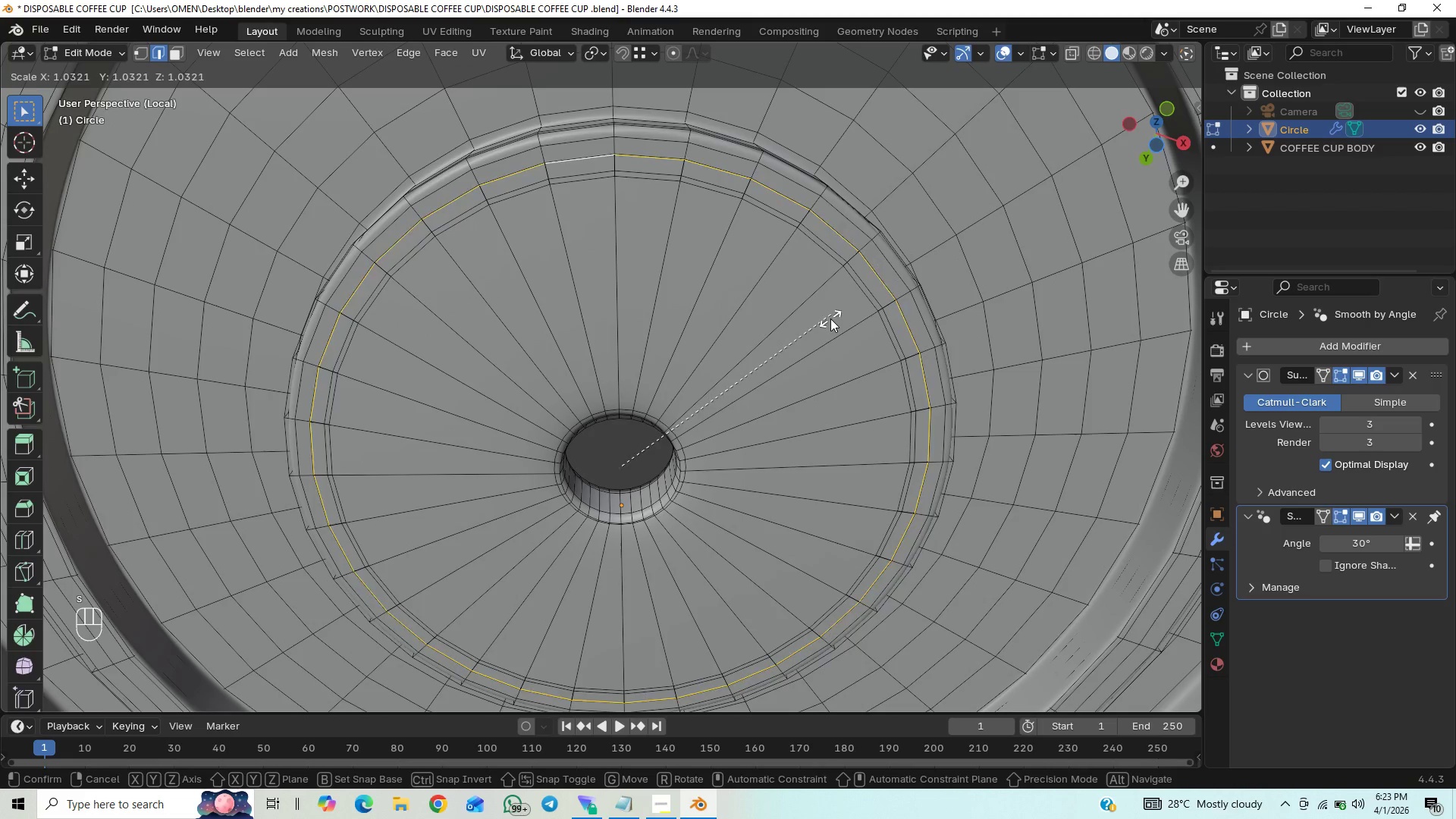 
hold_key(key=ShiftLeft, duration=0.52)
left_click([830, 318])
 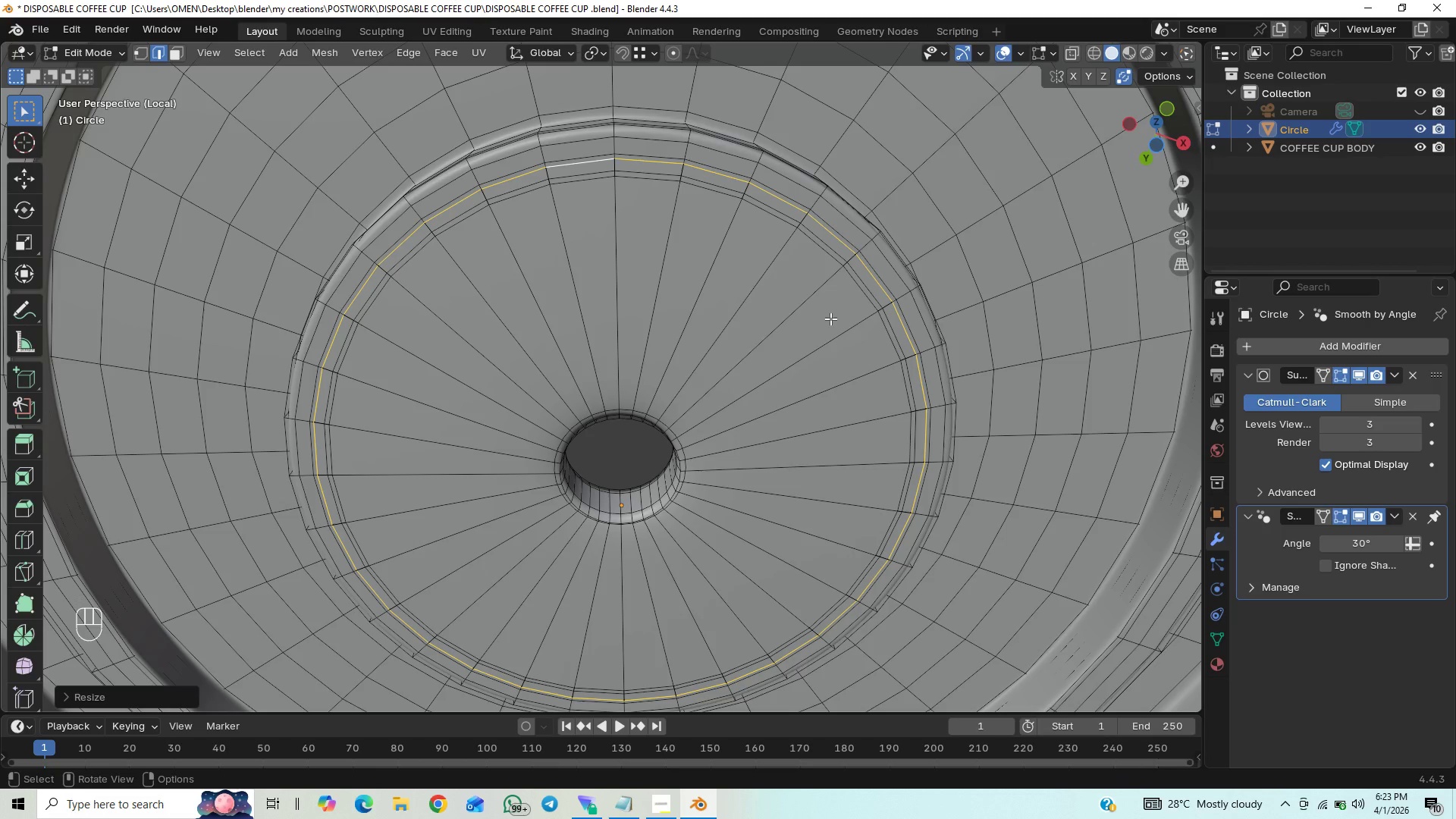 
key(Tab)
 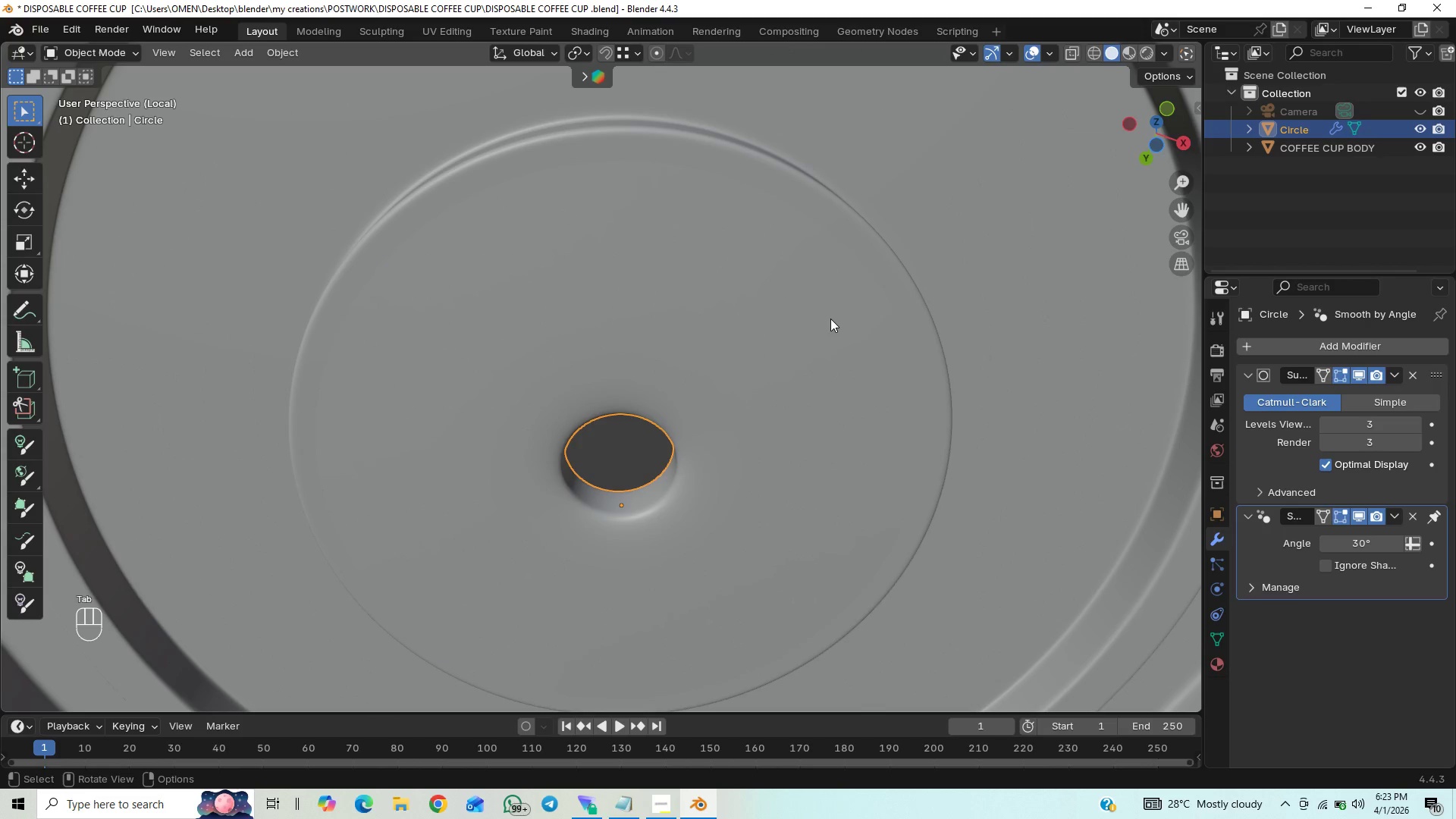 
key(Tab)
 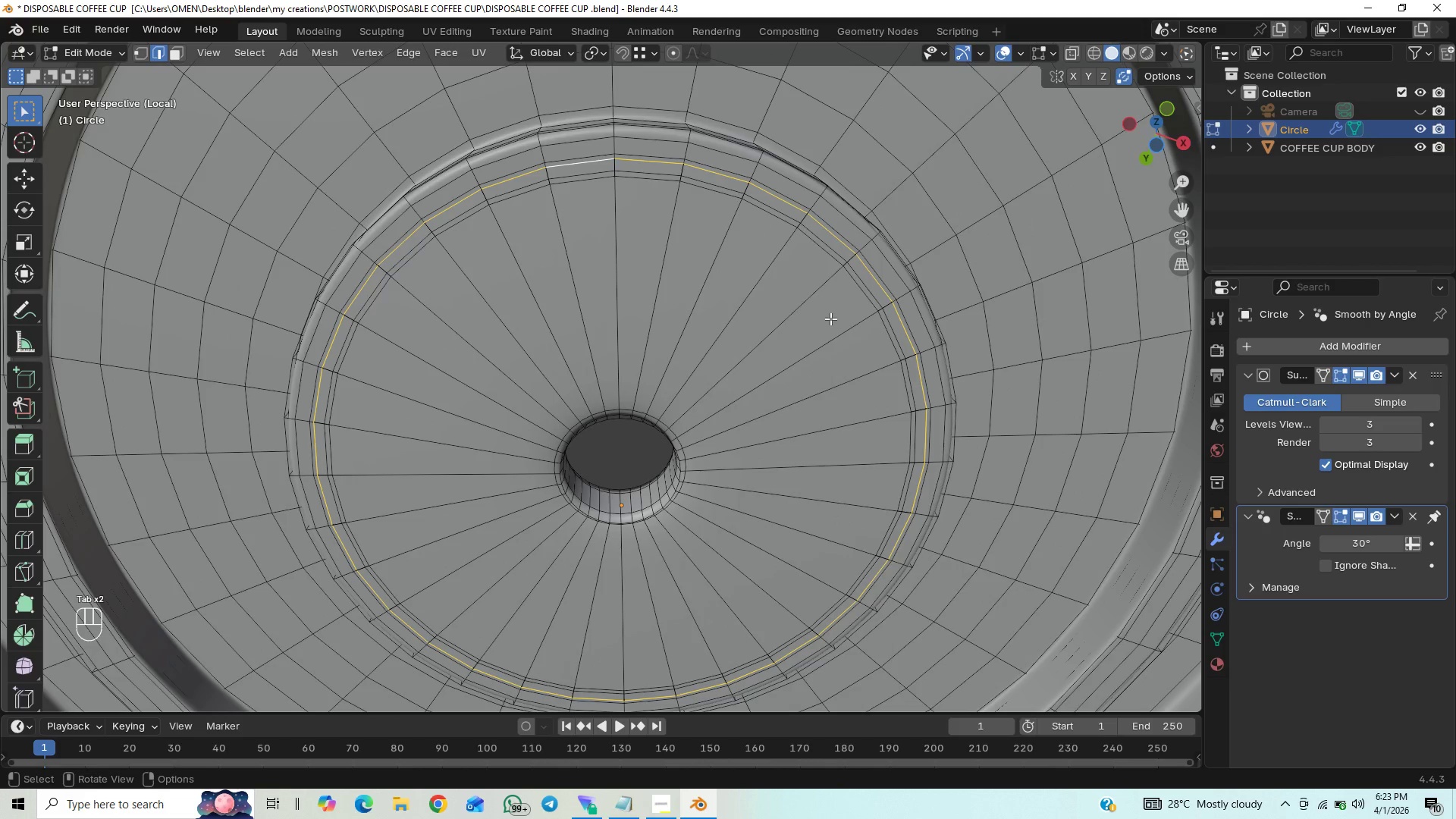 
key(Control+Z)
 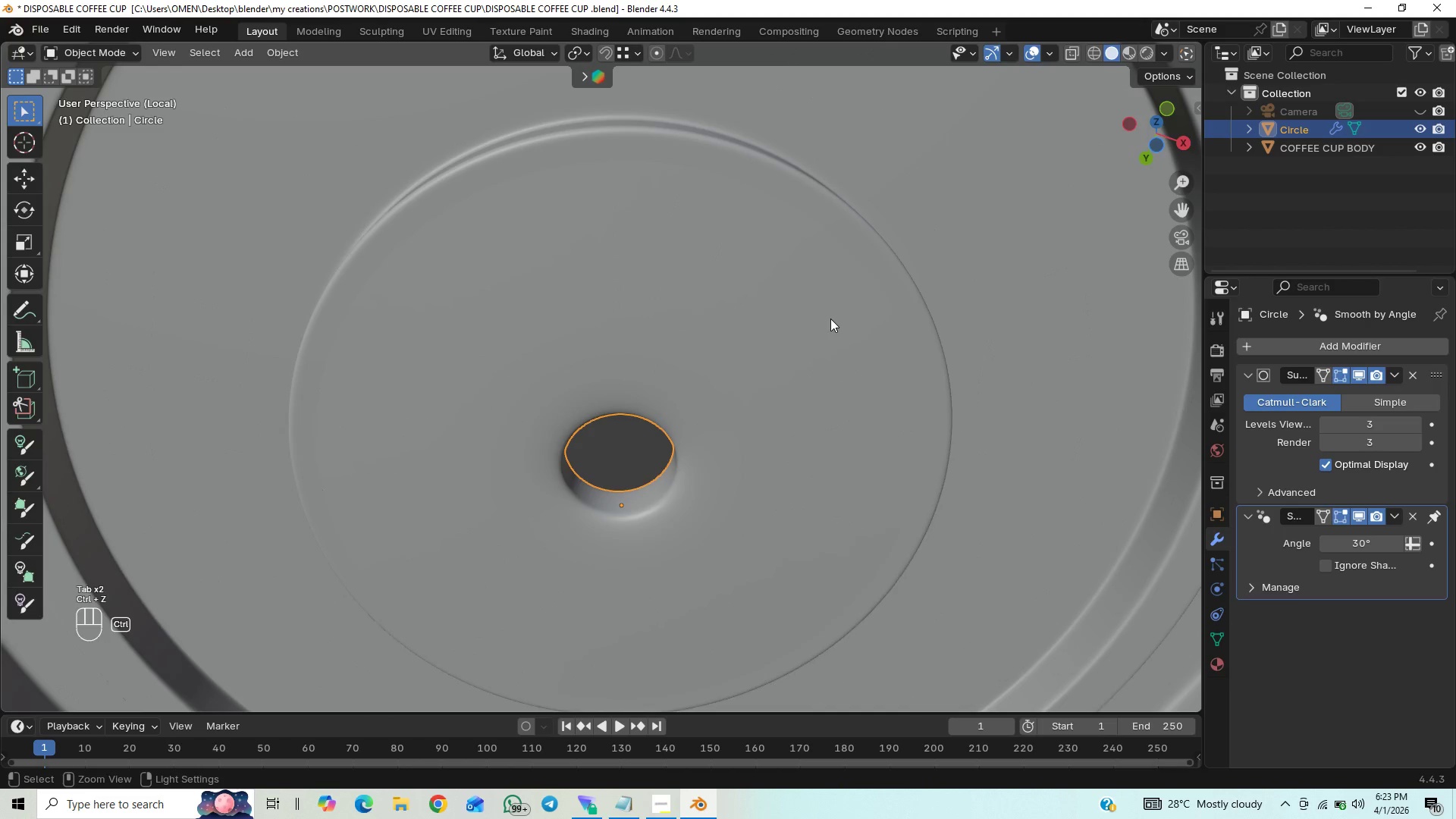 
key(Control+Z)
 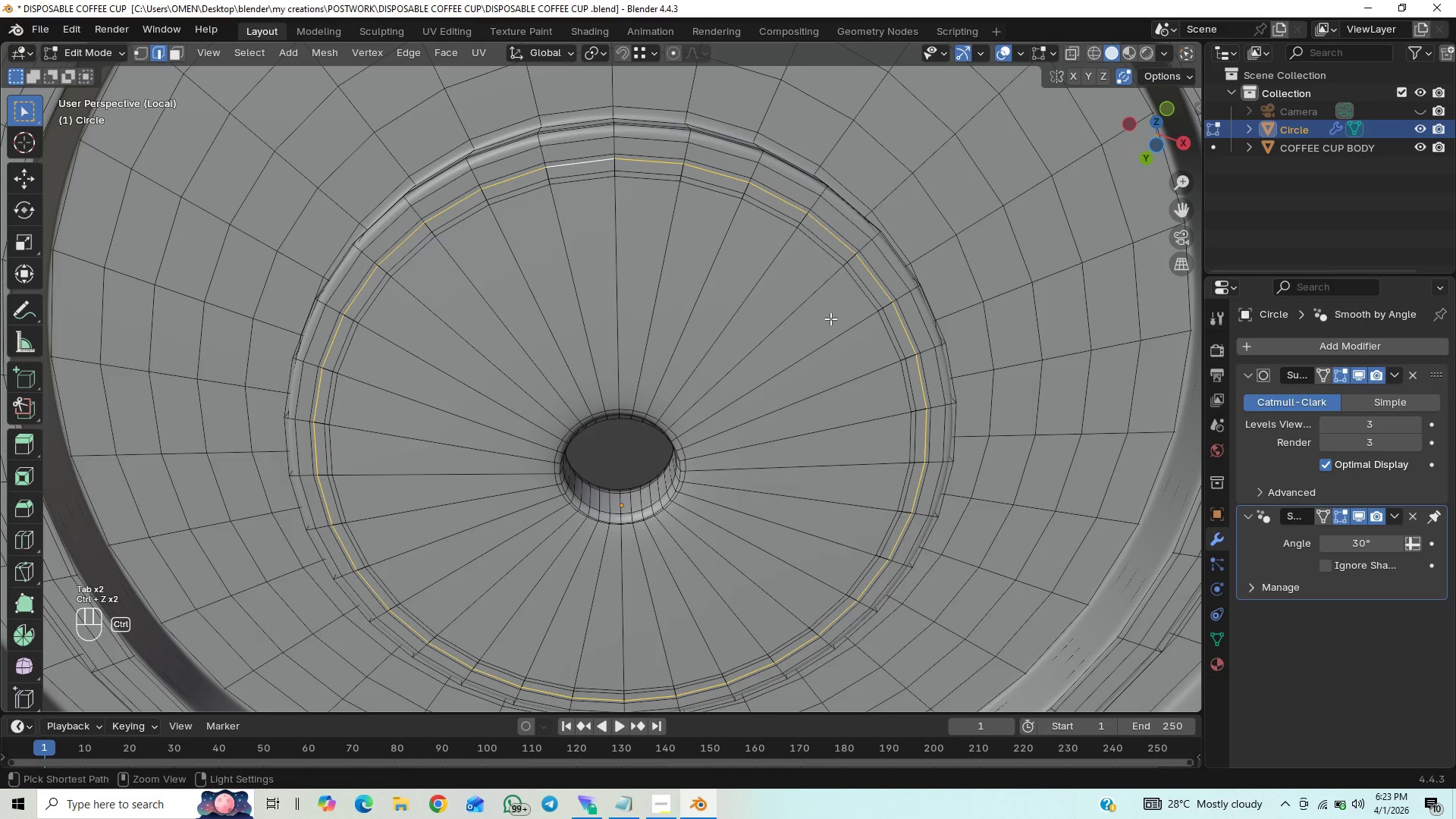 
key(Control+Z)
 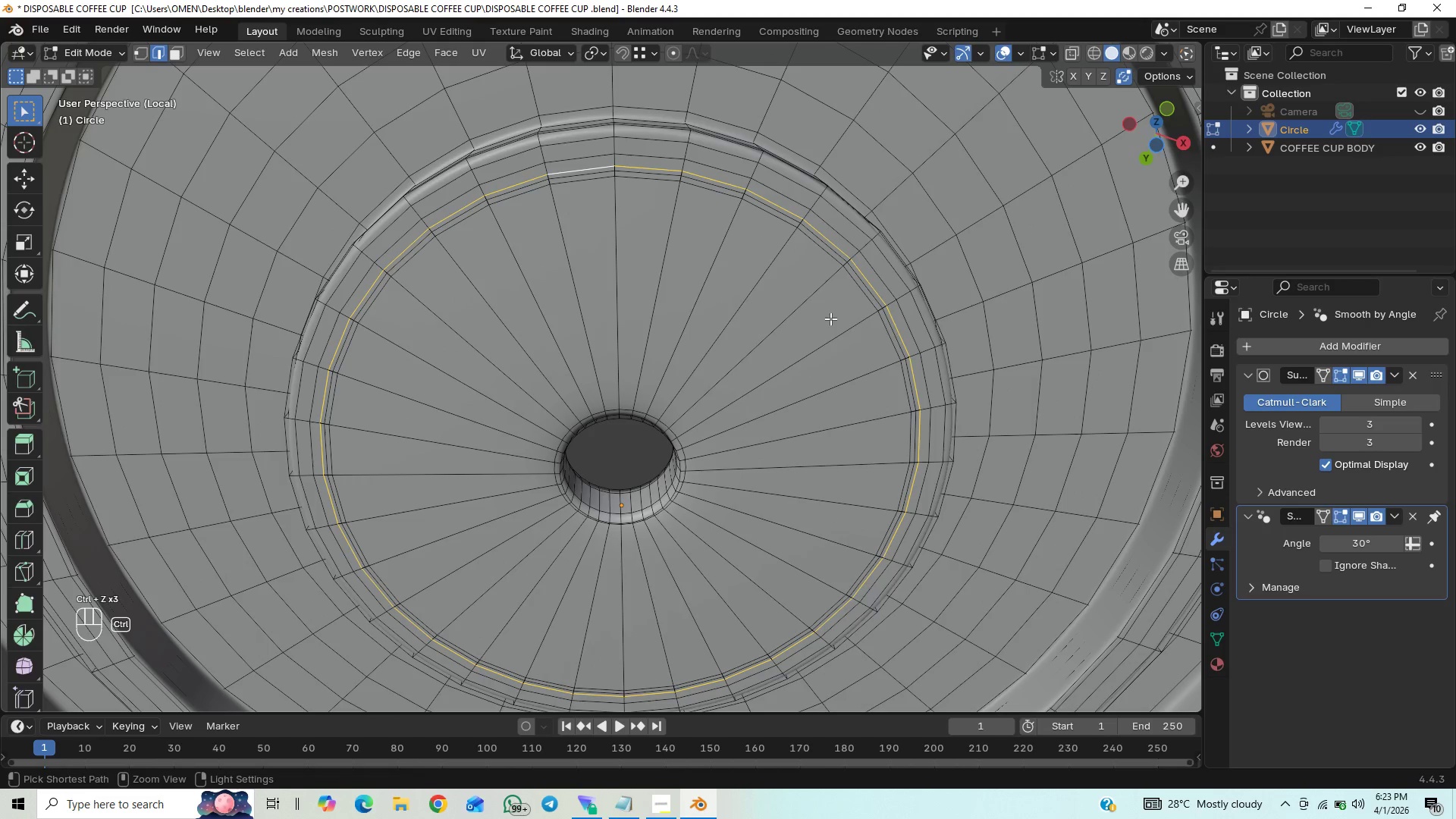 
key(Control+X)
 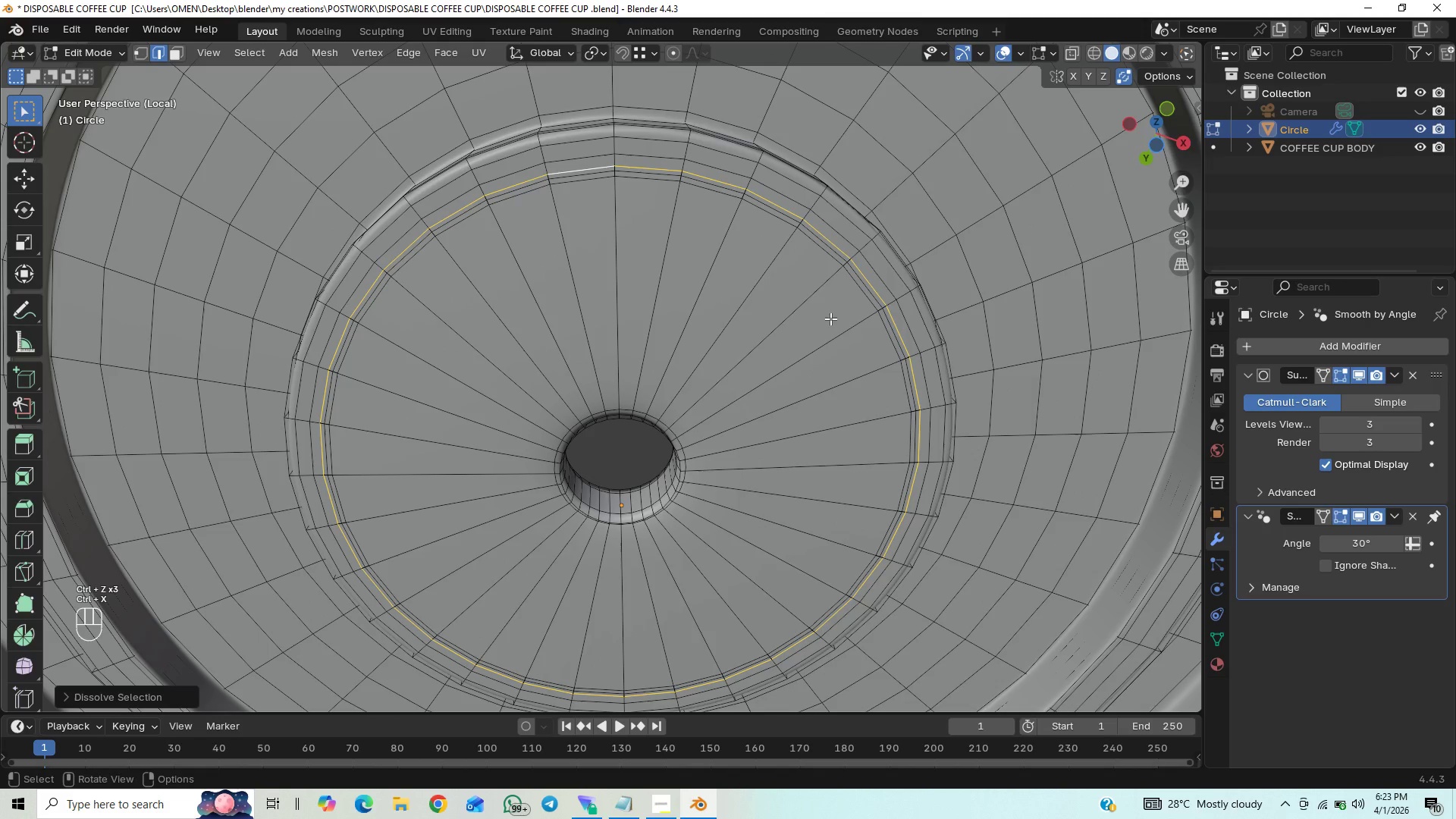 
key(Tab)
 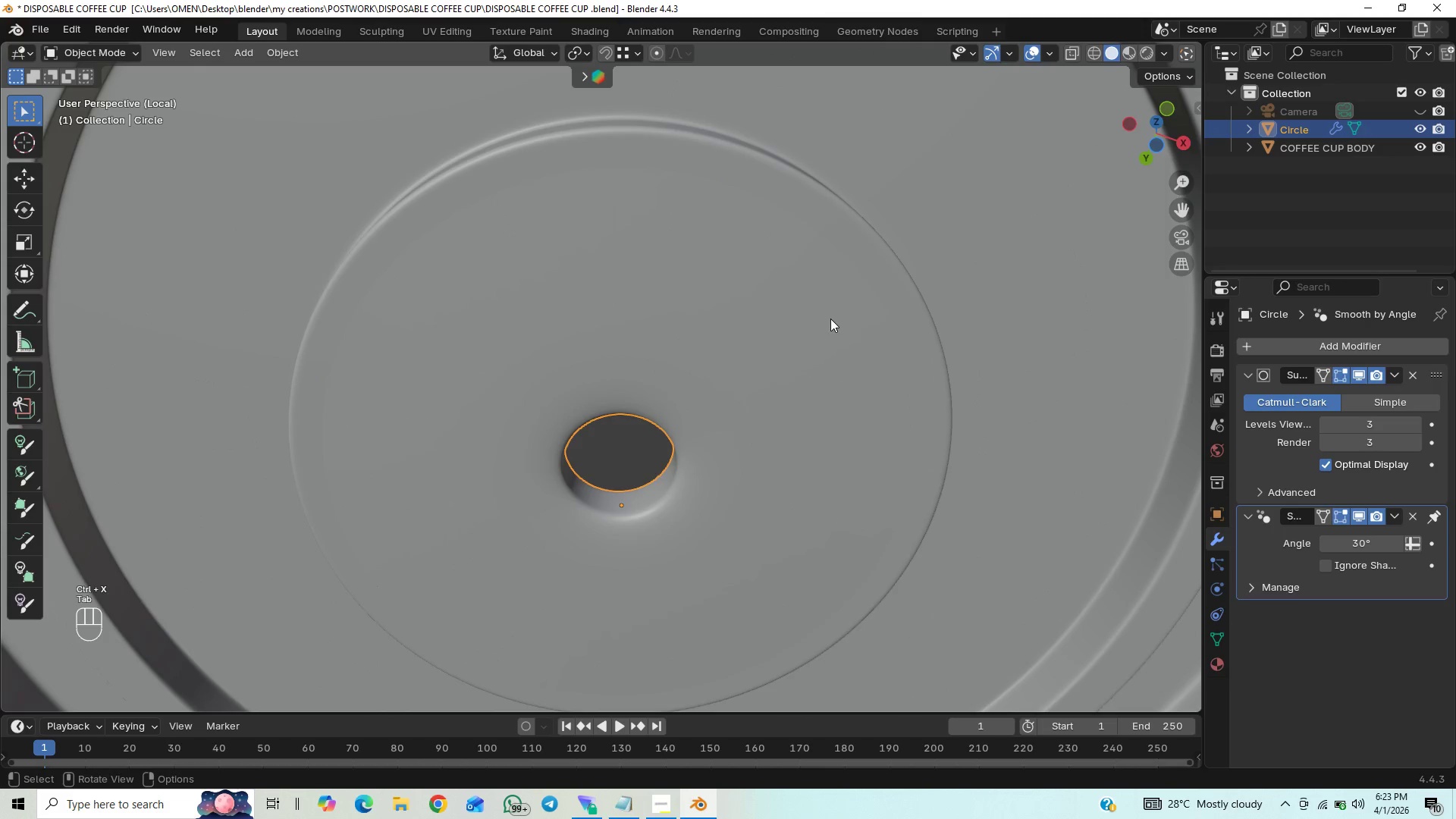 
key(Tab)
 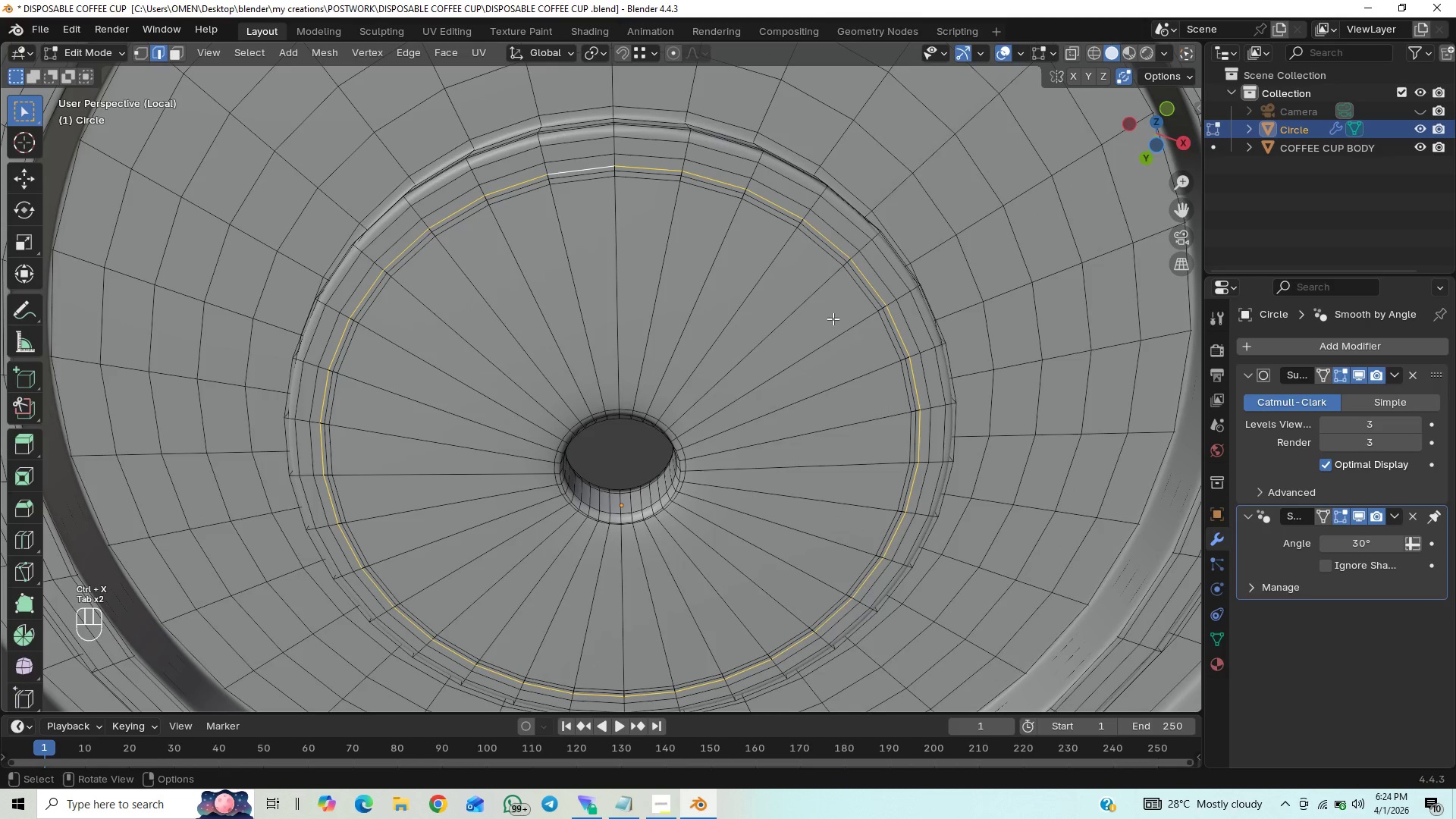 
key(X)
 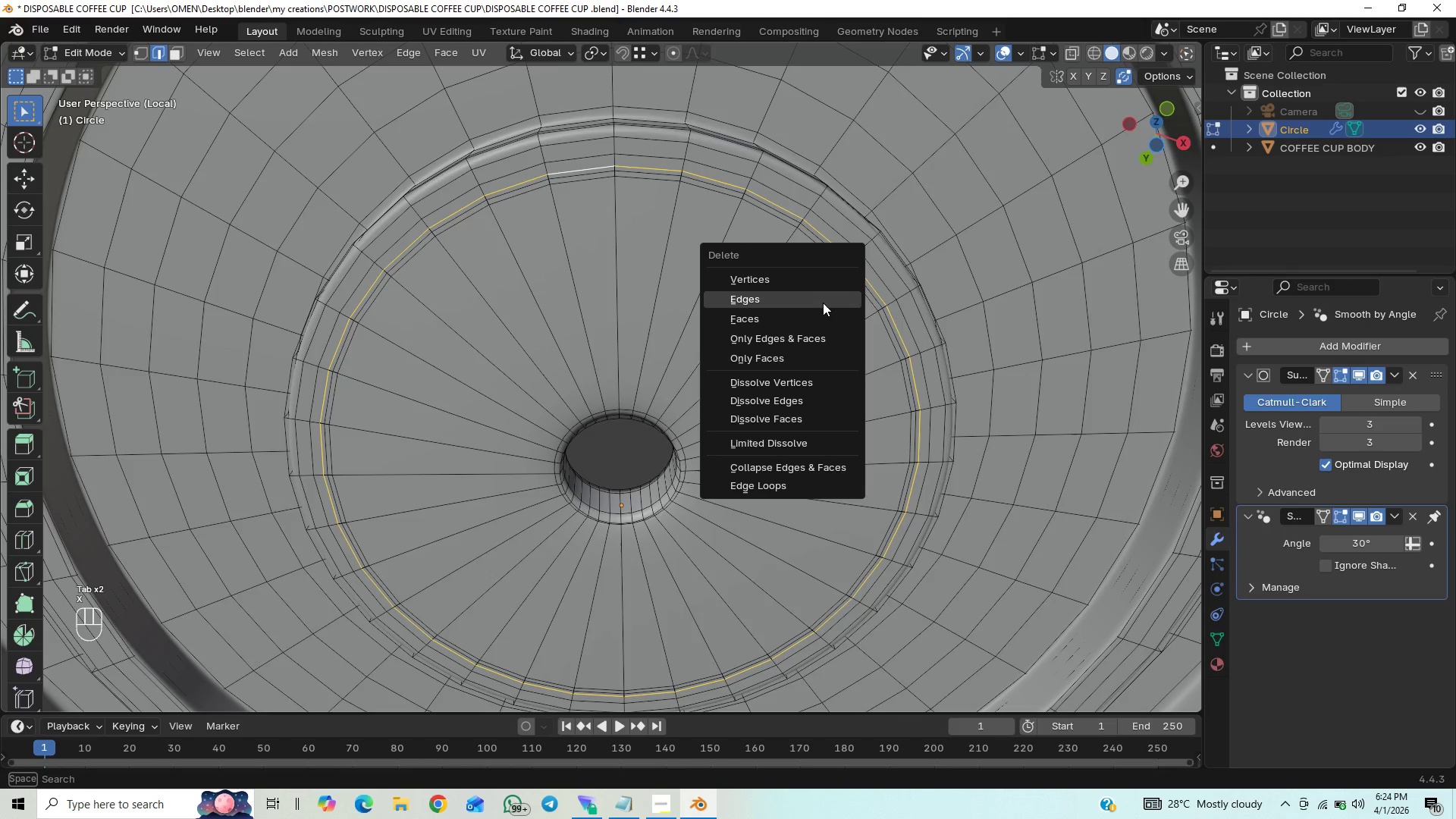 
left_click([823, 303])
 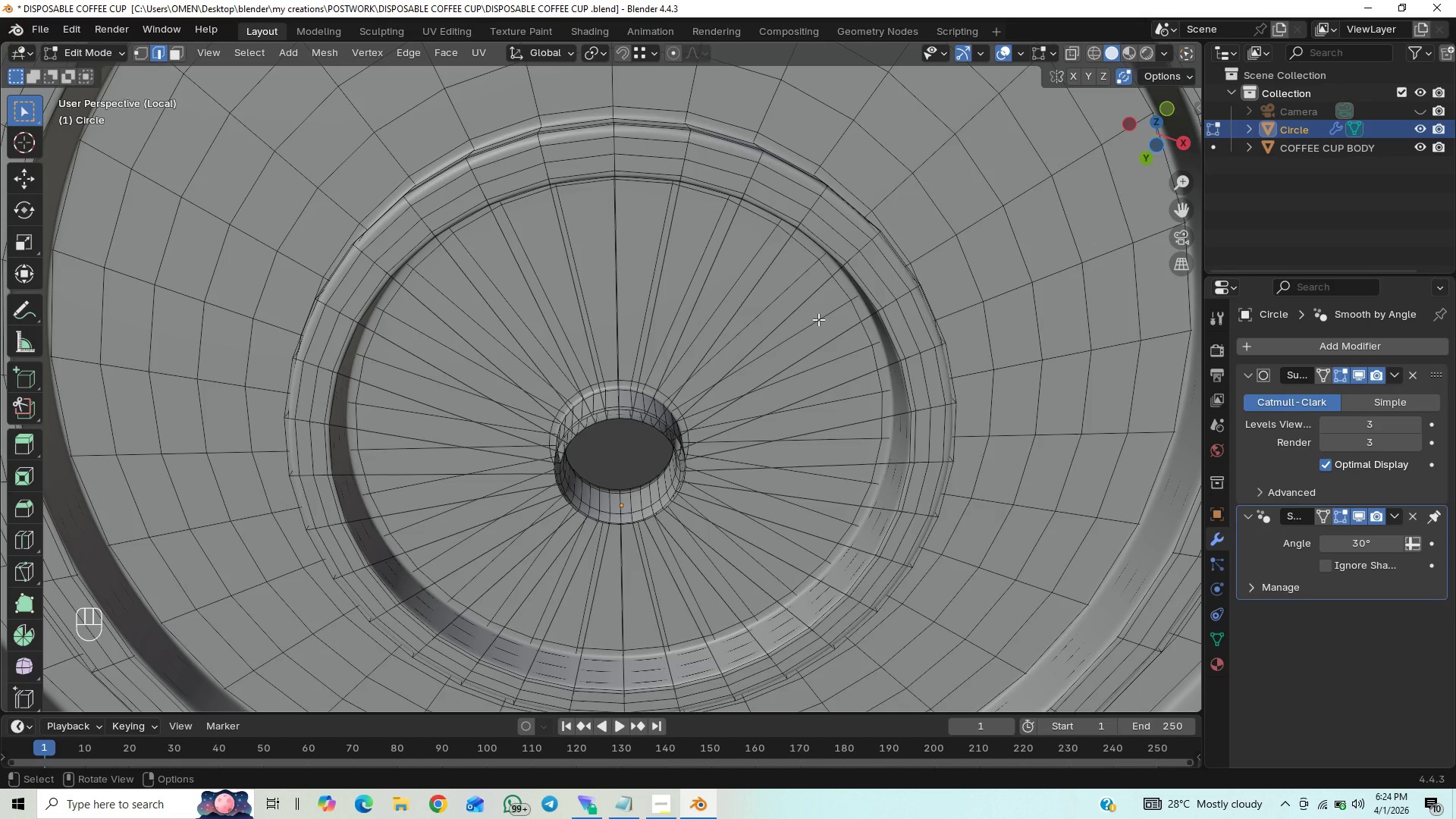 
key(Tab)
 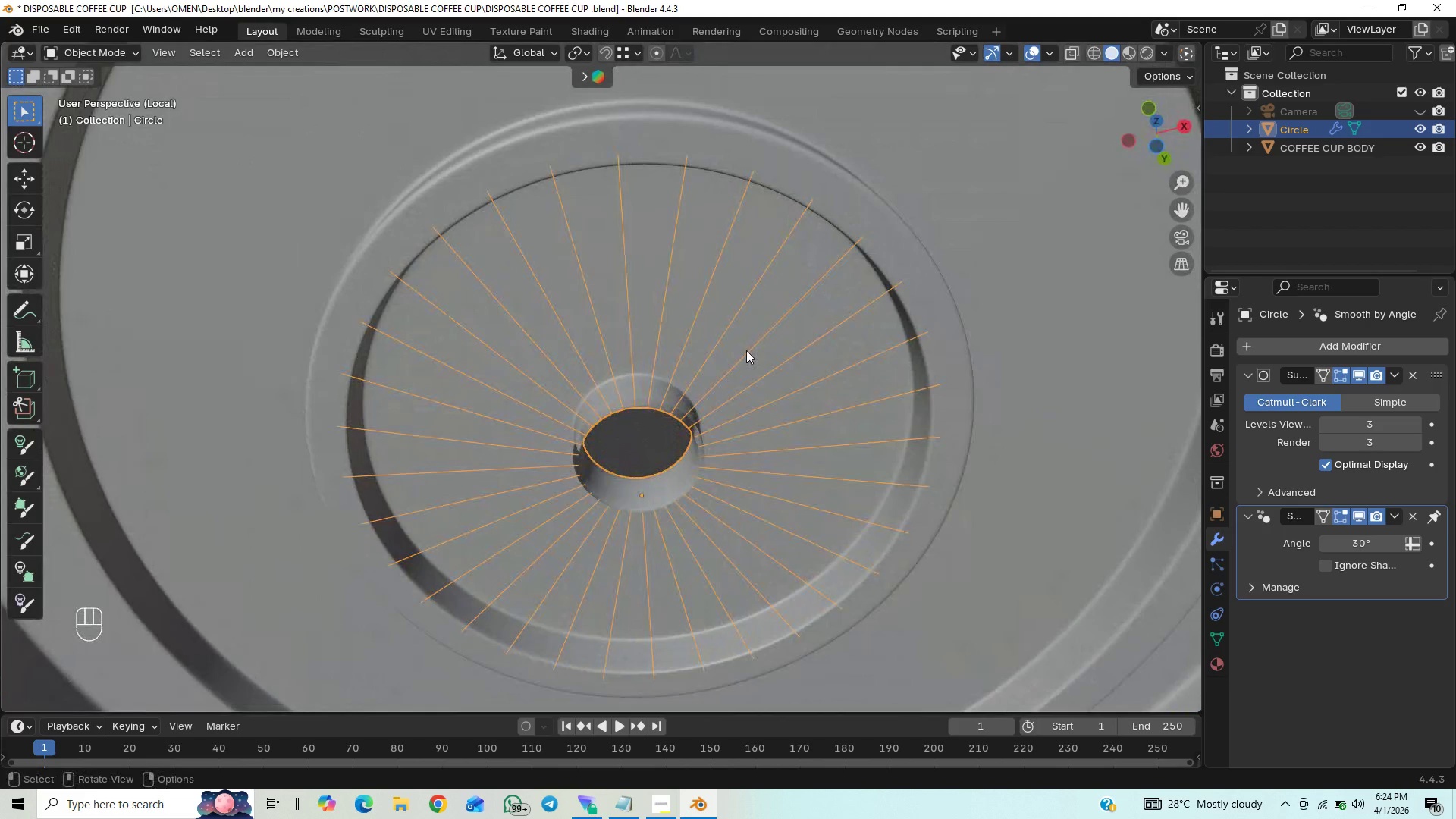 
wait(11.27)
 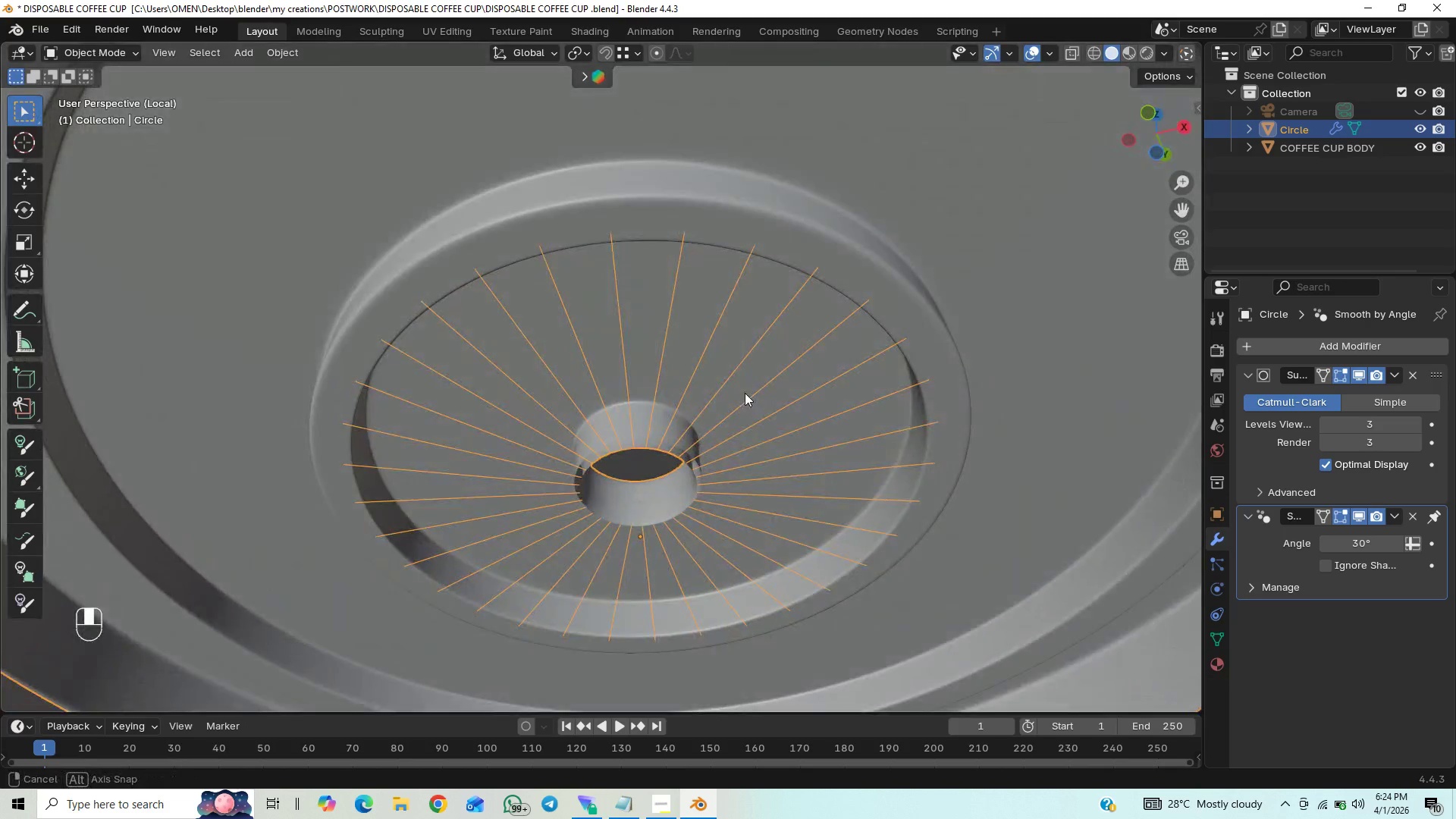 
key(Control+Z)
 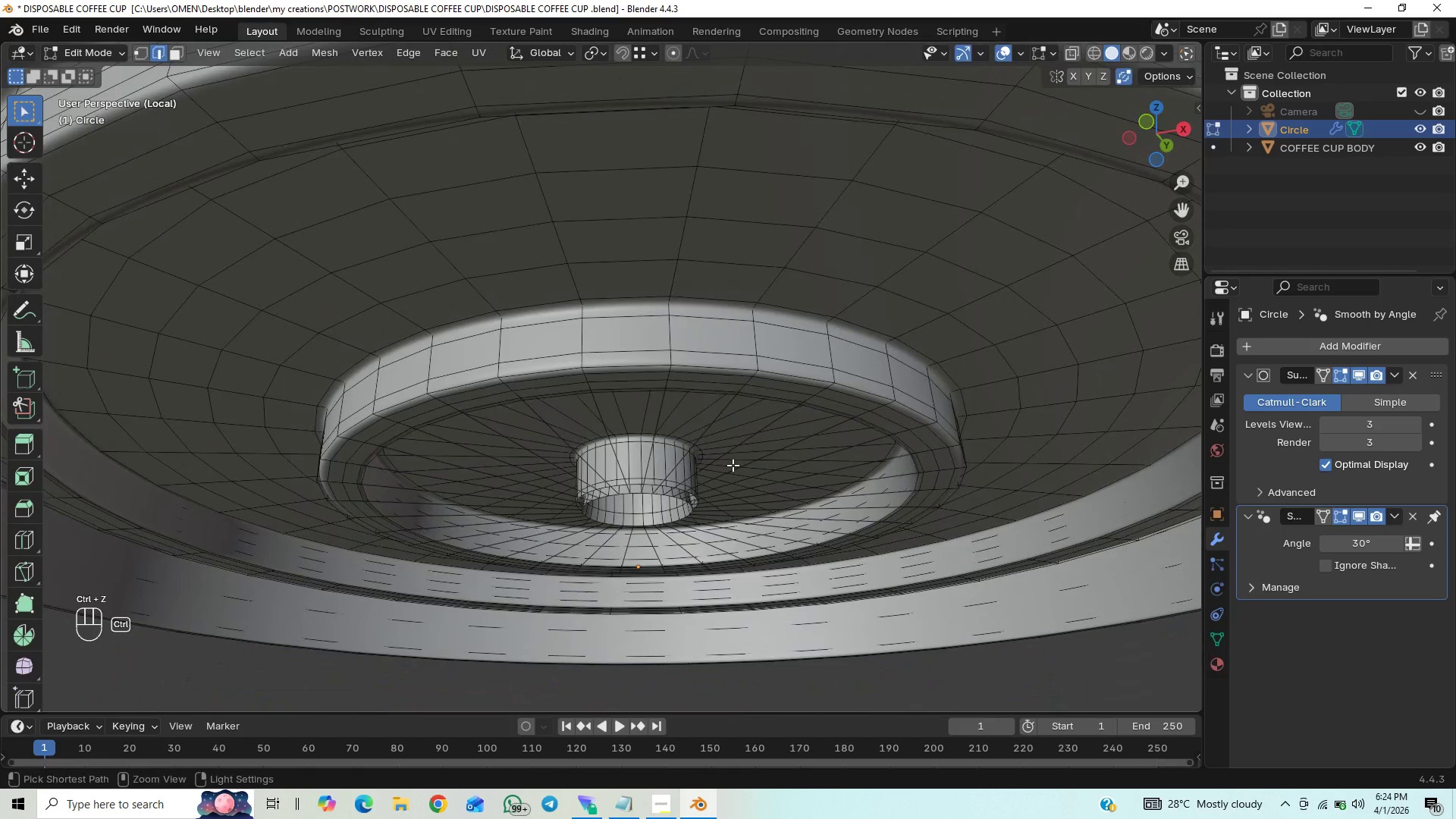 
key(Control+Z)
 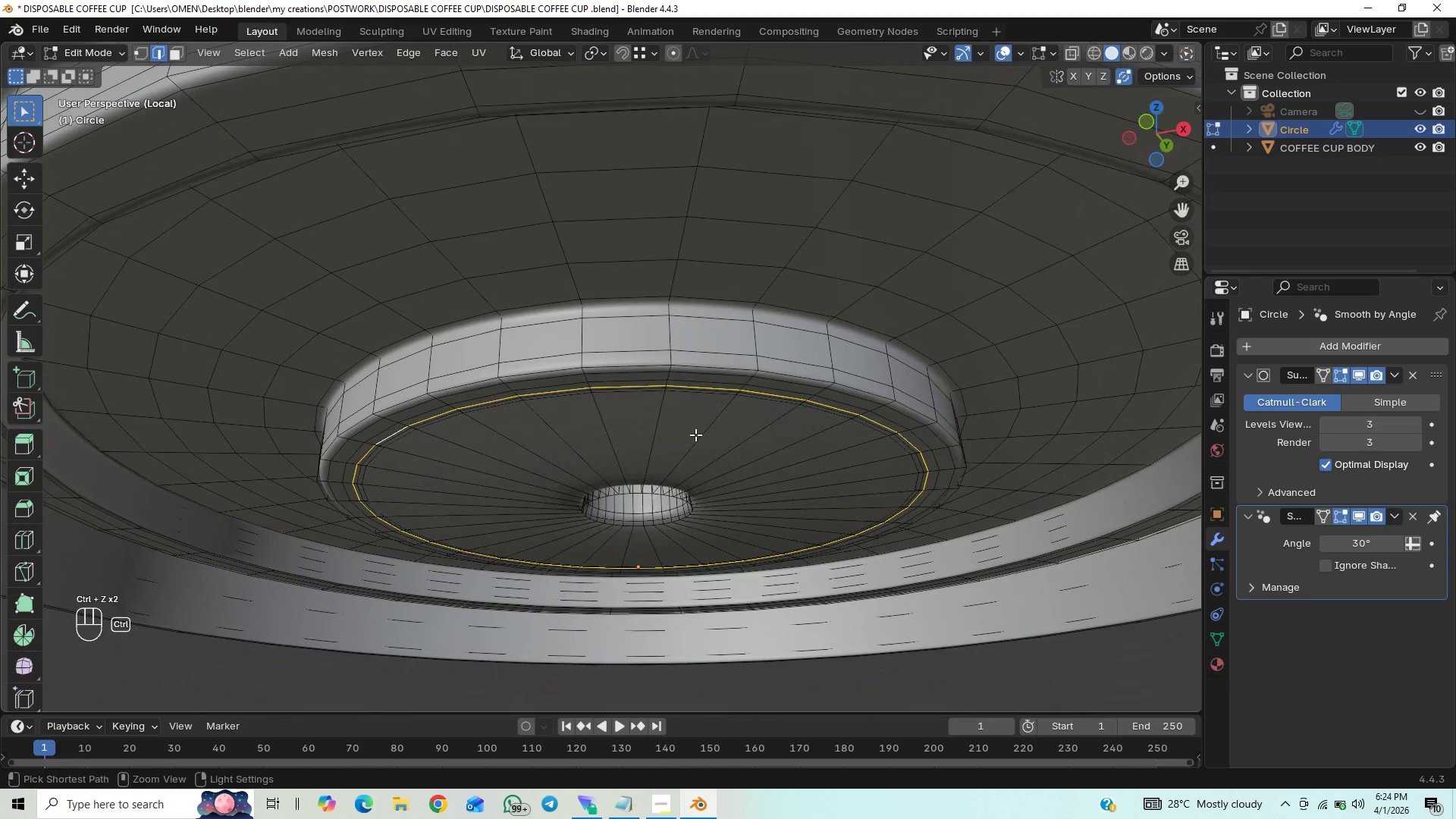 
key(Control+Z)
 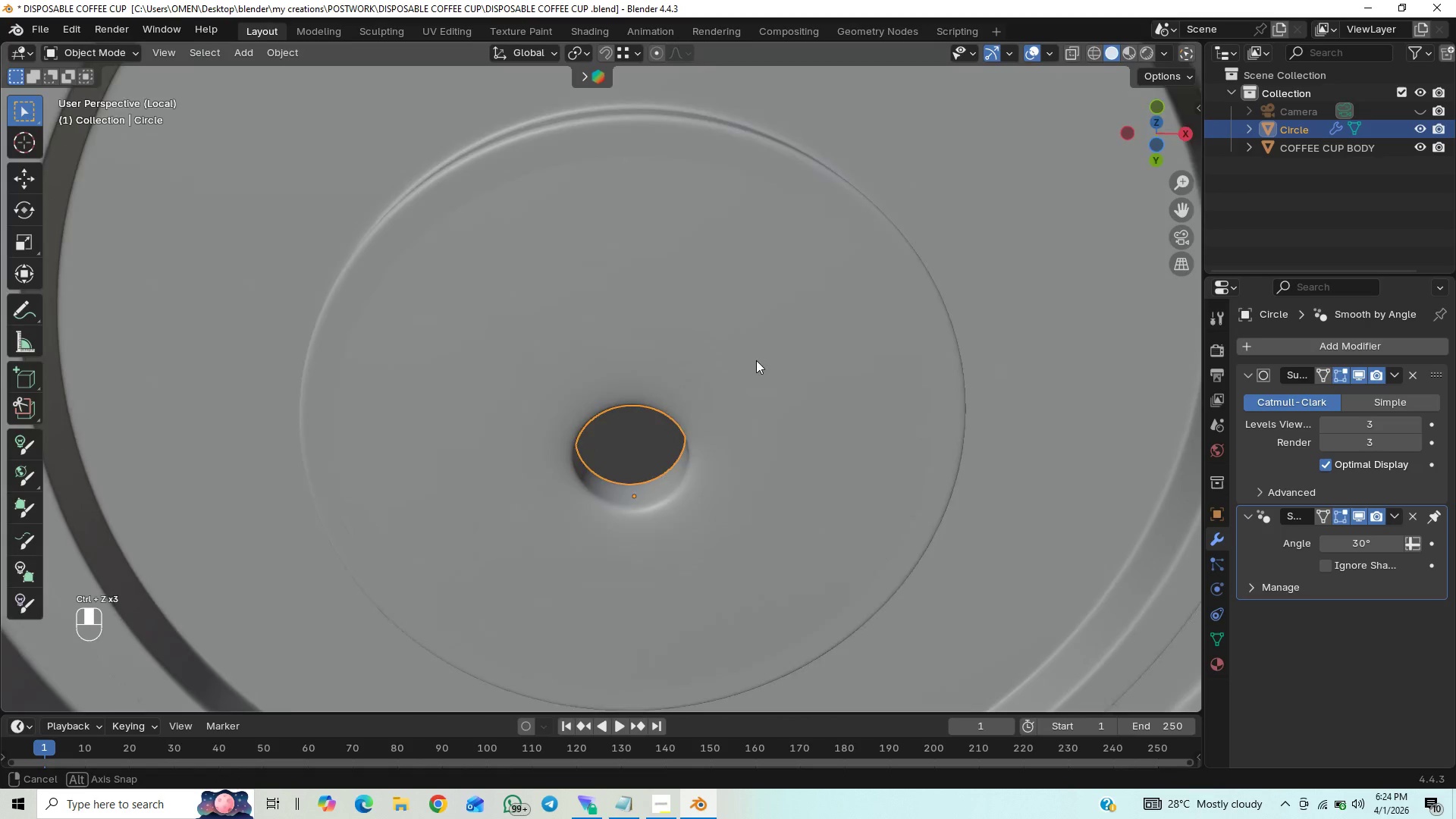 
key(Tab)
 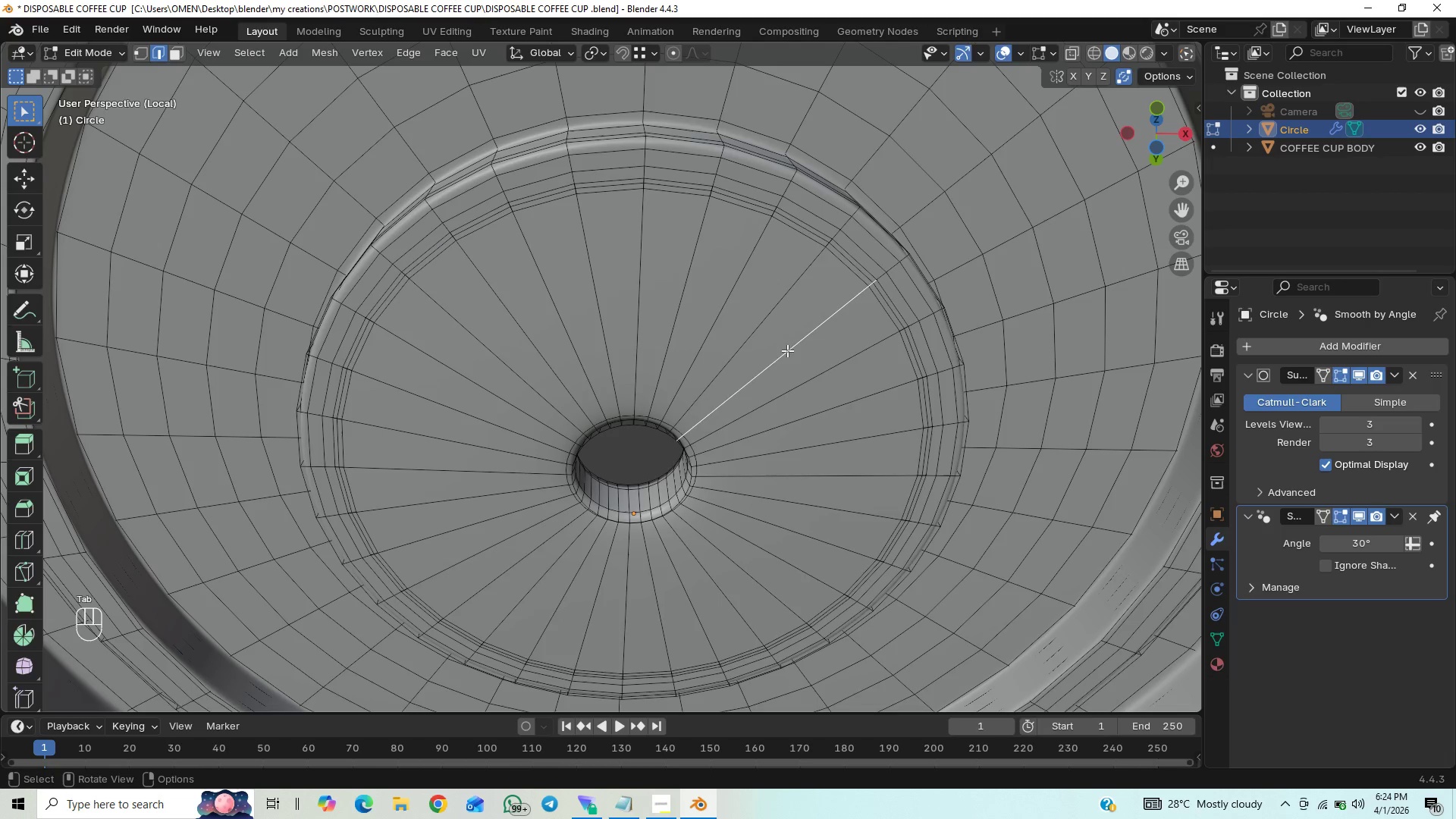 
key(3)
 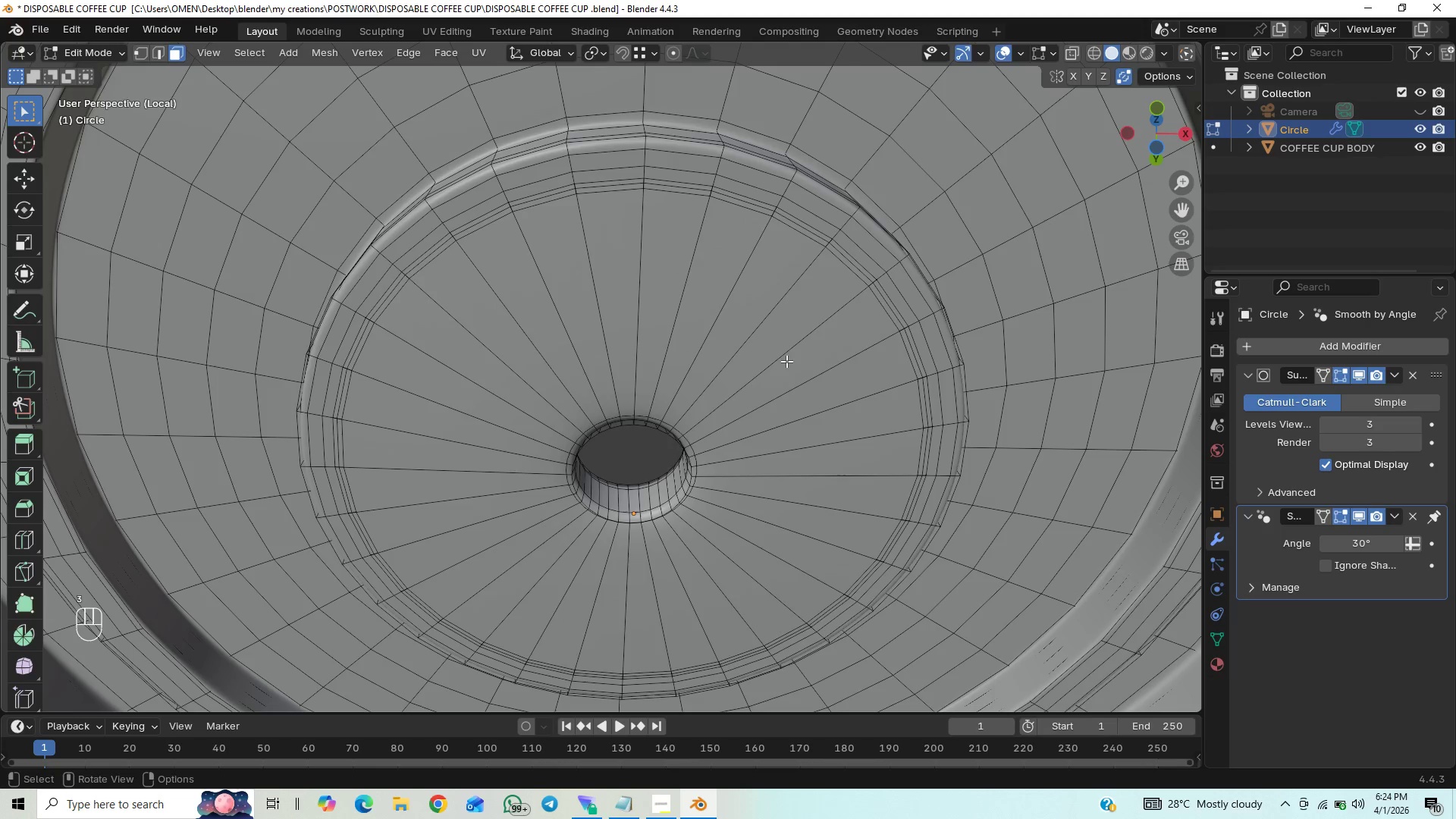 
left_click([786, 361])
 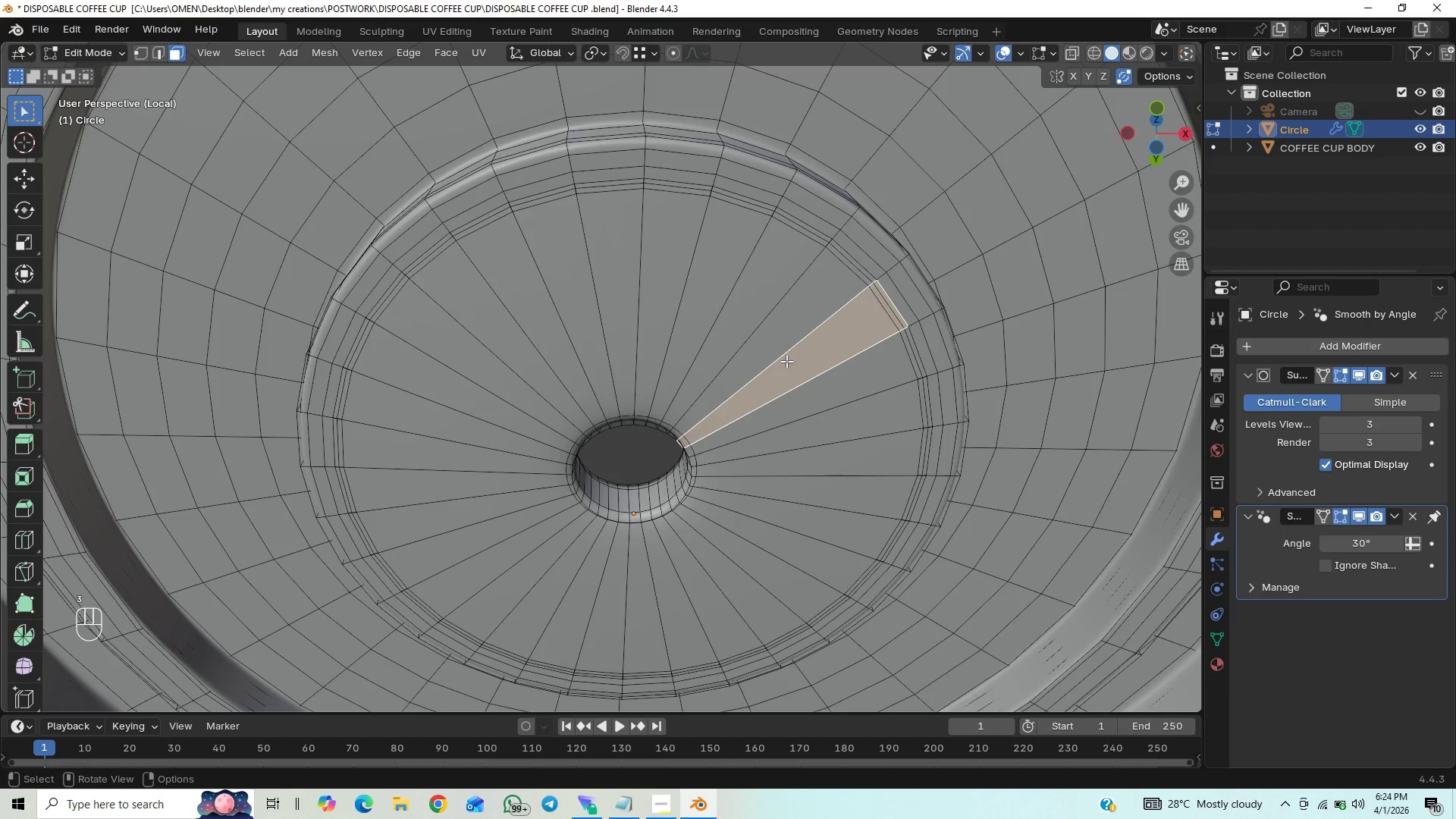 
hold_key(key=Space, duration=1.41)
 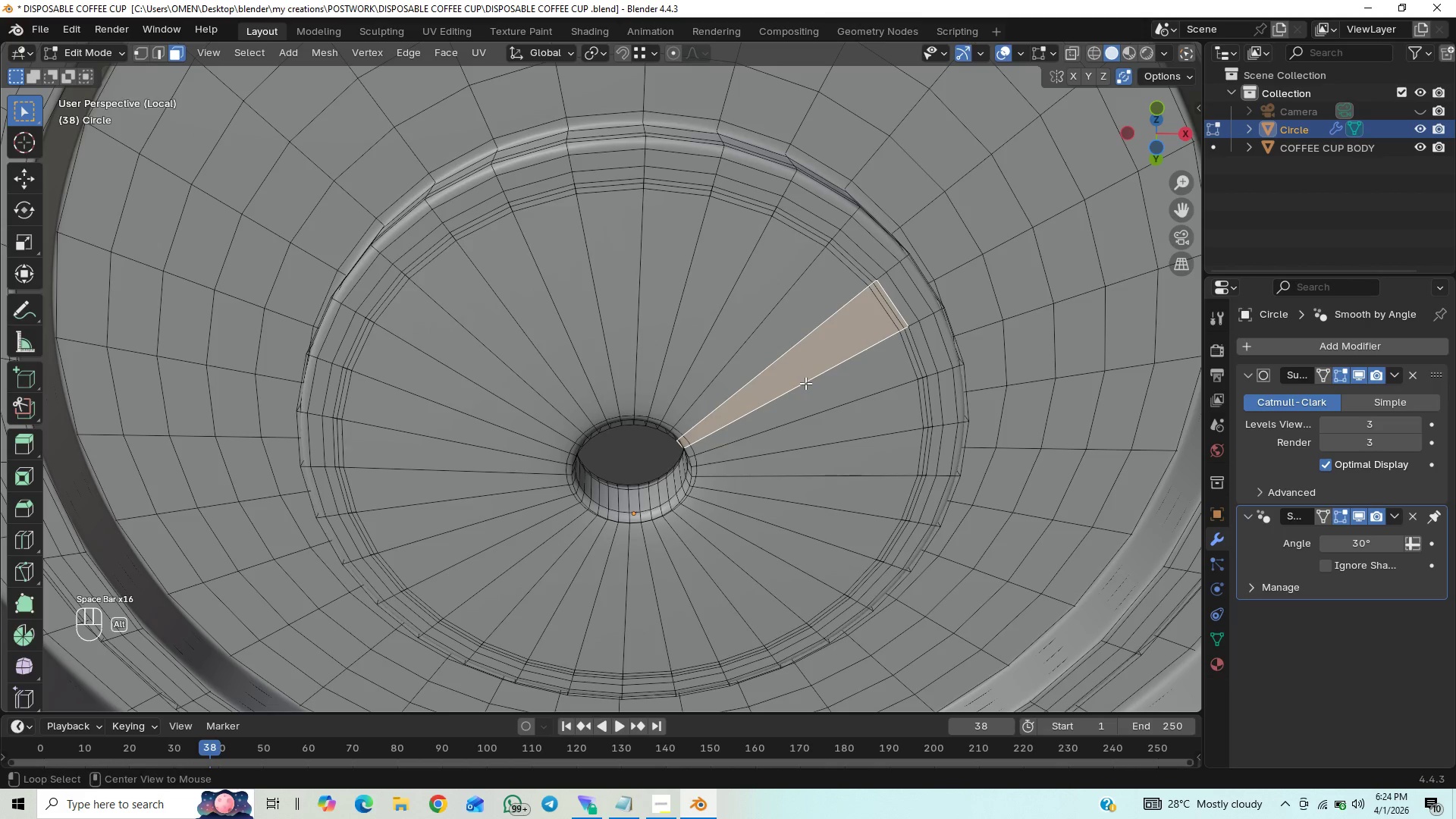 
left_click([786, 361])
 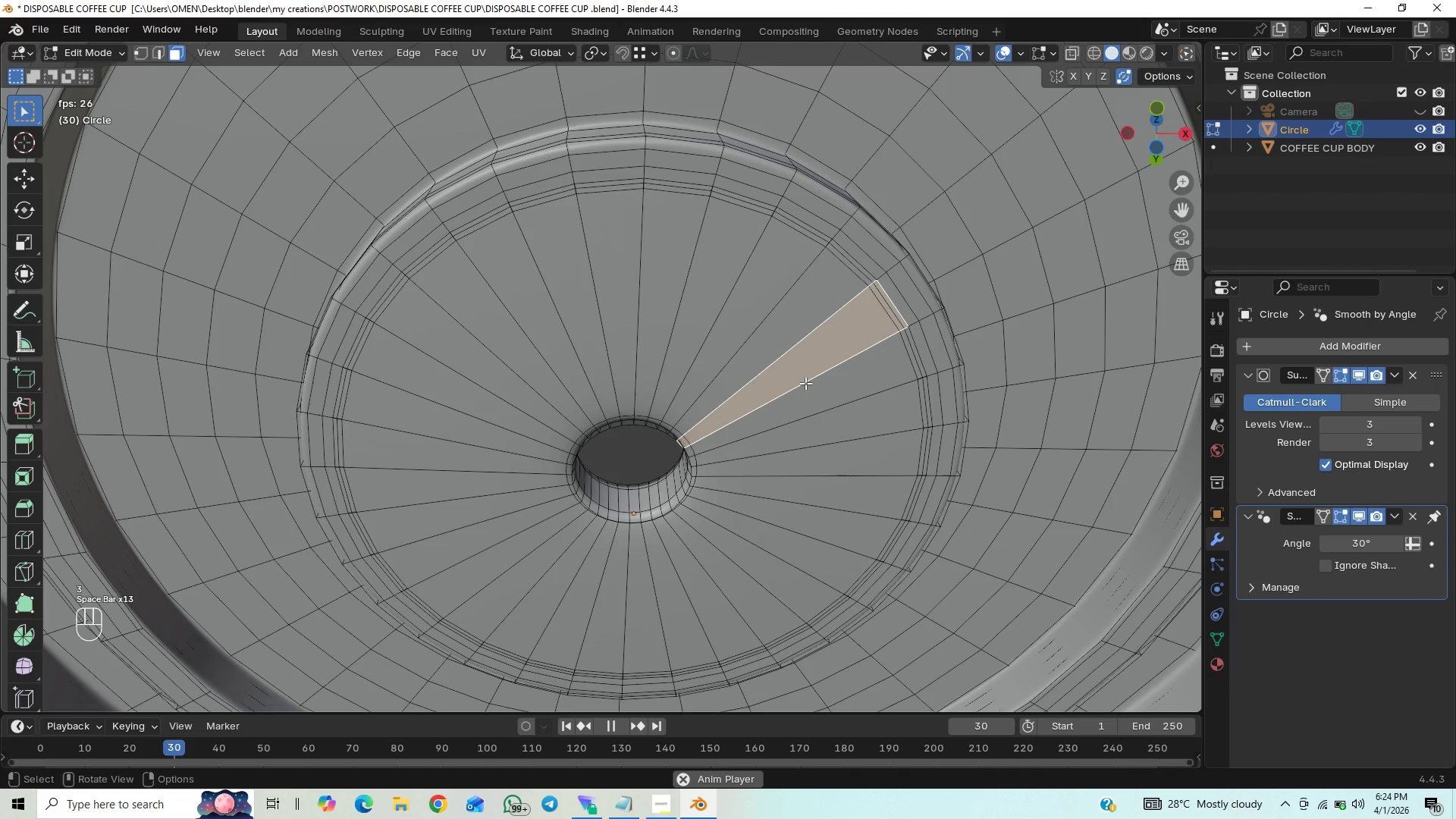 
key(Space)
 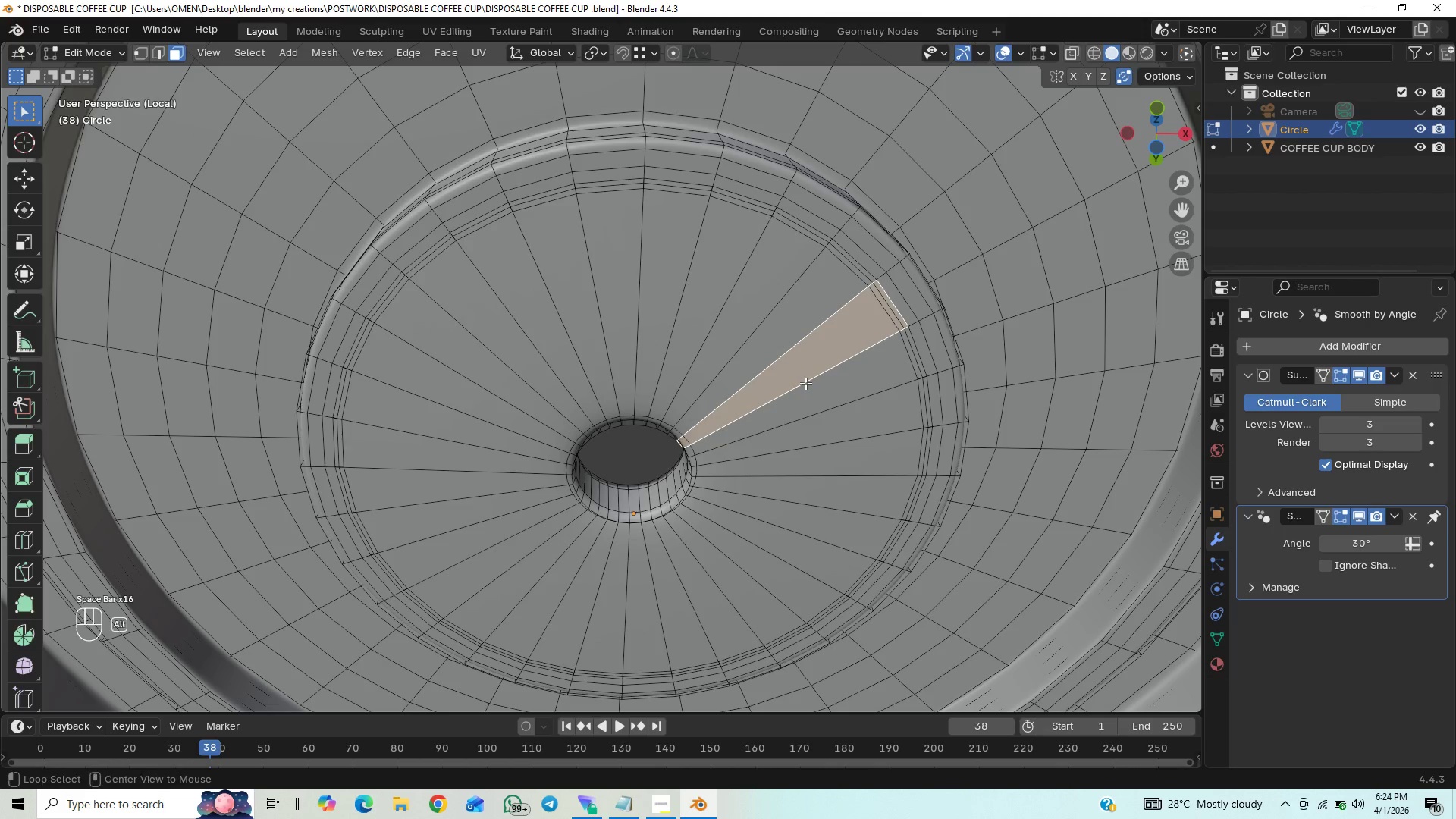 
hold_key(key=AltLeft, duration=1.24)
 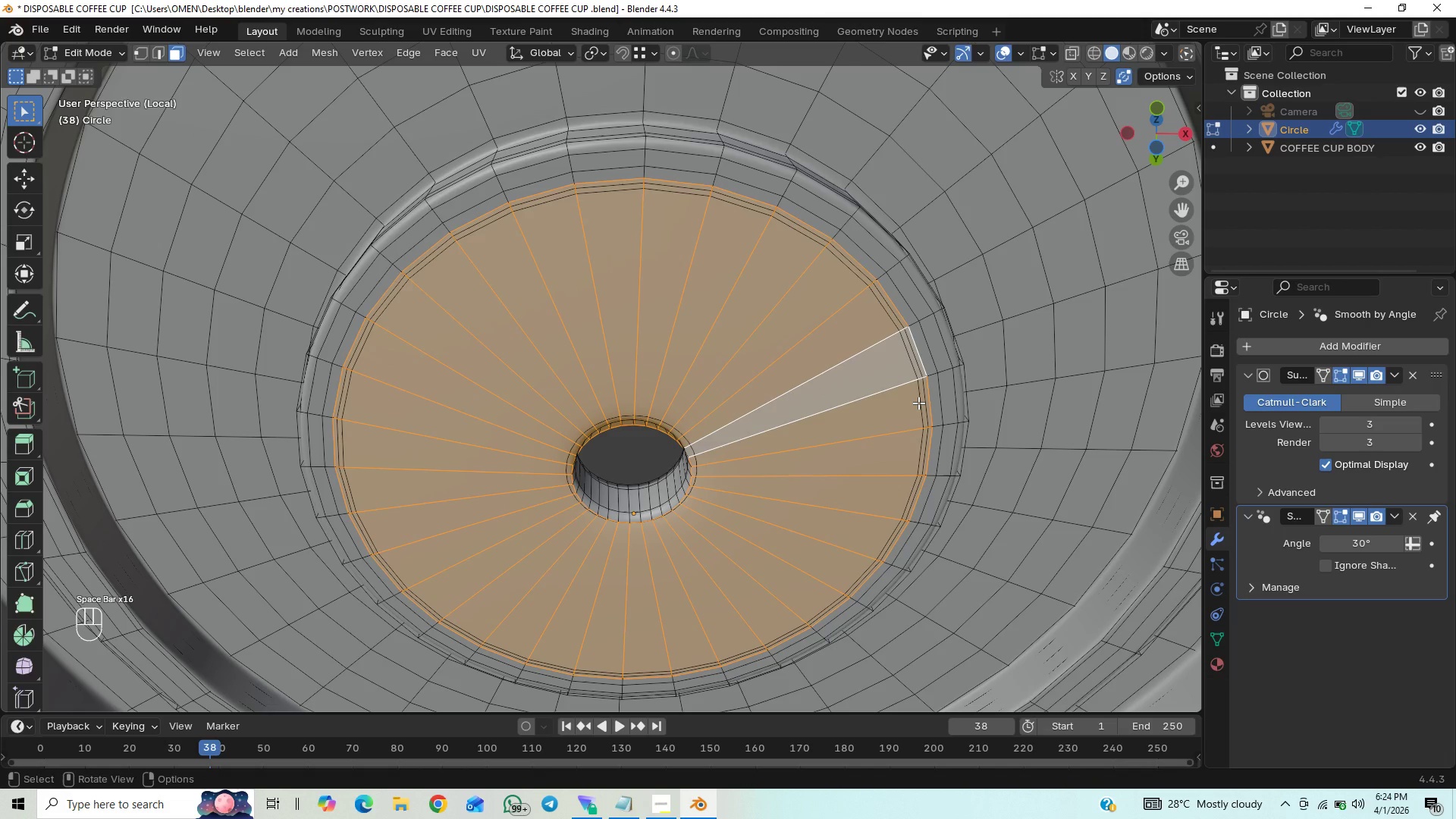 
key(I)
 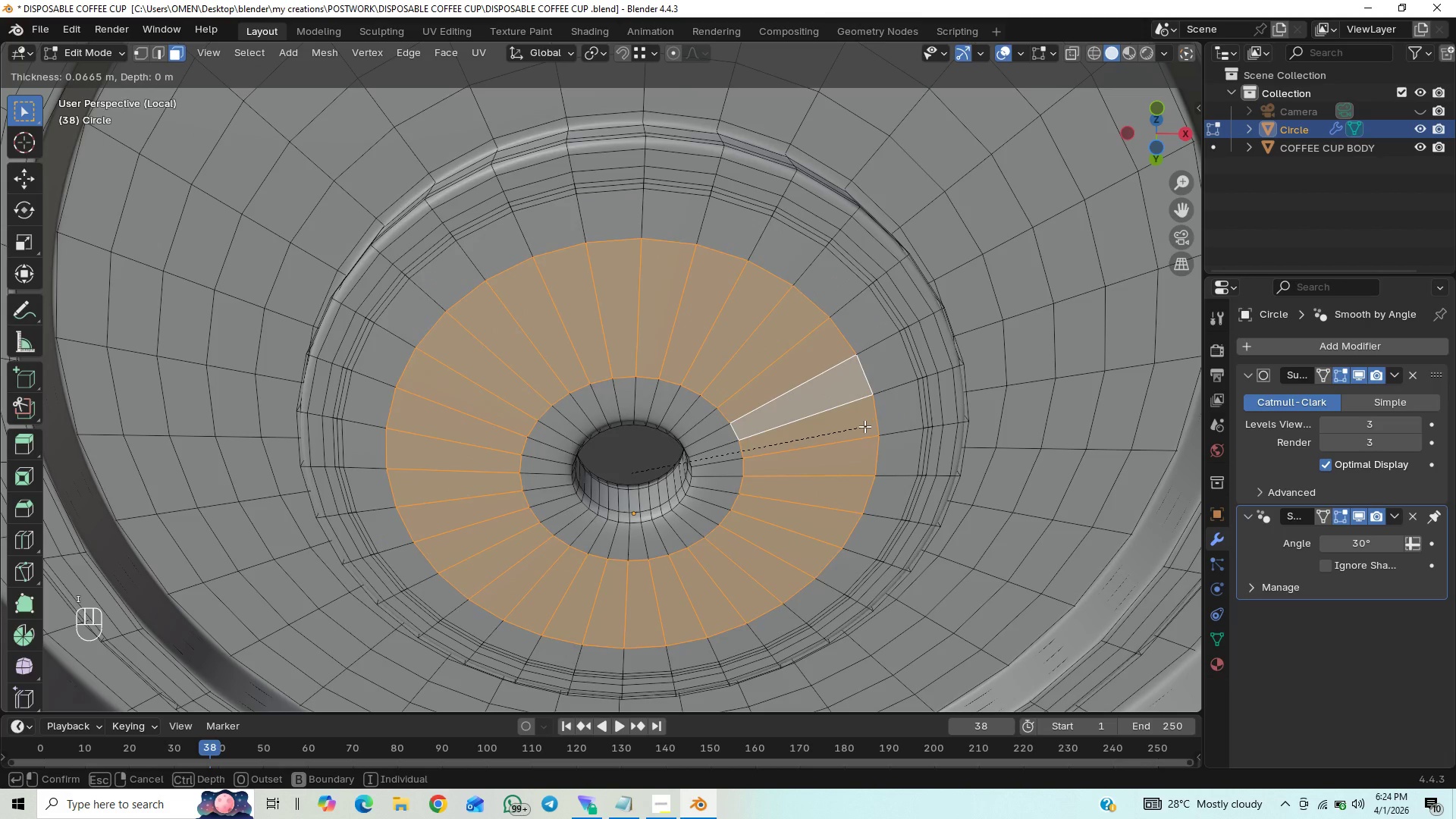 
left_click([860, 429])
 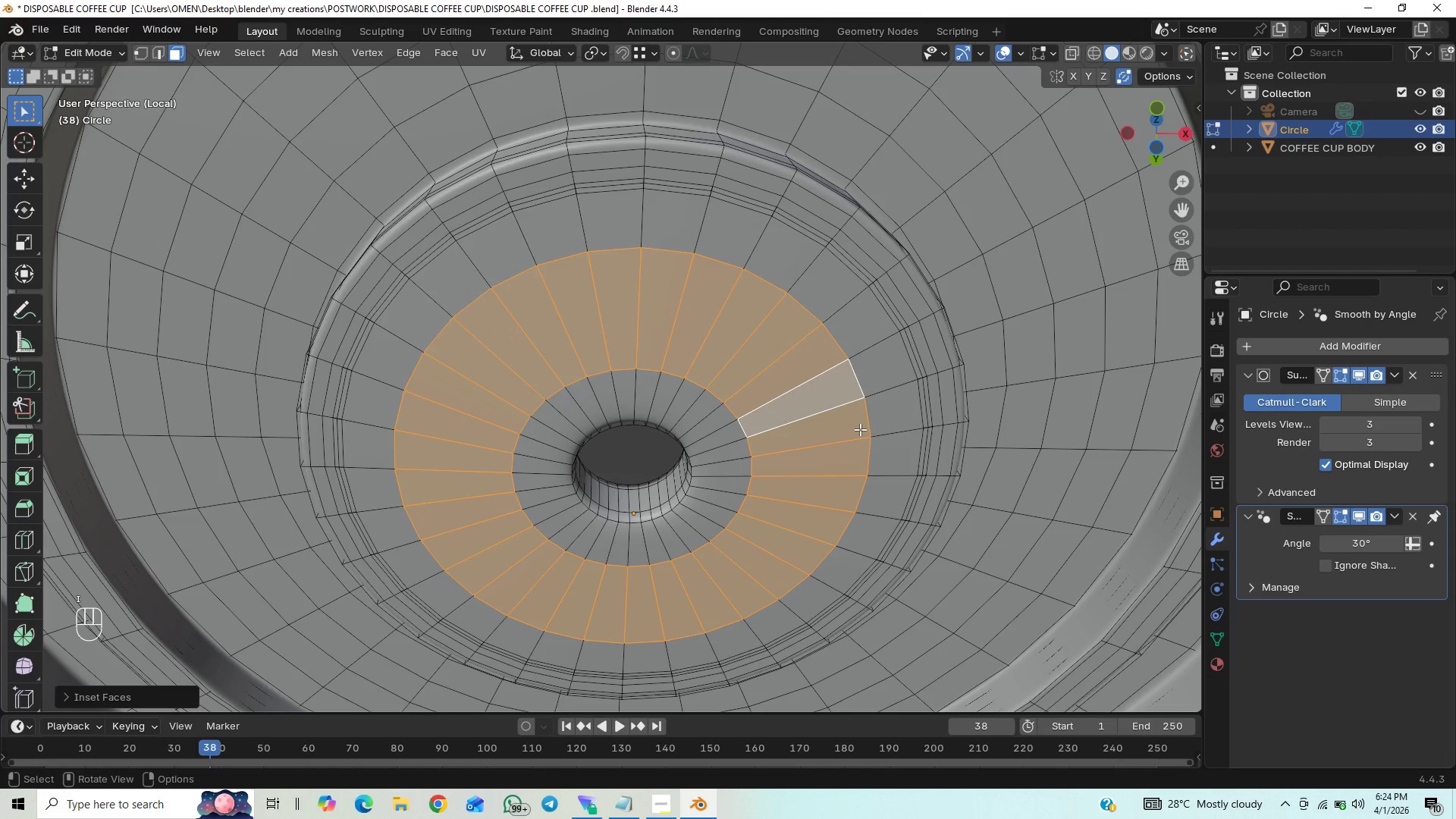 
key(Tab)
 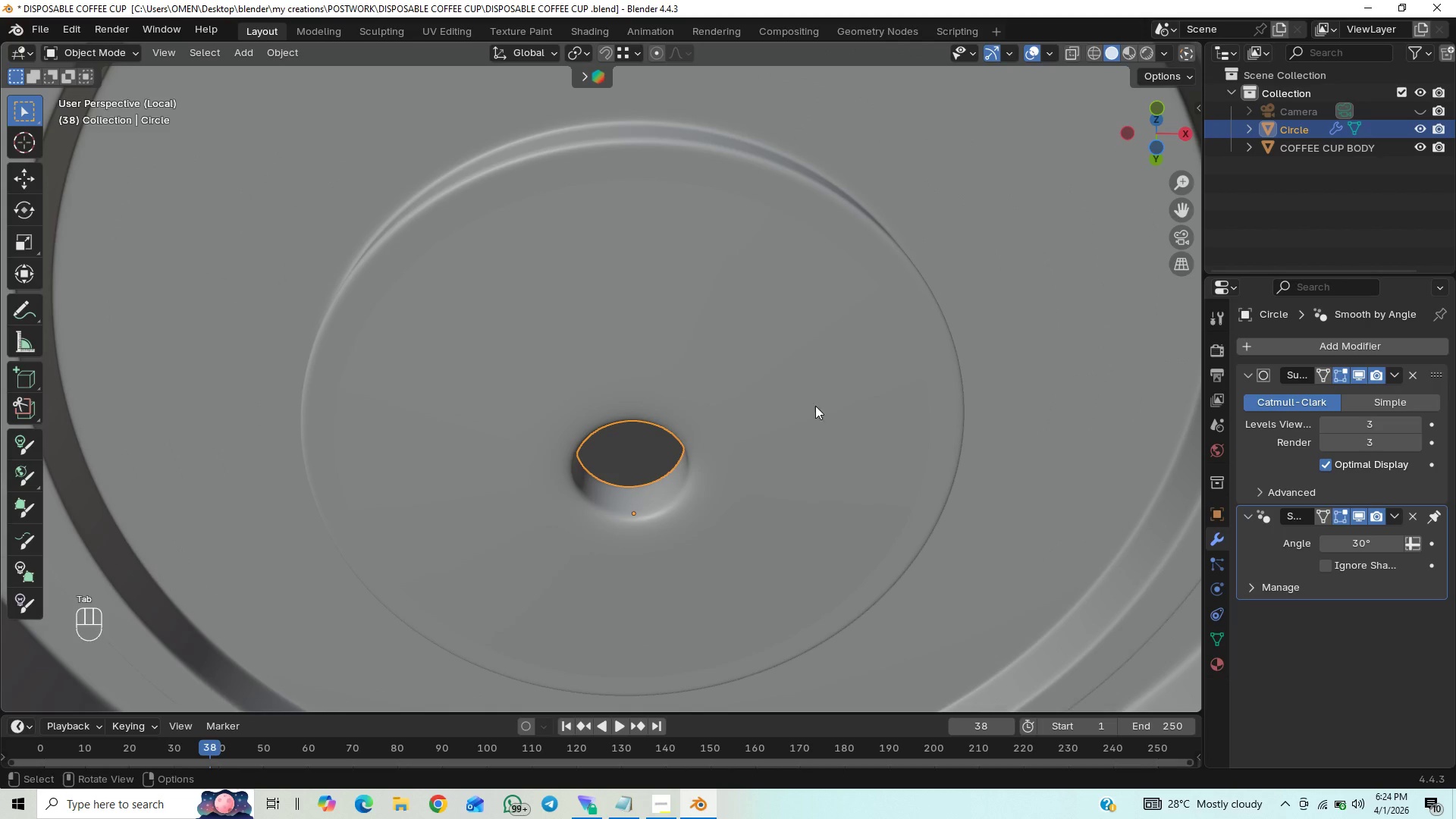 
scroll: coordinate [792, 406], scroll_direction: down, amount: 1.0
 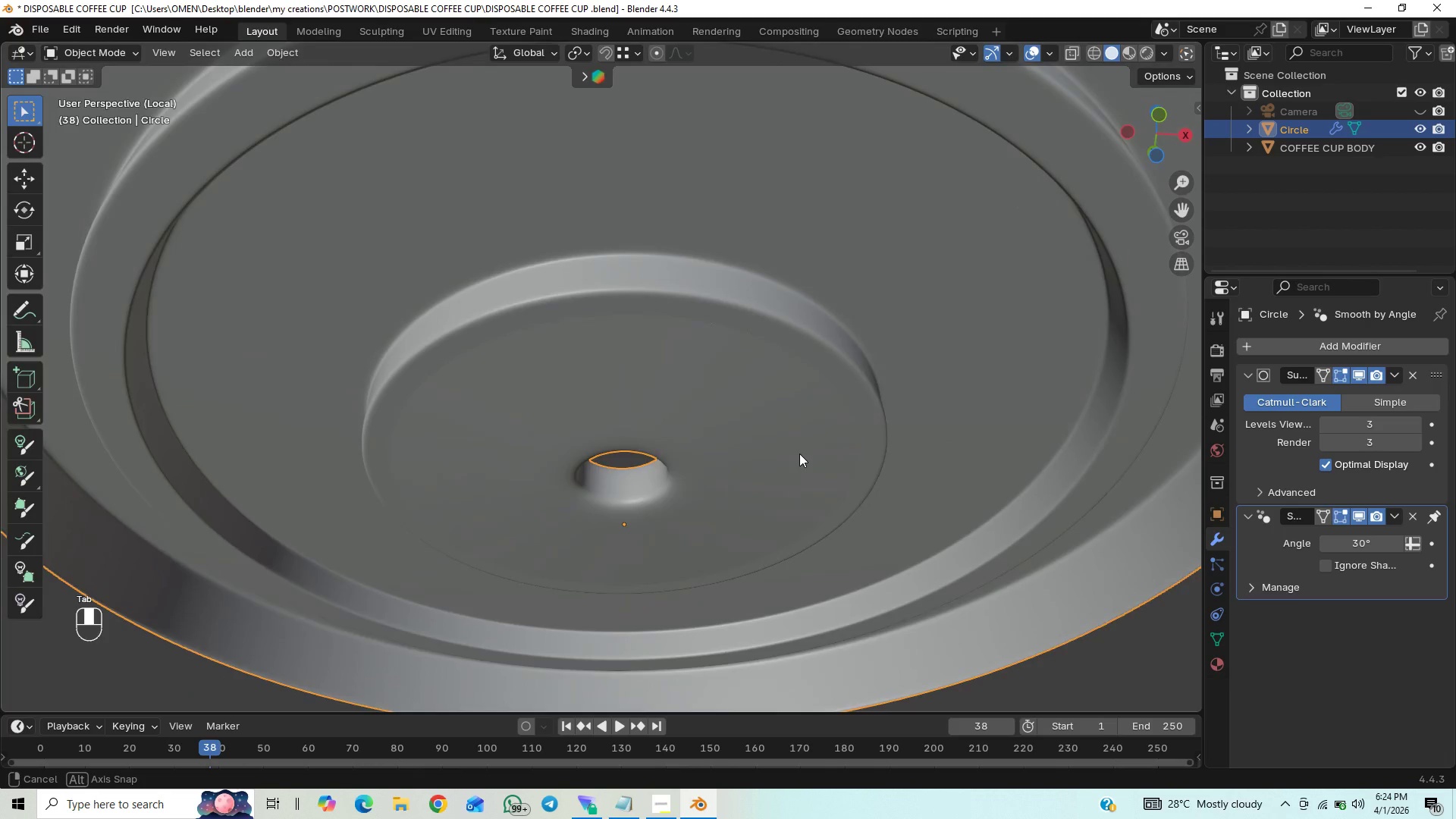 
double_click([801, 468])
 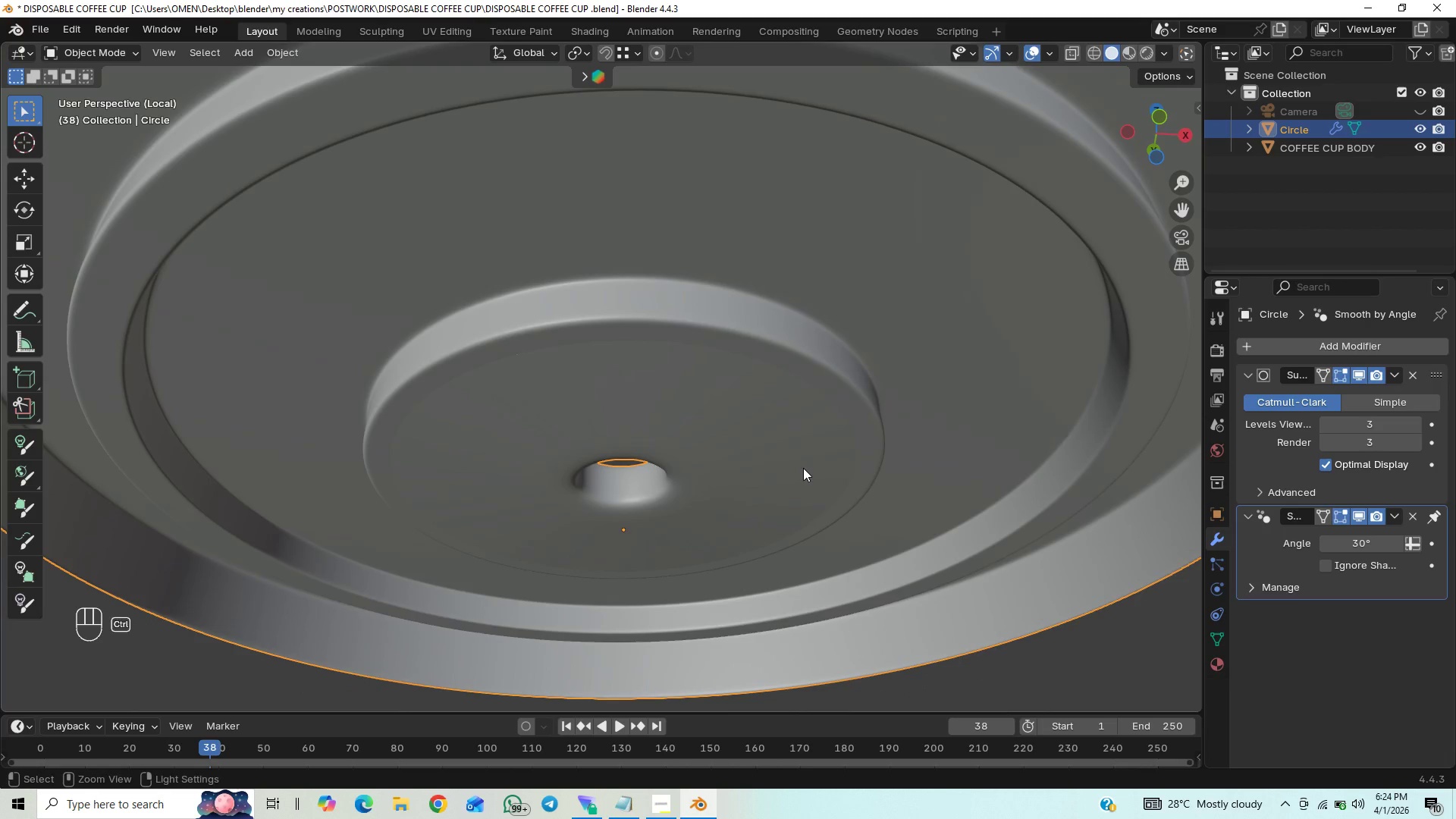 
key(Control+Z)
 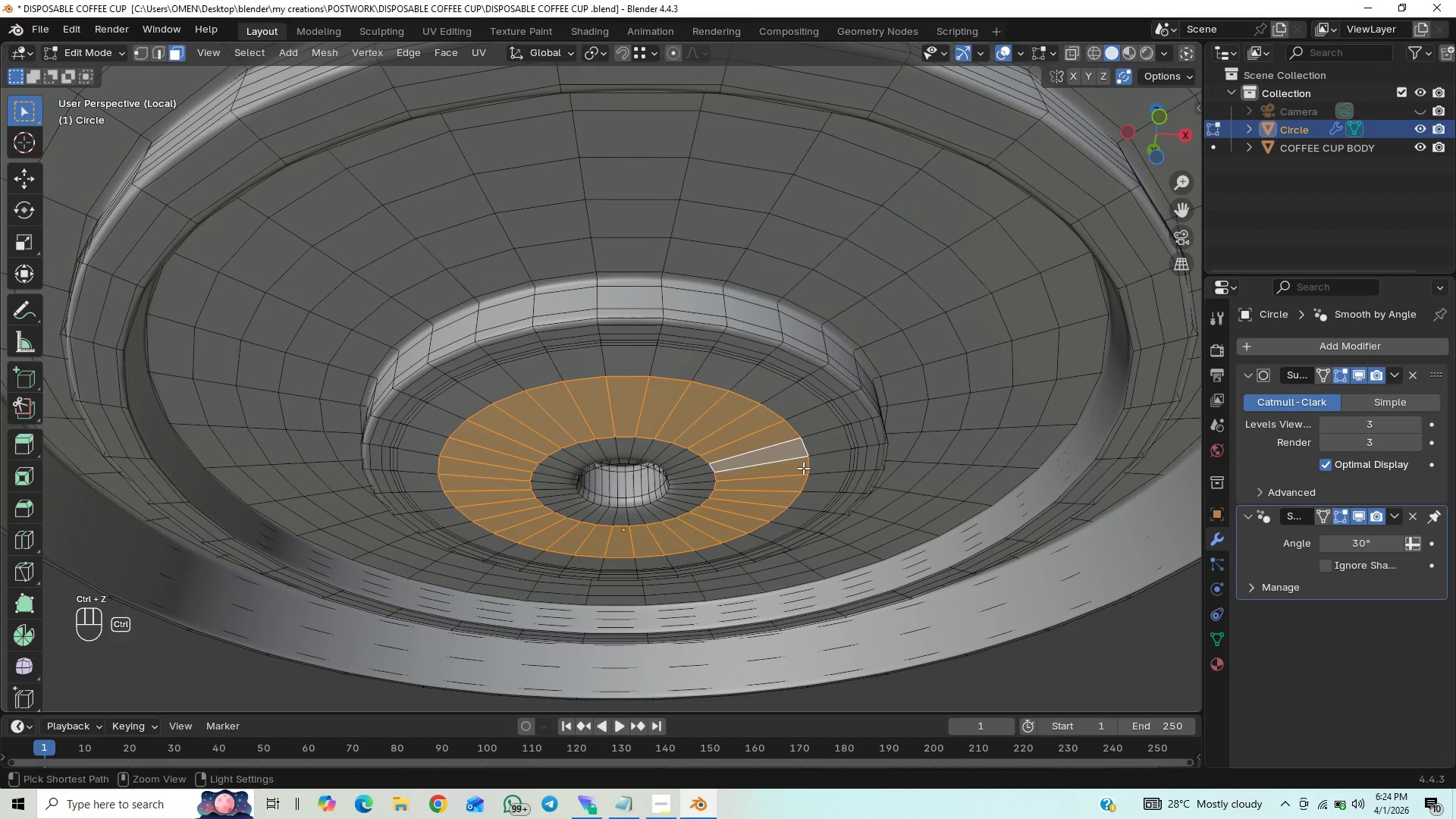 
key(Control+Z)
 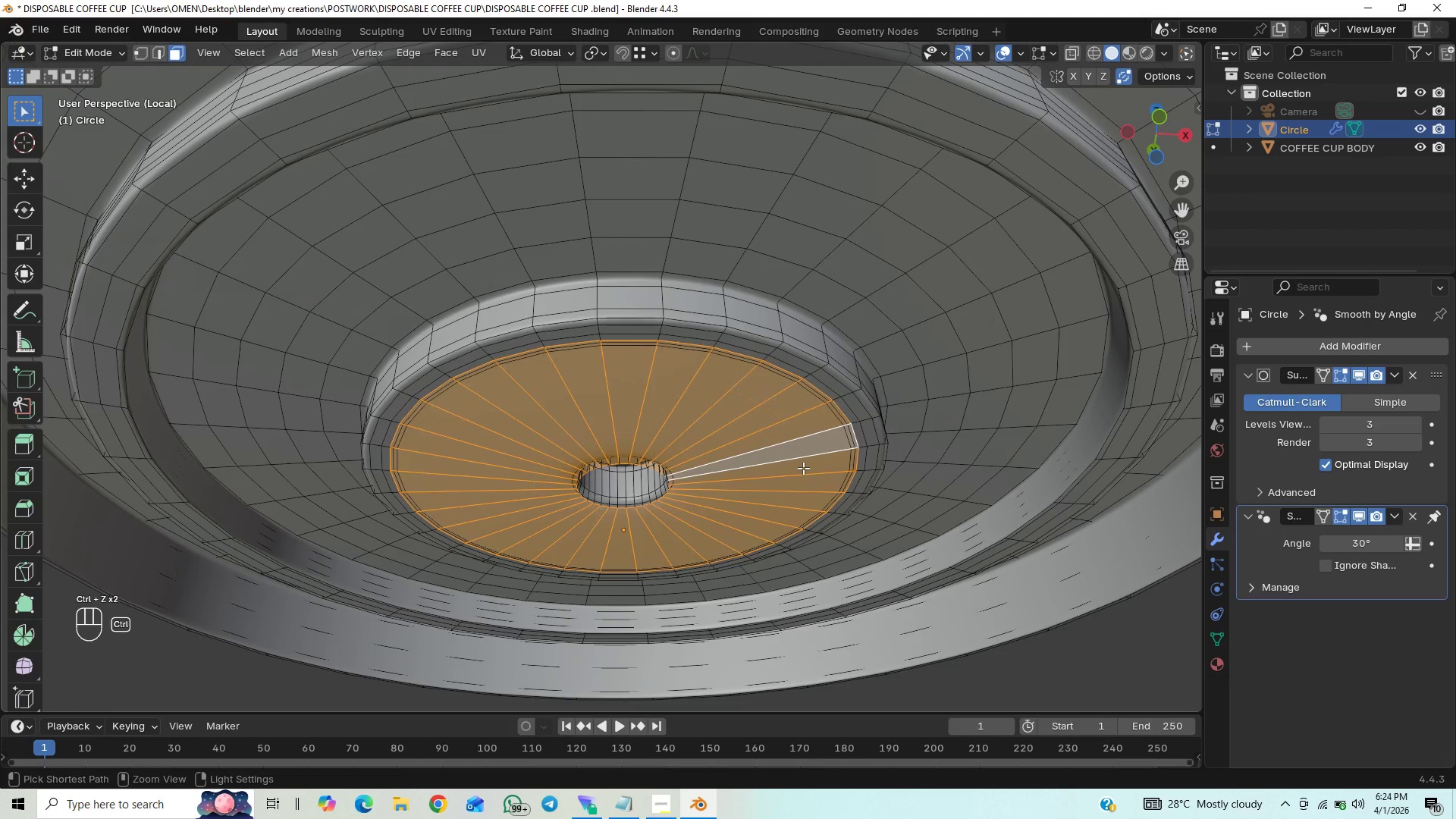 
key(Control+Z)
 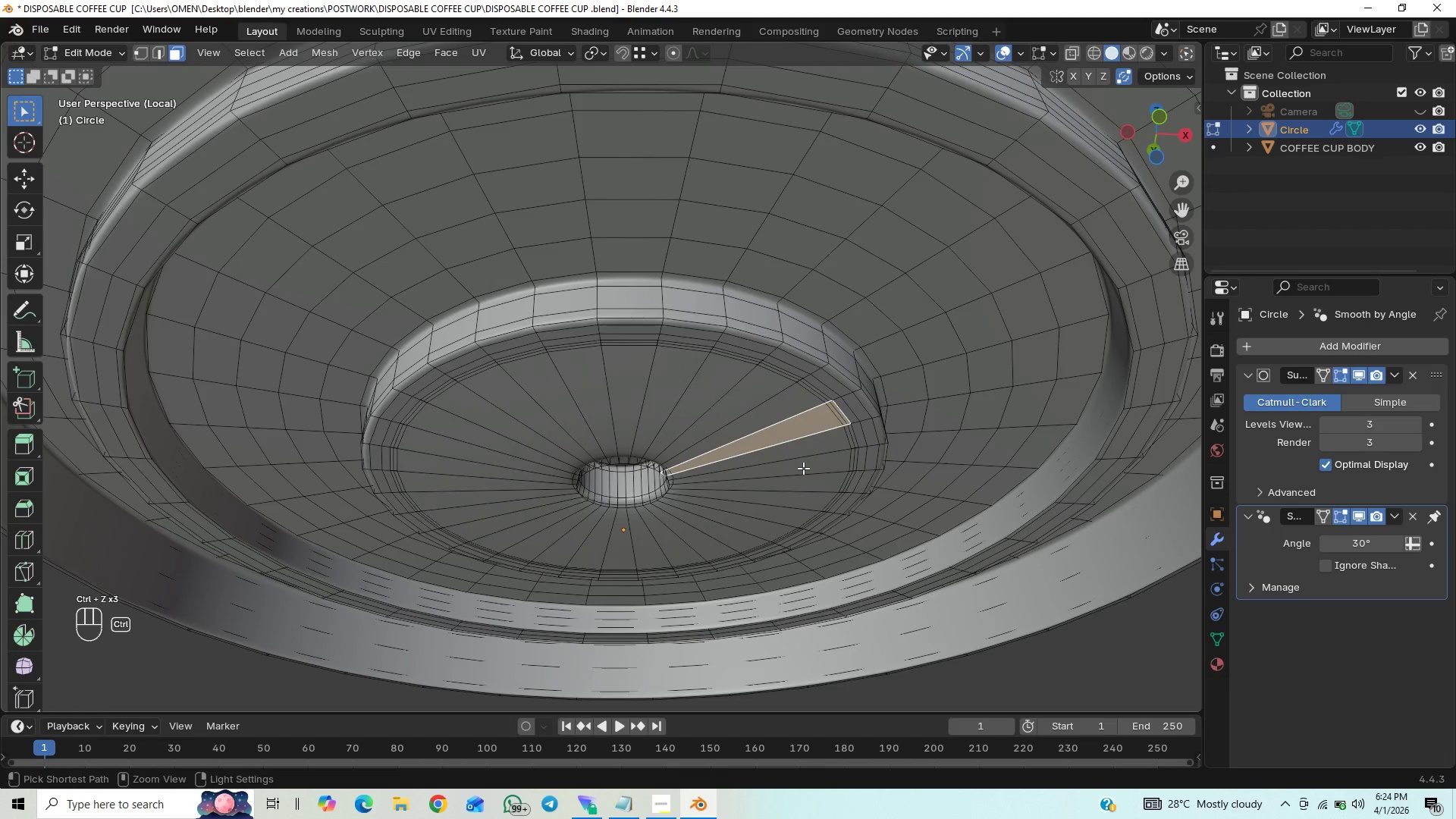 
key(Control+Z)
 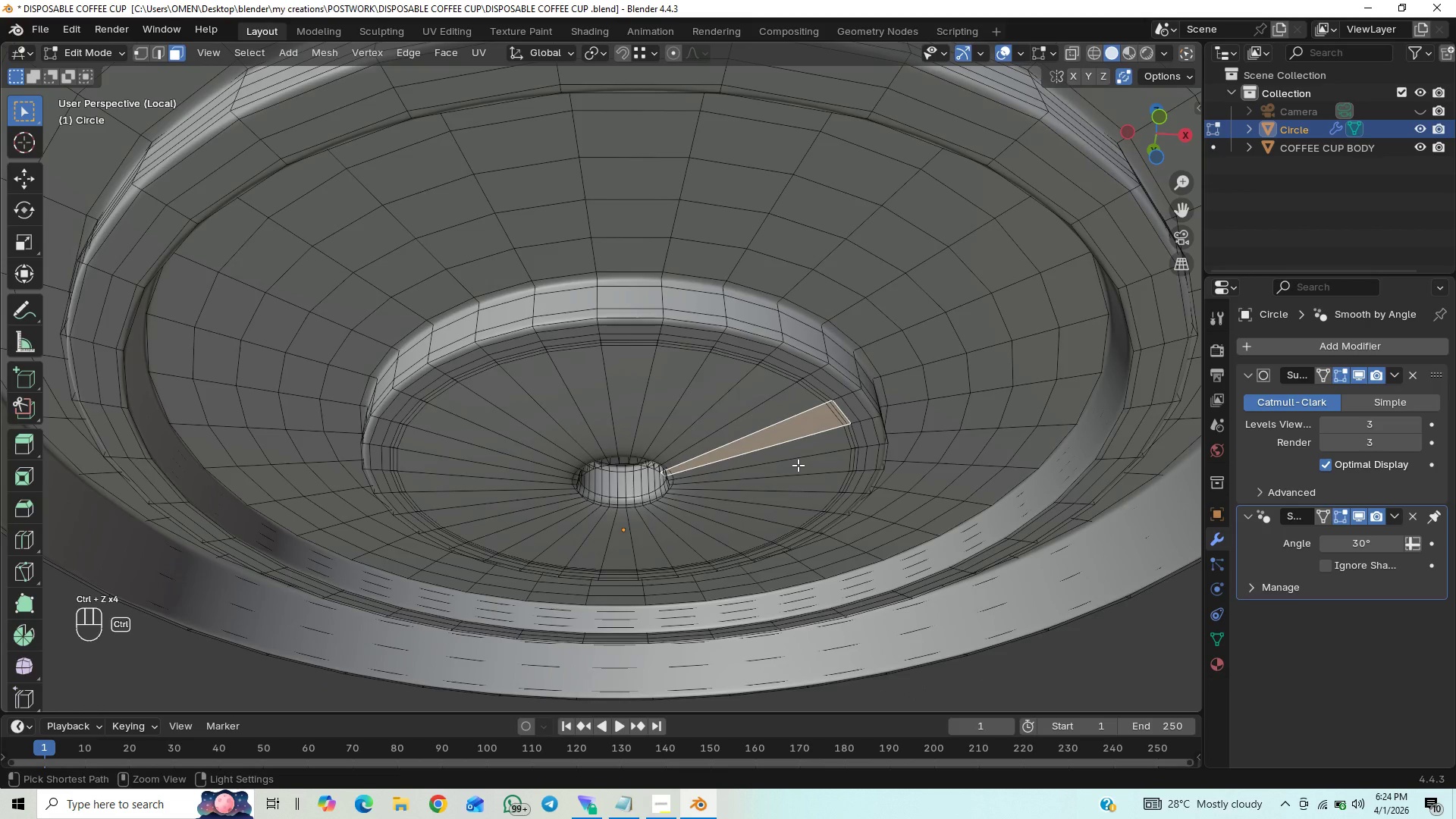 
key(Control+Z)
 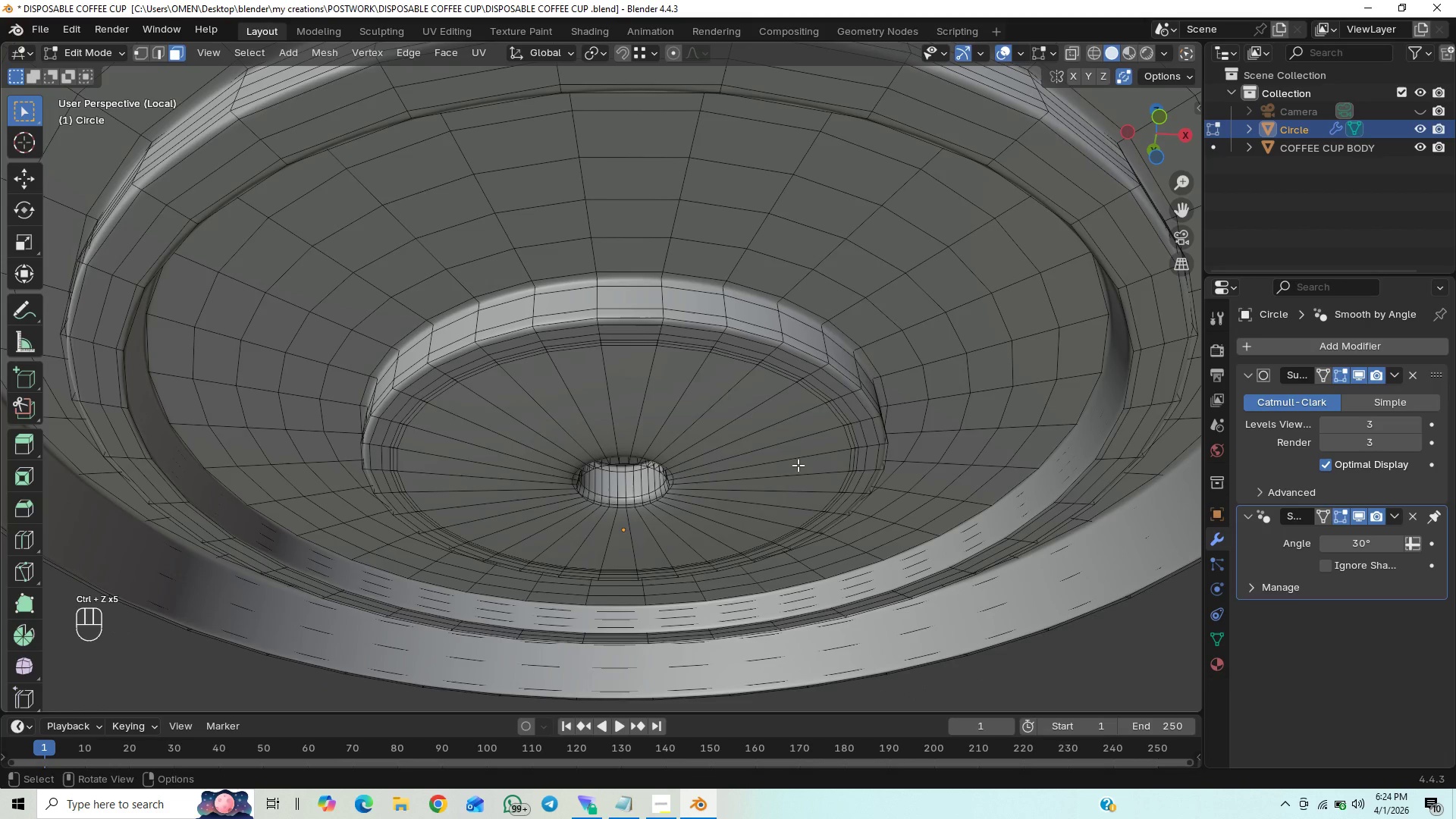 
key(Tab)
 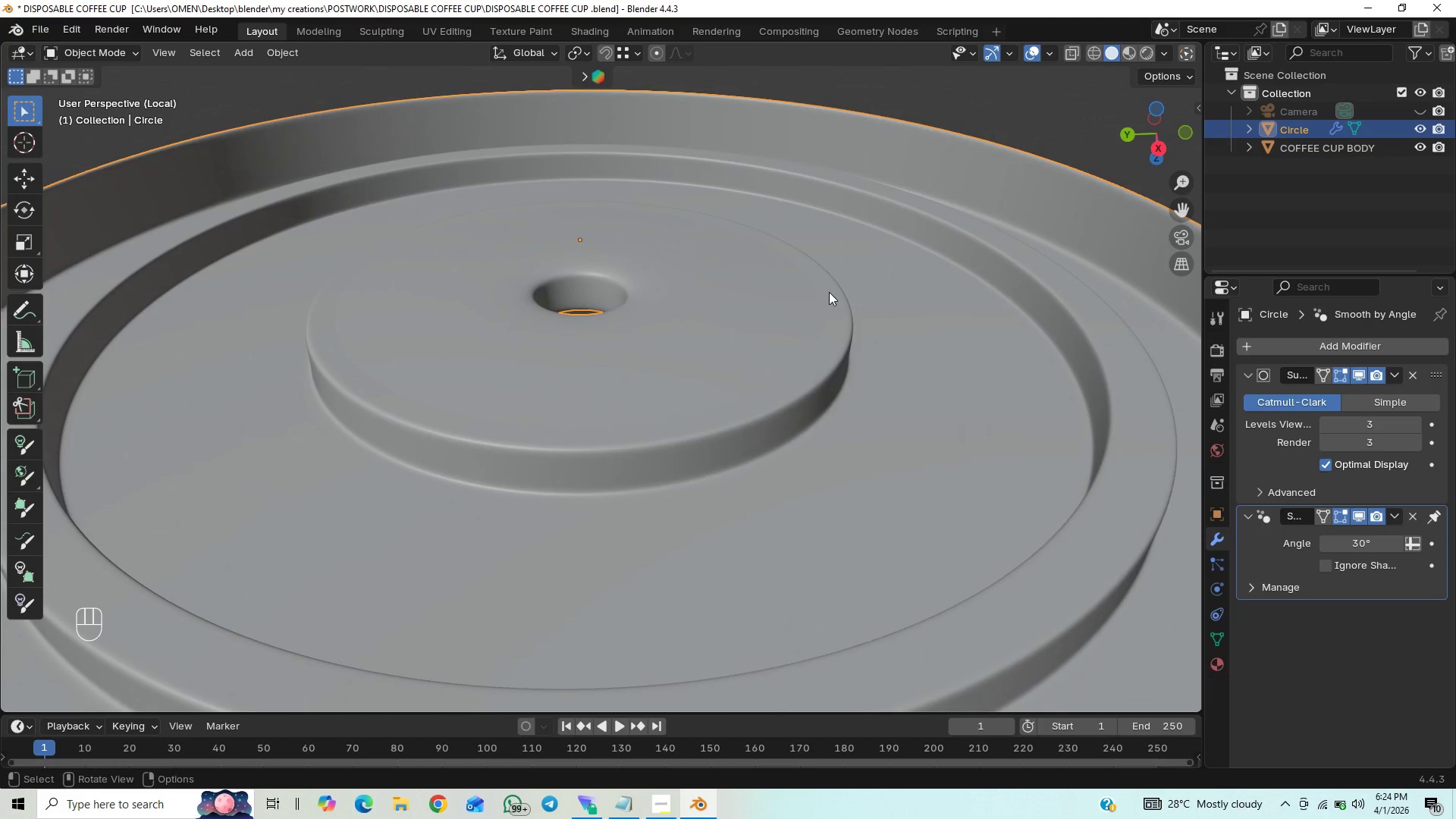 
wait(6.72)
 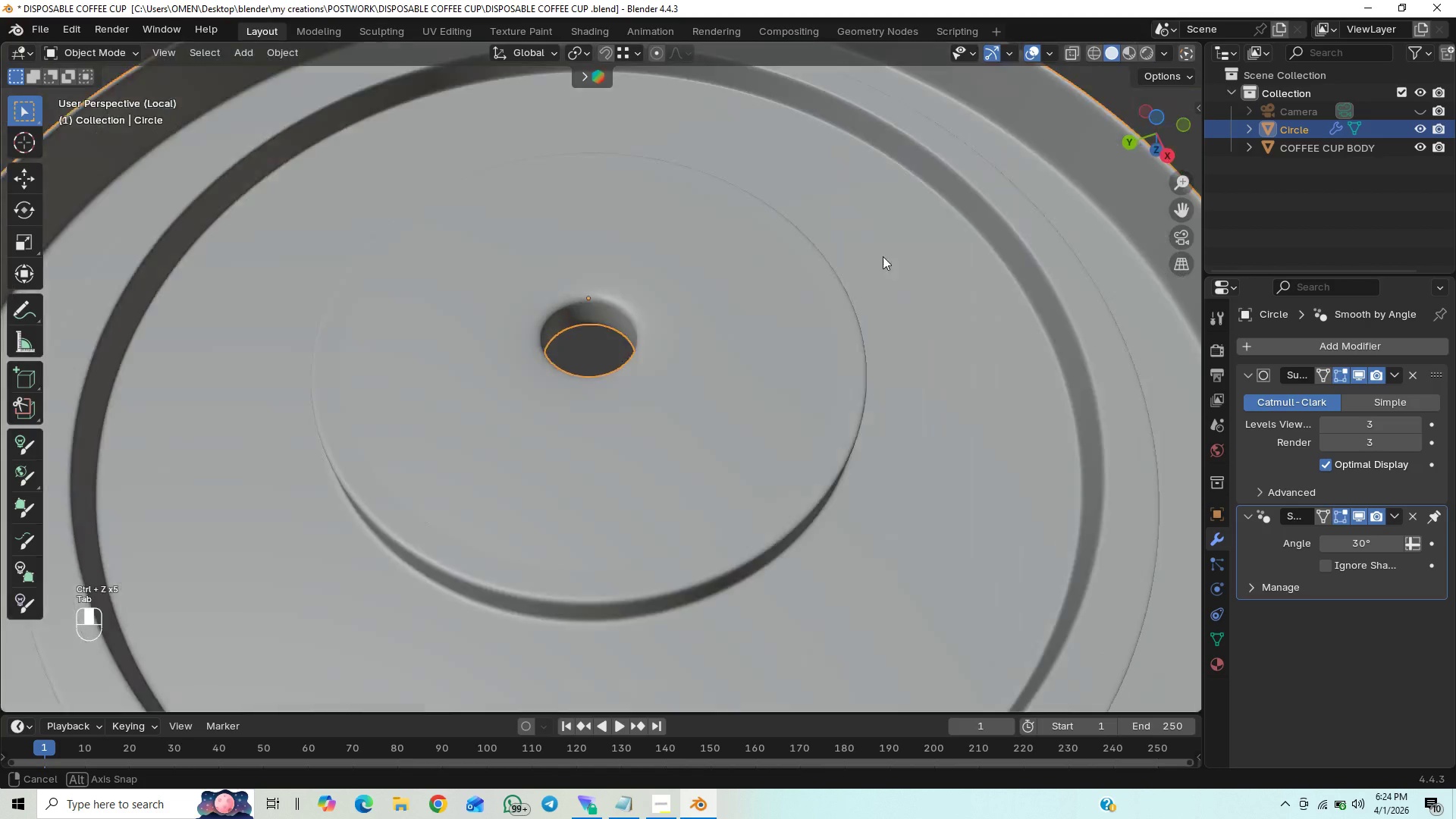 
scroll: coordinate [777, 510], scroll_direction: down, amount: 9.0
 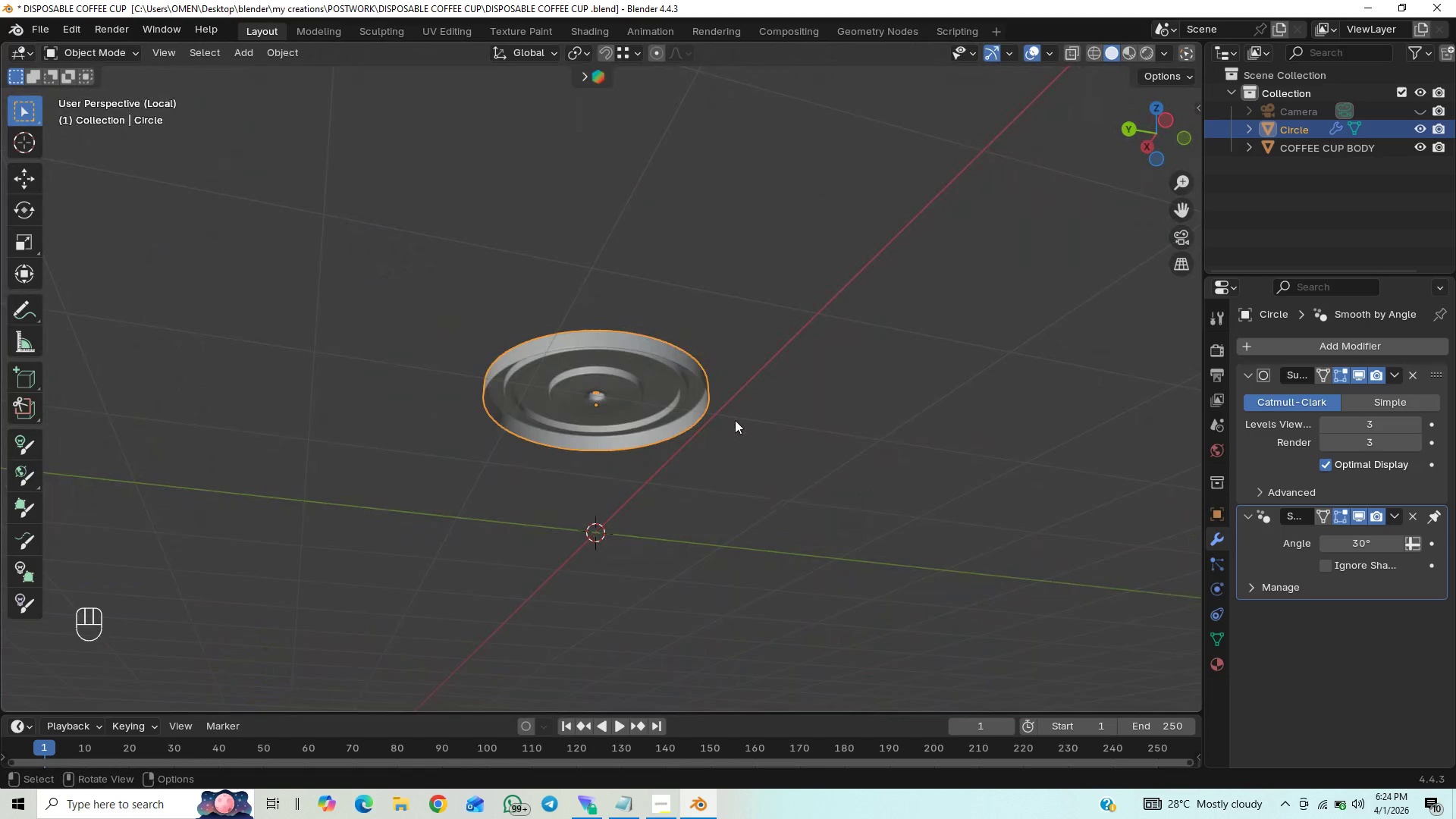 
scroll: coordinate [734, 420], scroll_direction: up, amount: 6.0
 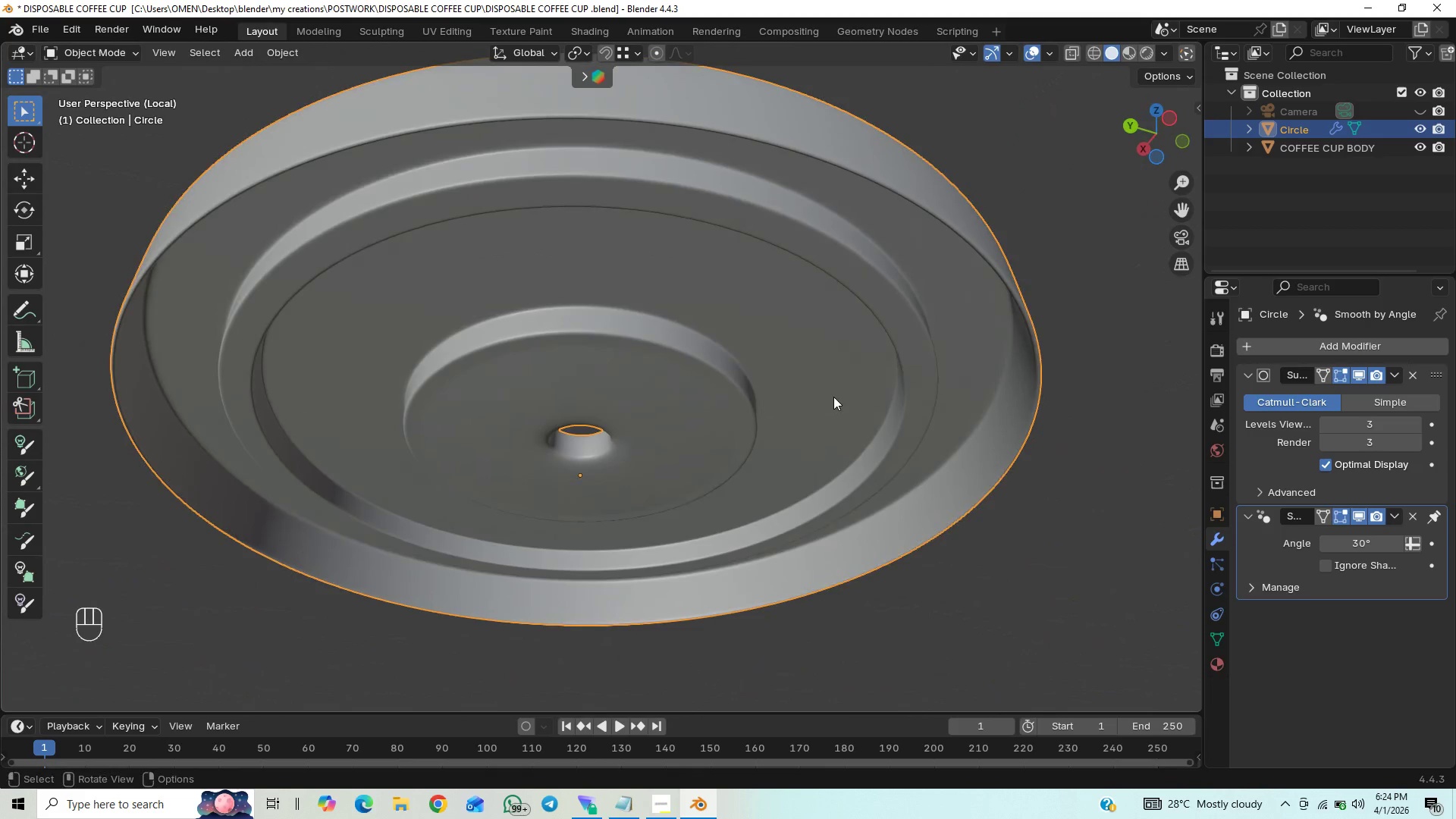 
hold_key(key=ShiftLeft, duration=0.5)
 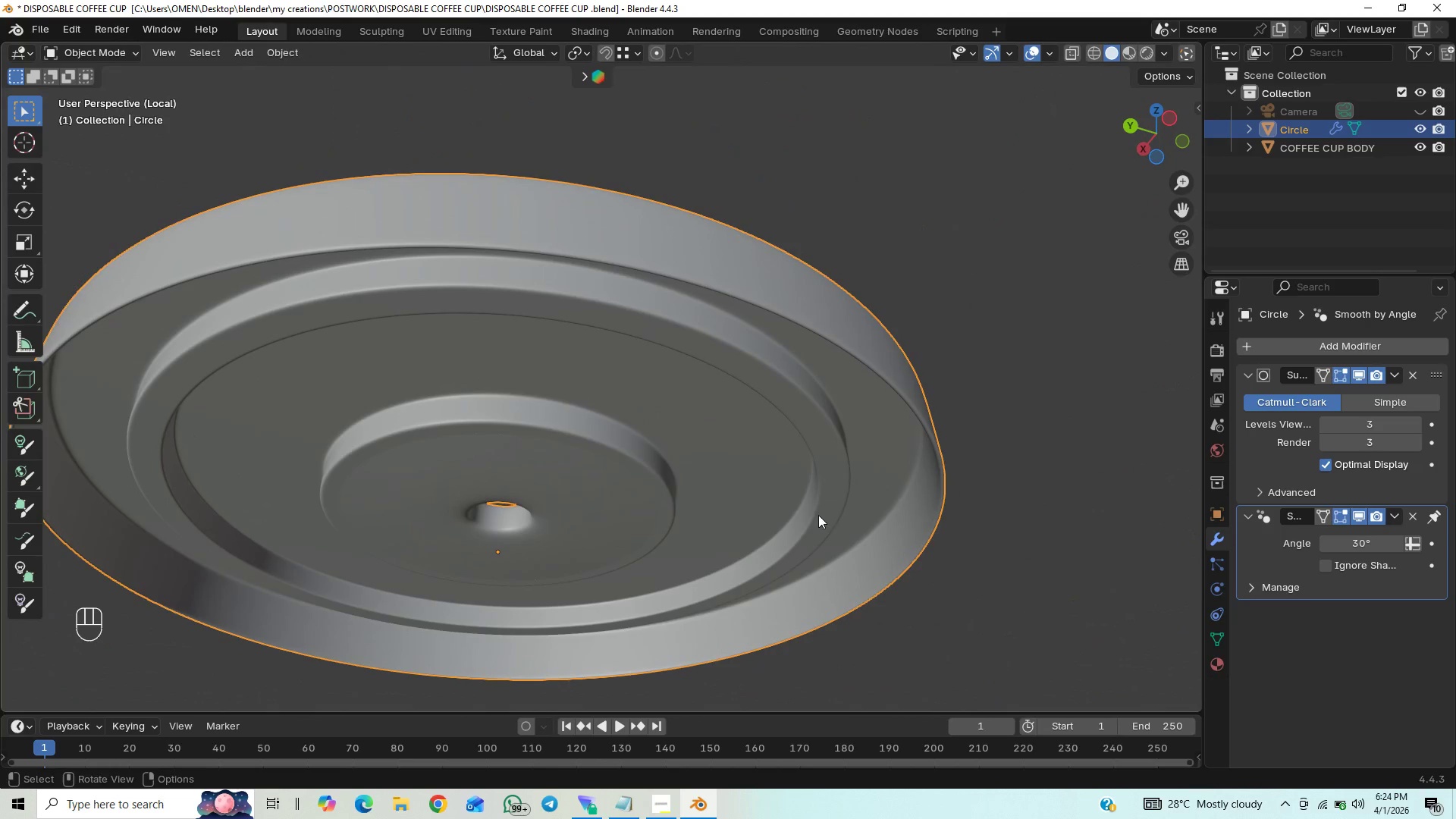 
hold_key(key=ControlLeft, duration=0.91)
 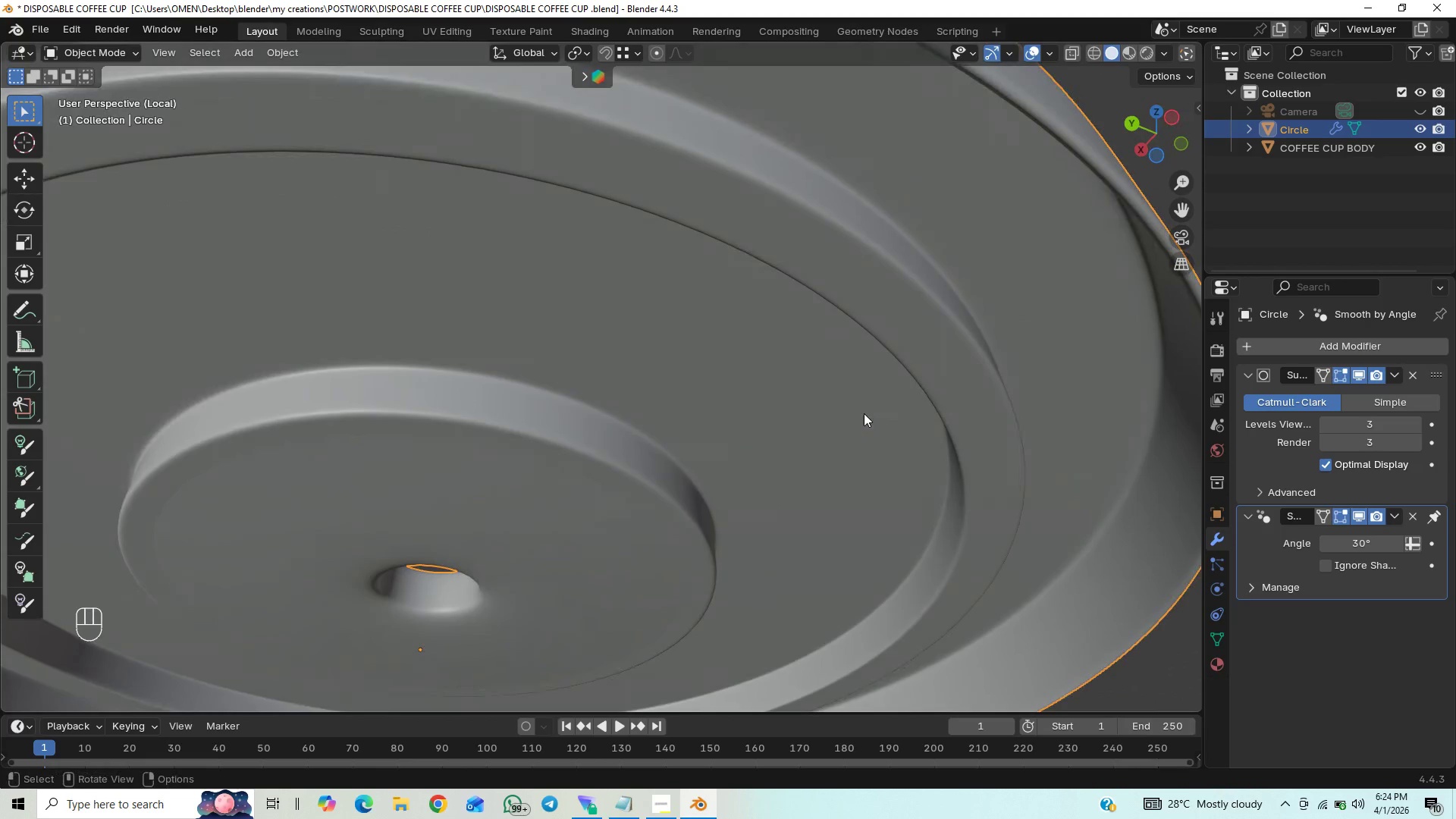 
hold_key(key=ShiftLeft, duration=0.52)
 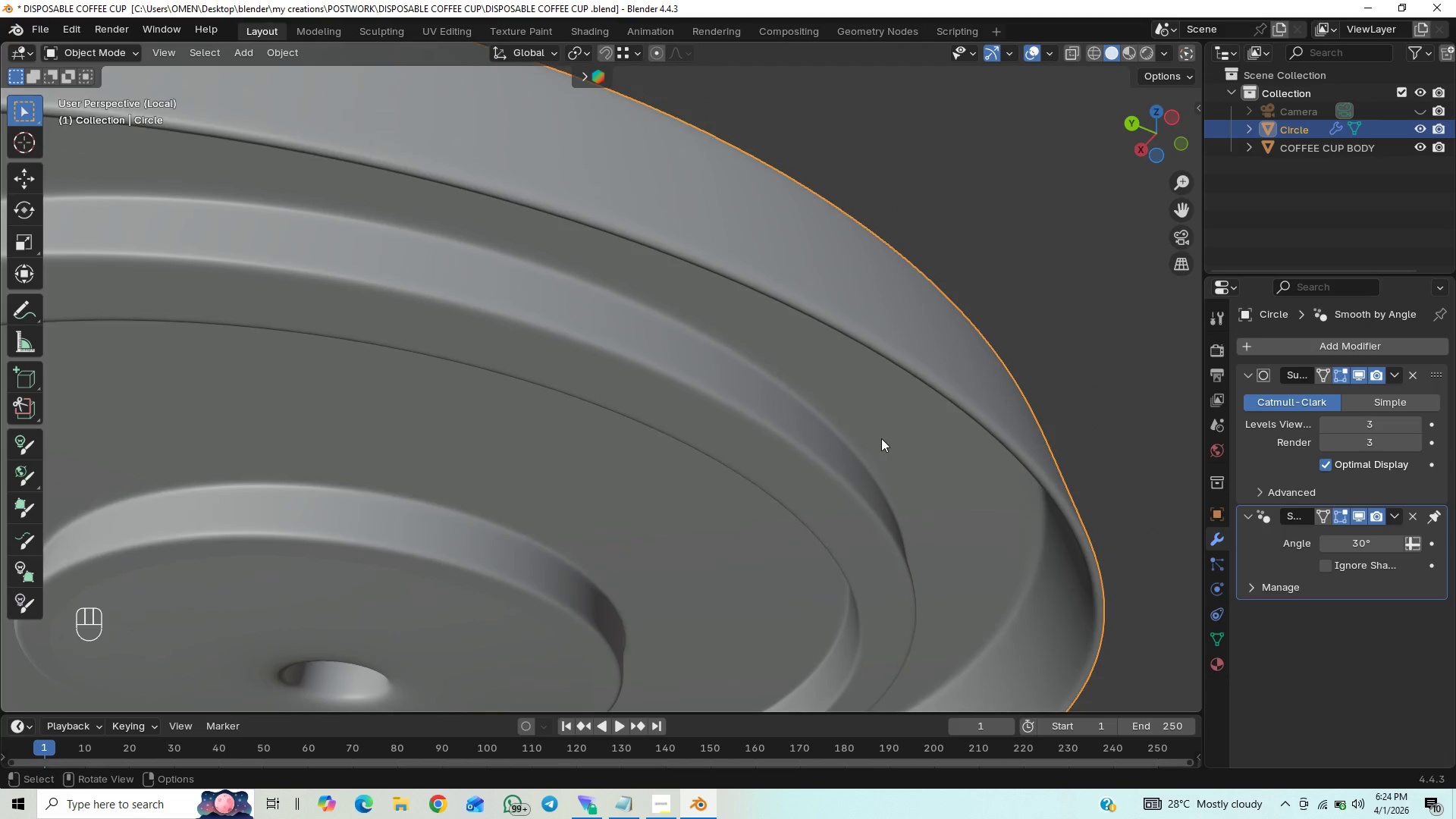 
scroll: coordinate [881, 438], scroll_direction: up, amount: 19.0
 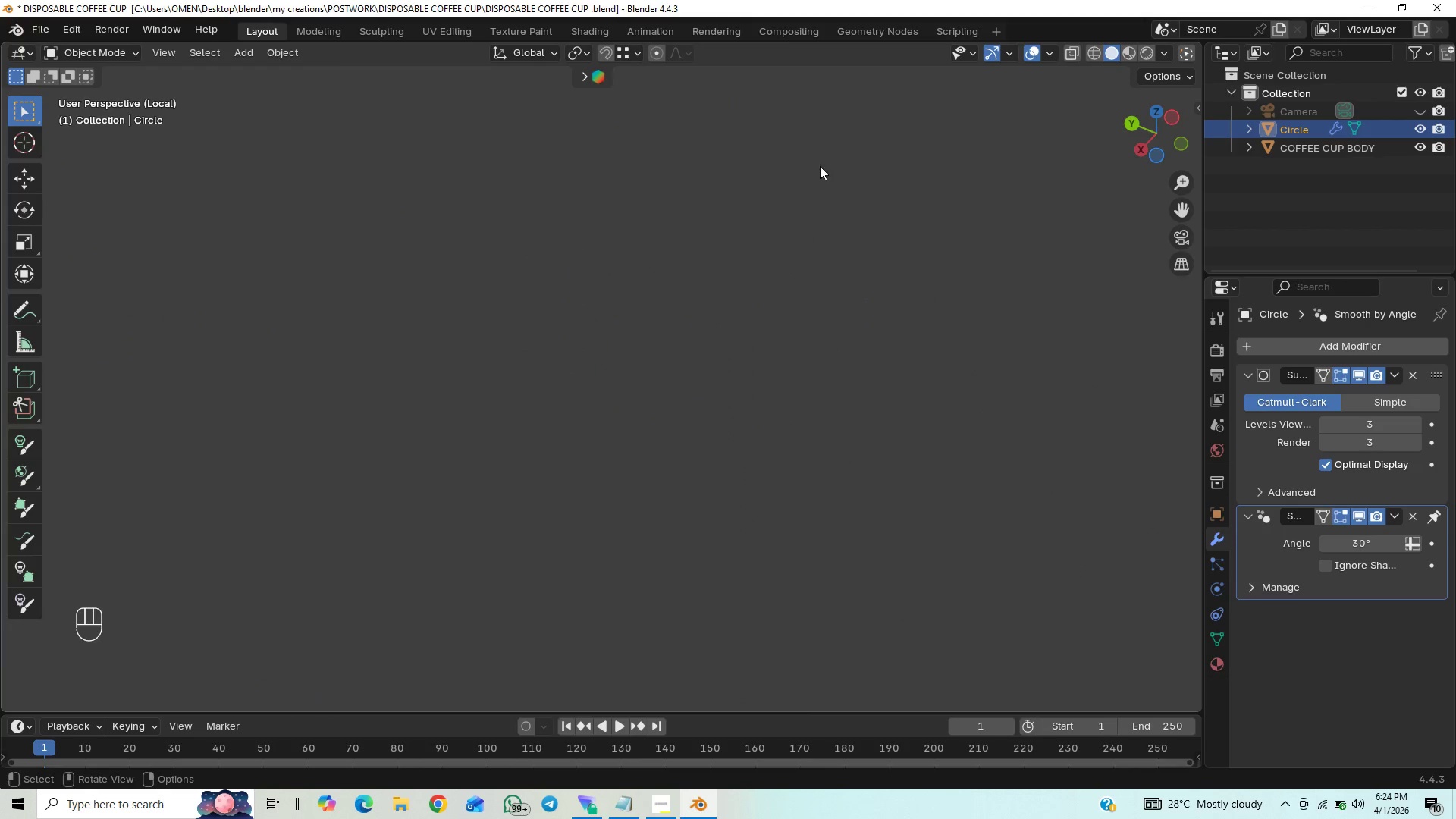 
scroll: coordinate [825, 300], scroll_direction: down, amount: 44.0
 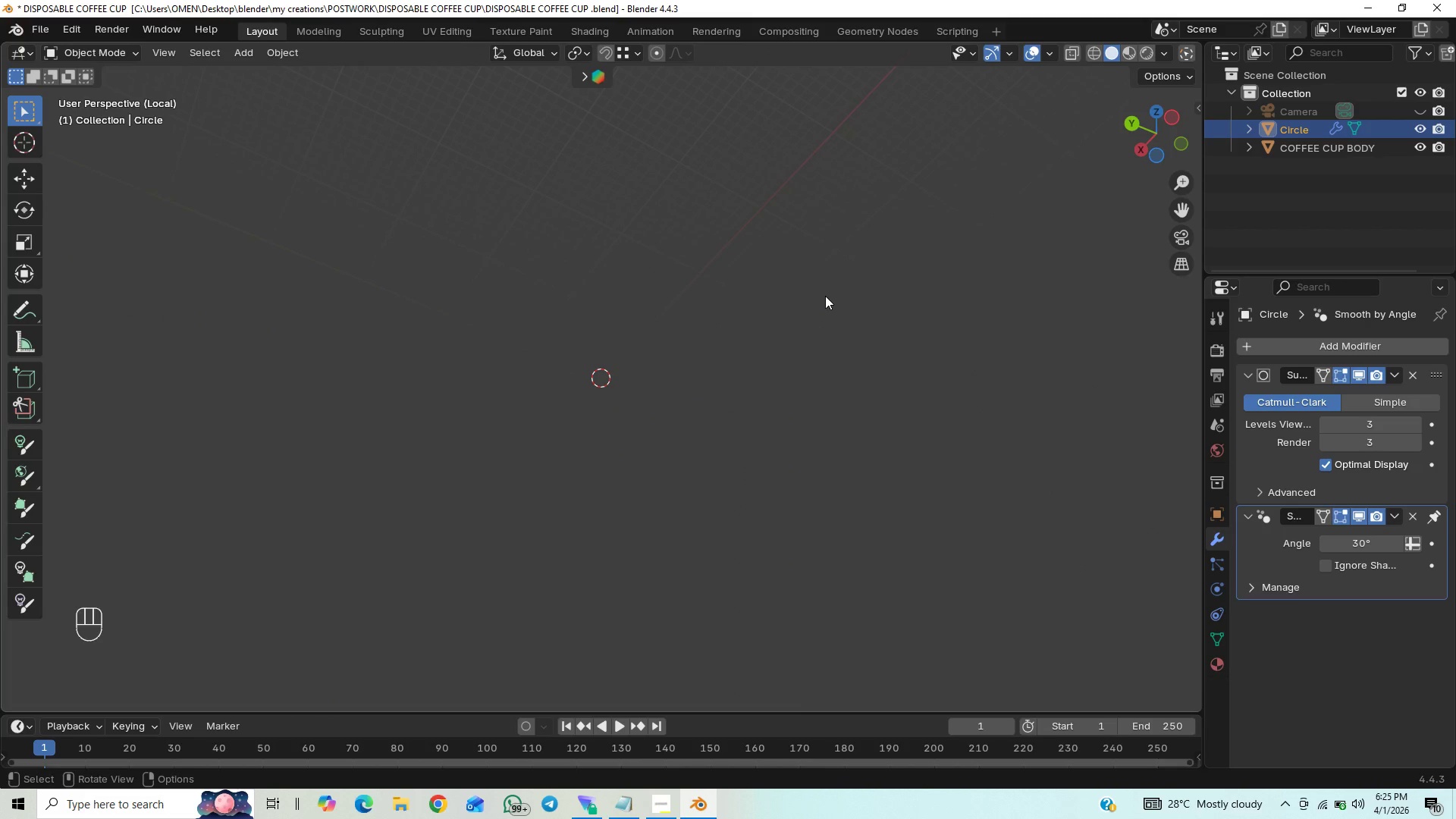 
scroll: coordinate [824, 291], scroll_direction: up, amount: 23.0
 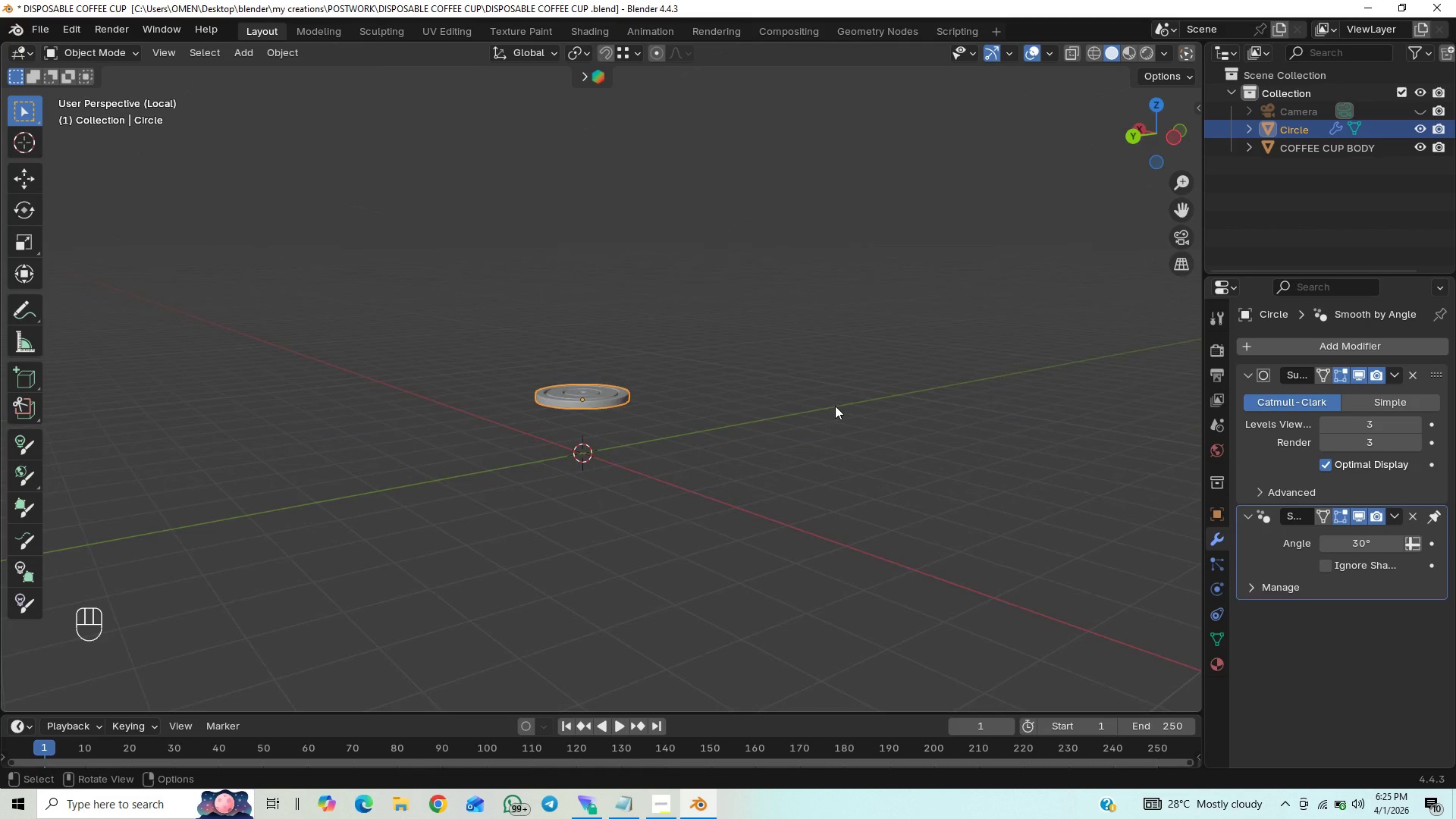 
hold_key(key=ControlLeft, duration=0.77)
 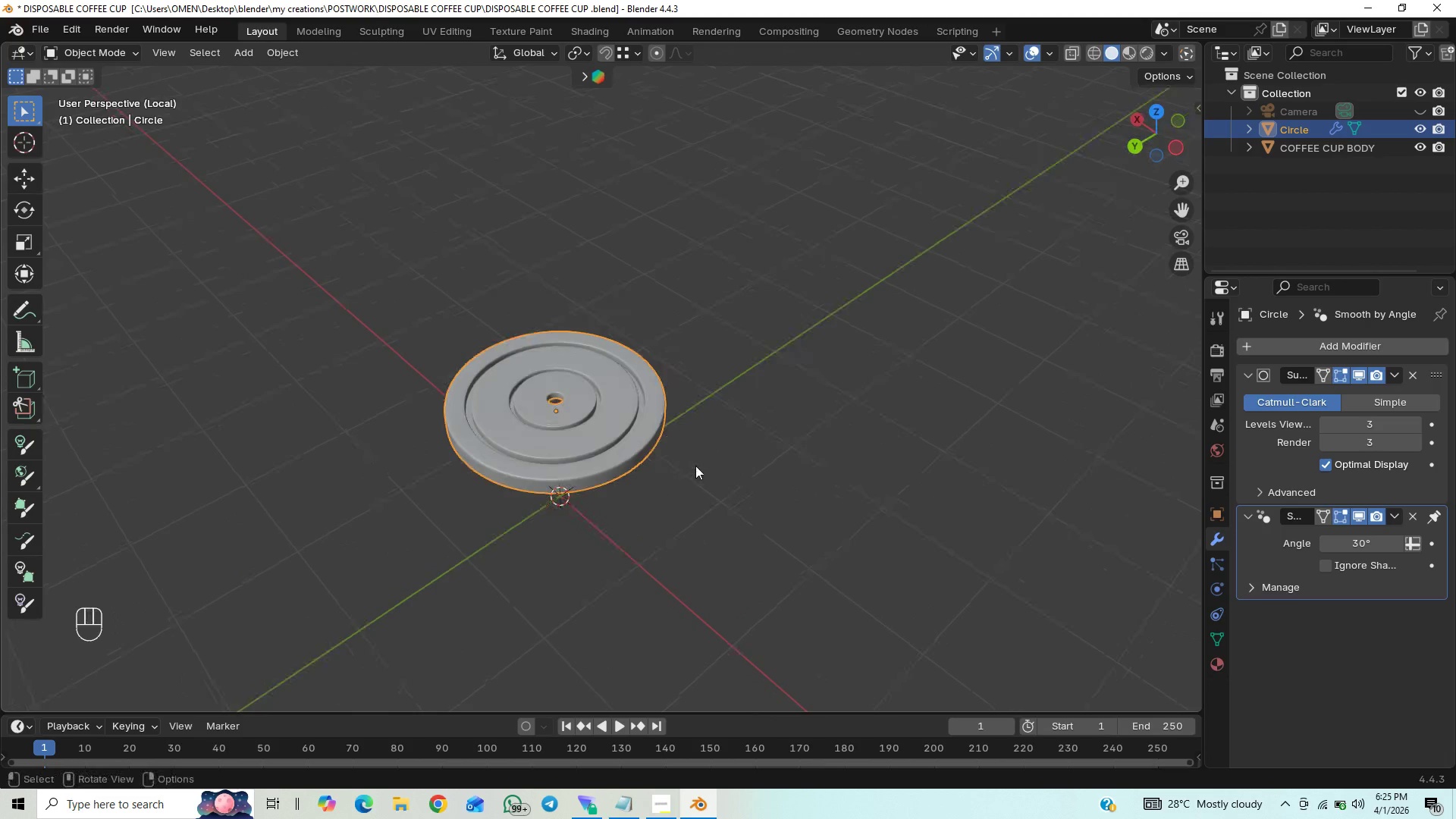 
hold_key(key=ControlLeft, duration=1.5)
 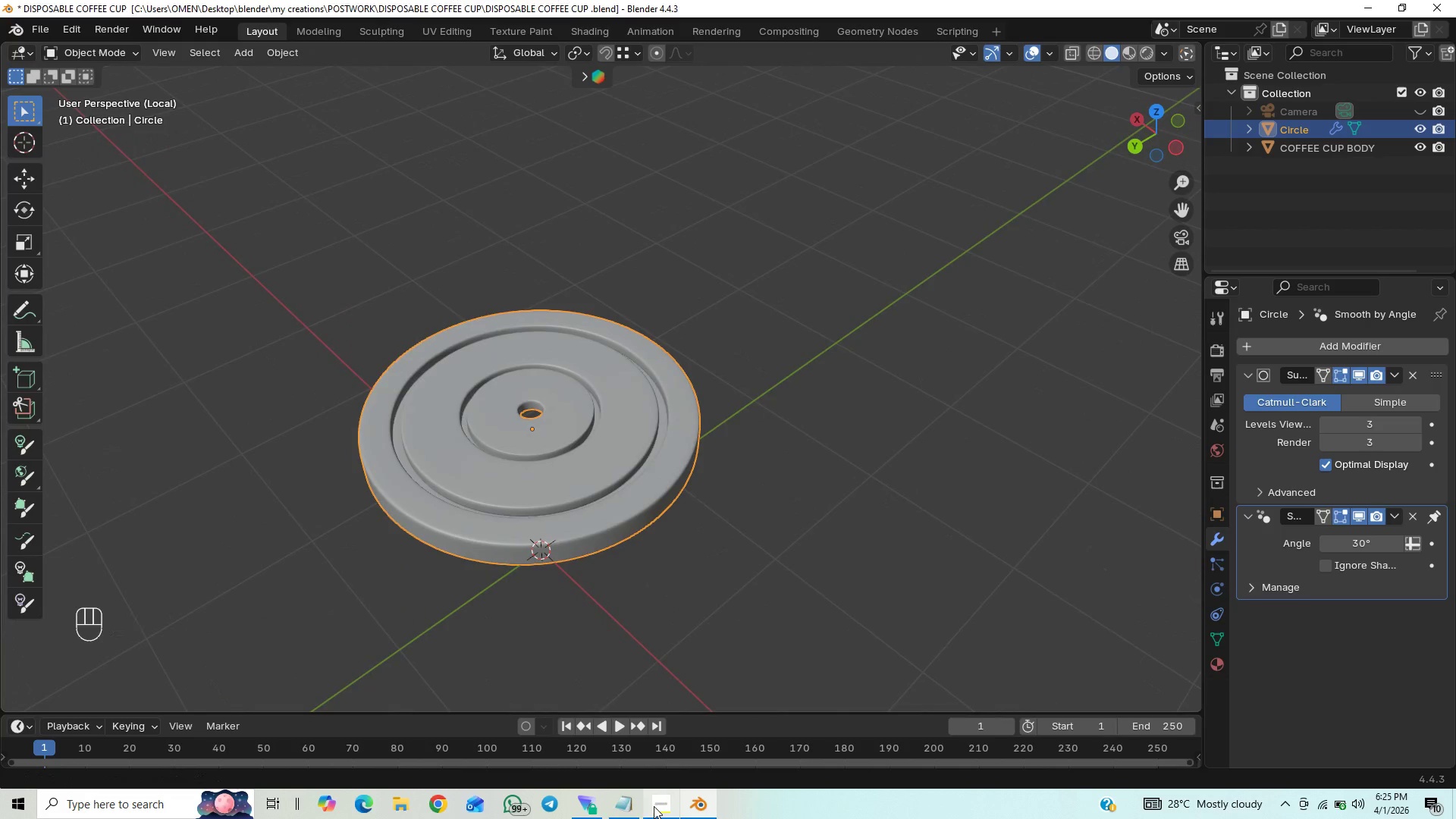 
left_click([654, 808])